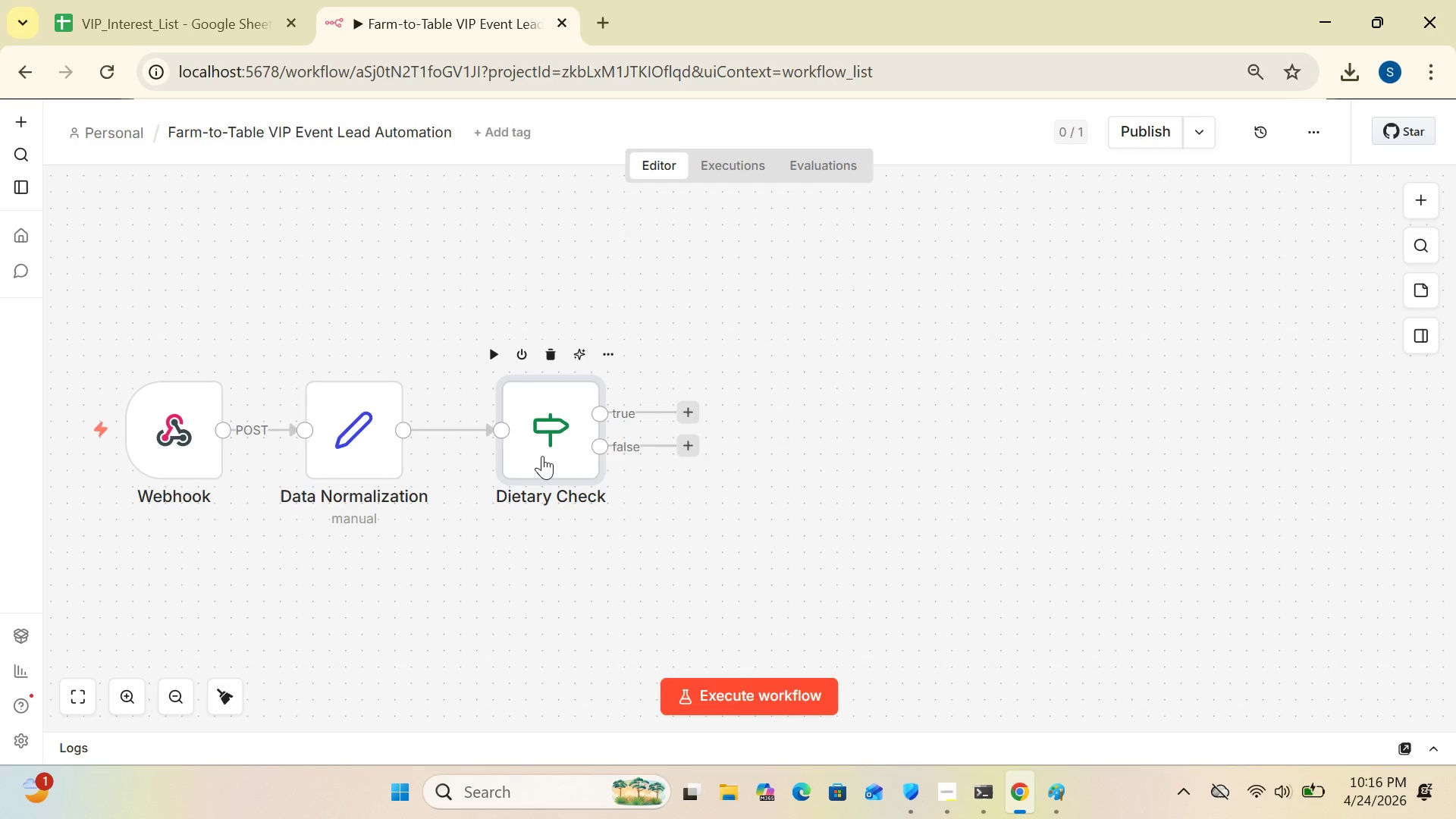 
left_click([689, 406])
 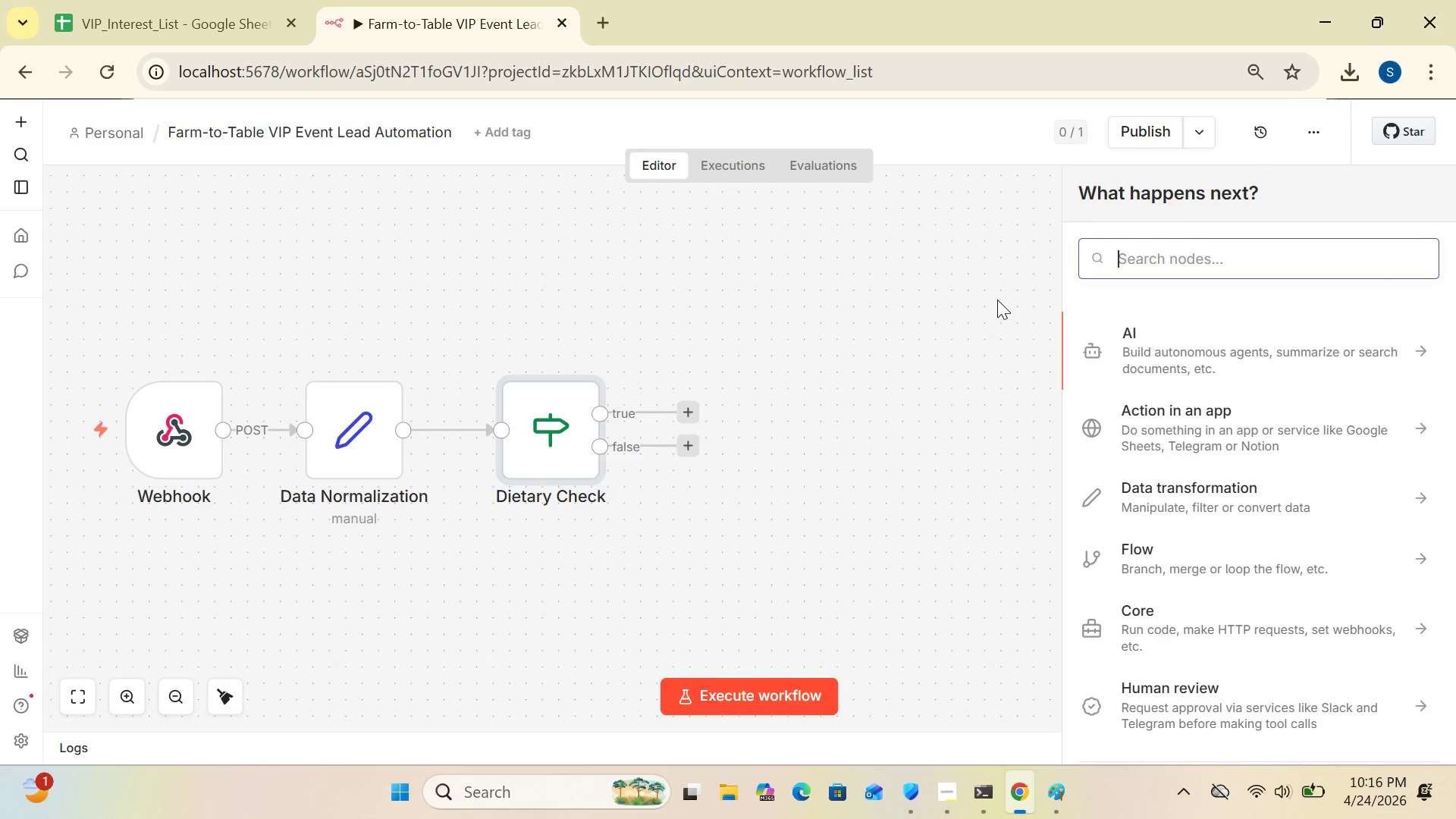 
type(edit)
 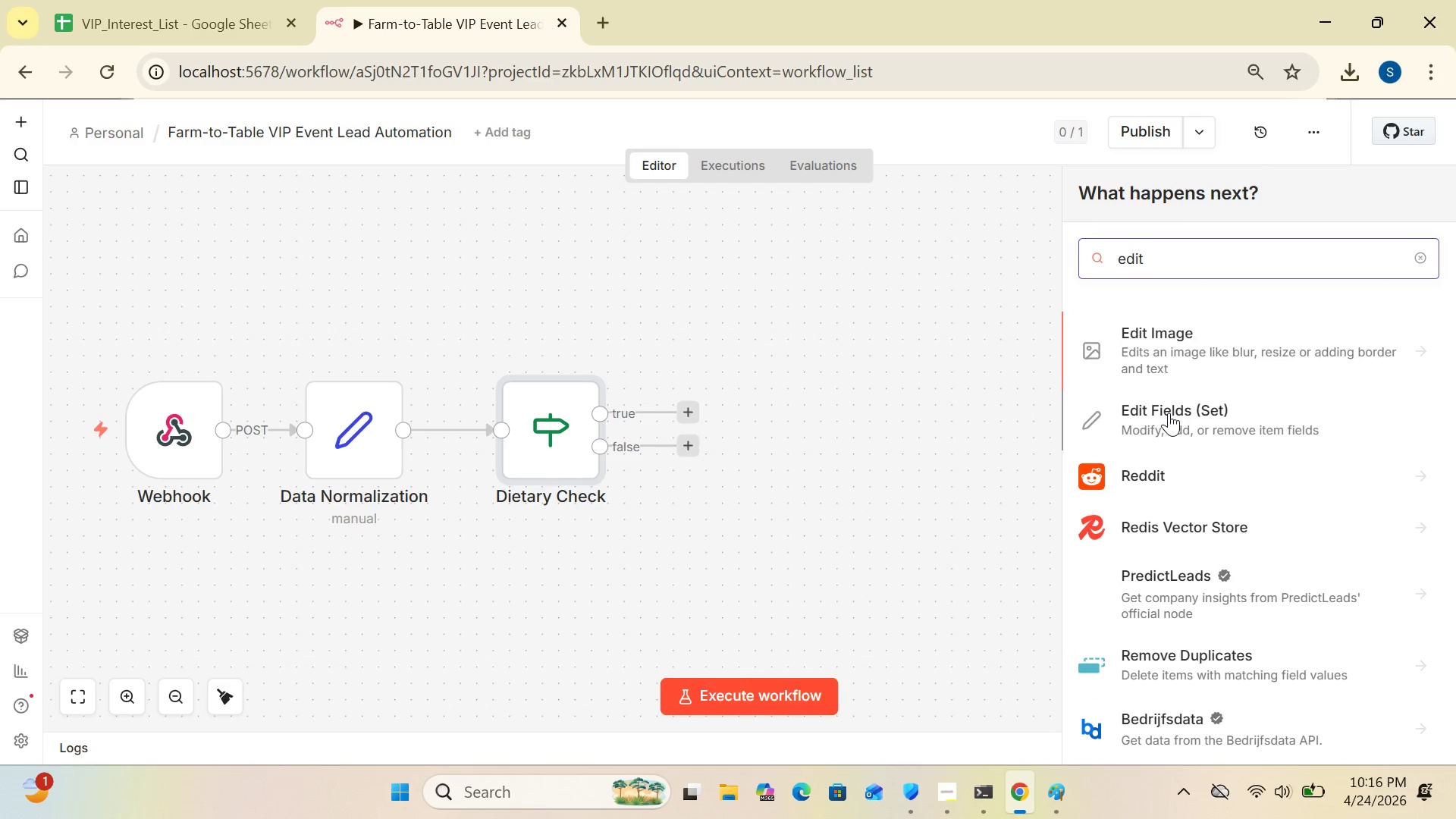 
left_click([1169, 413])
 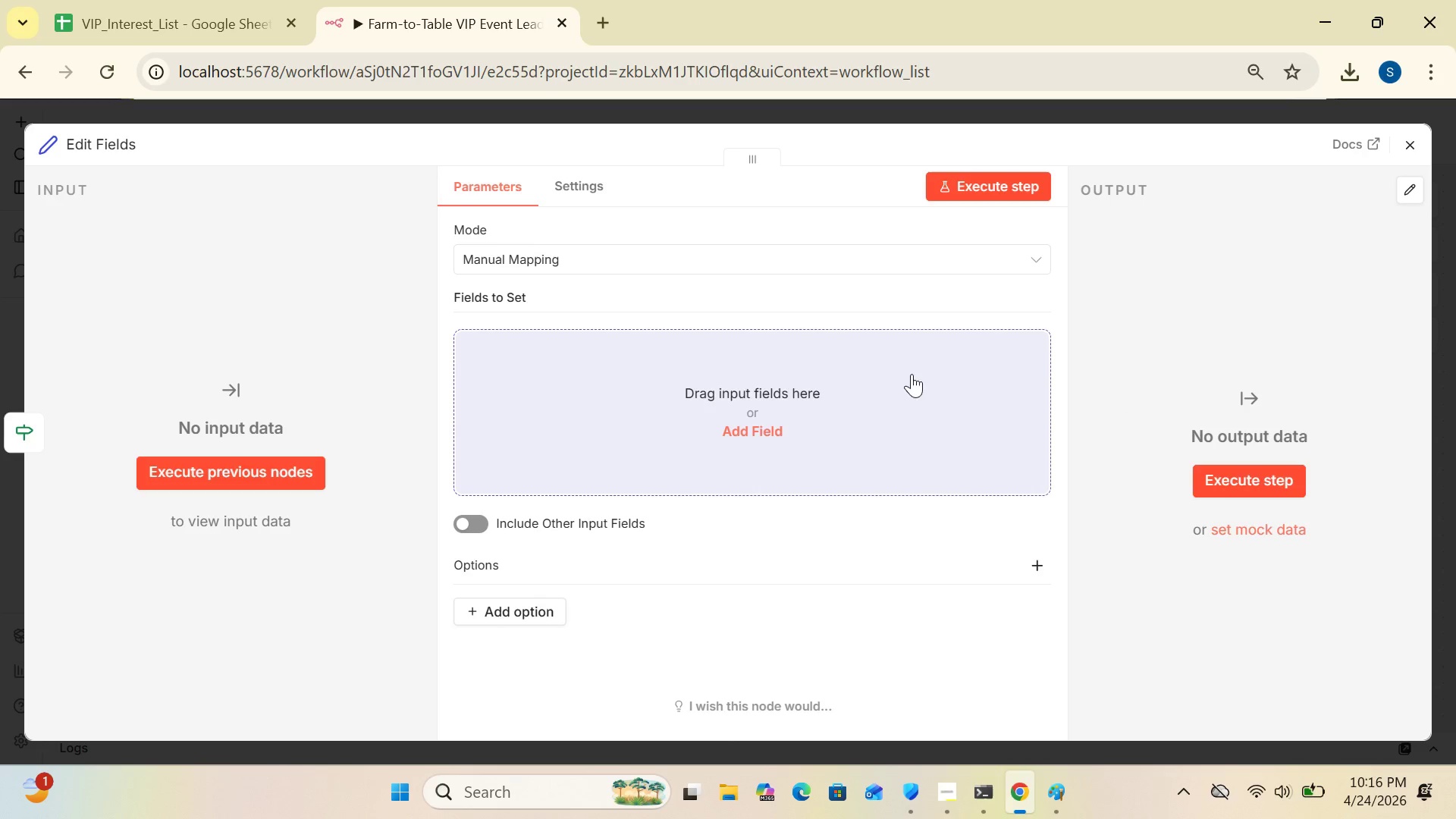 
wait(6.58)
 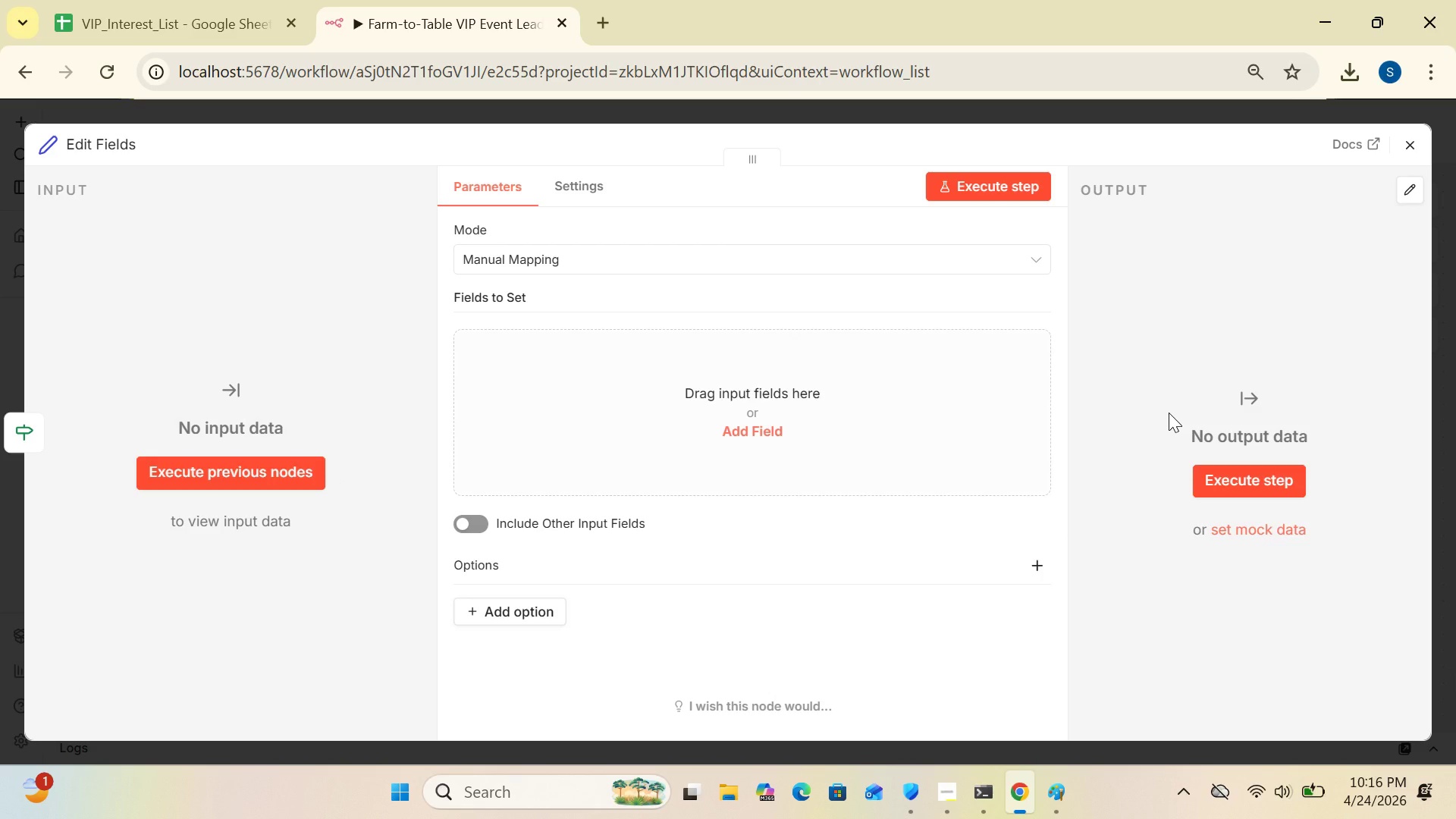 
left_click([759, 430])
 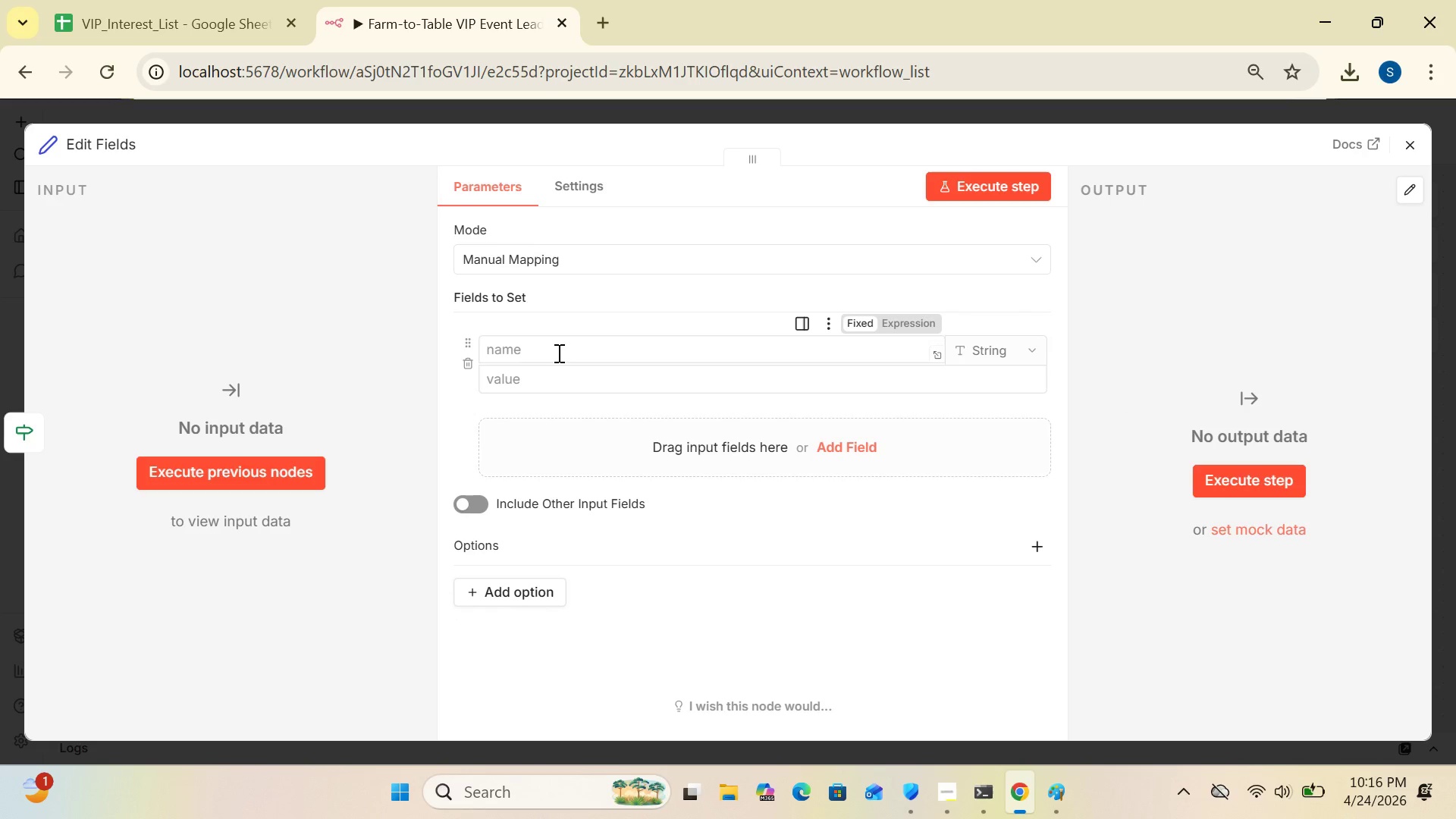 
left_click([557, 352])
 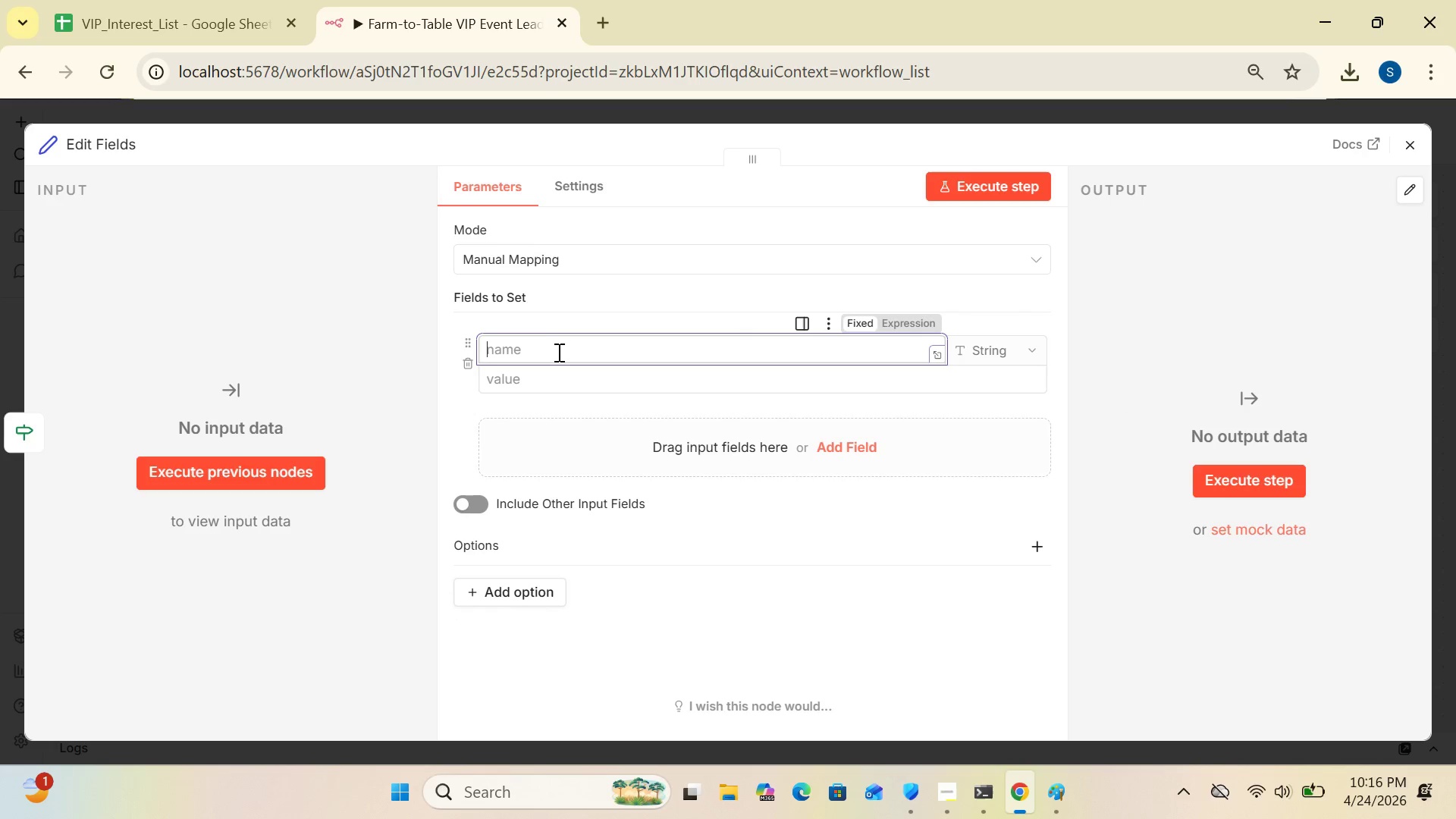 
type(dietry)
 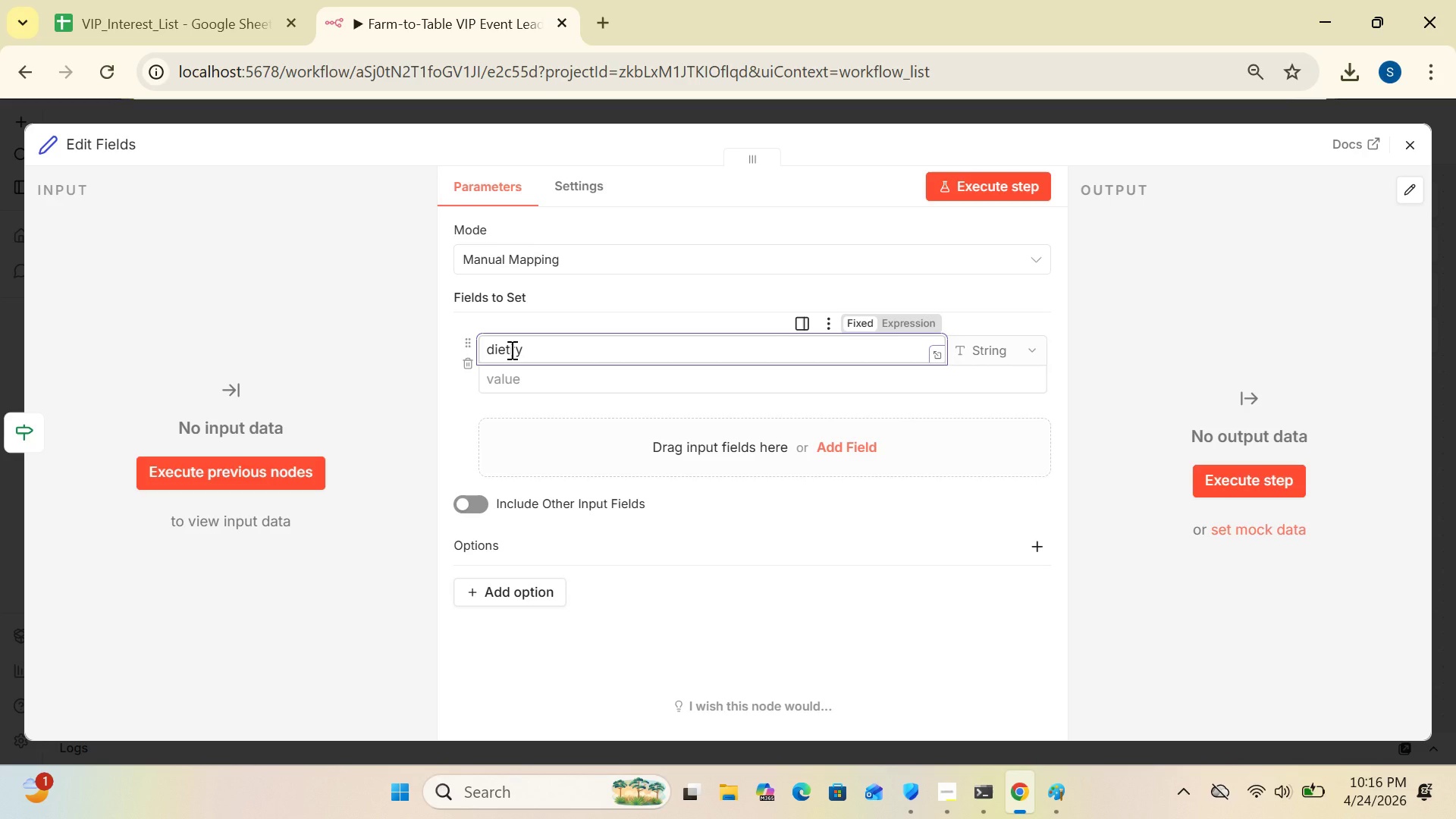 
wait(7.78)
 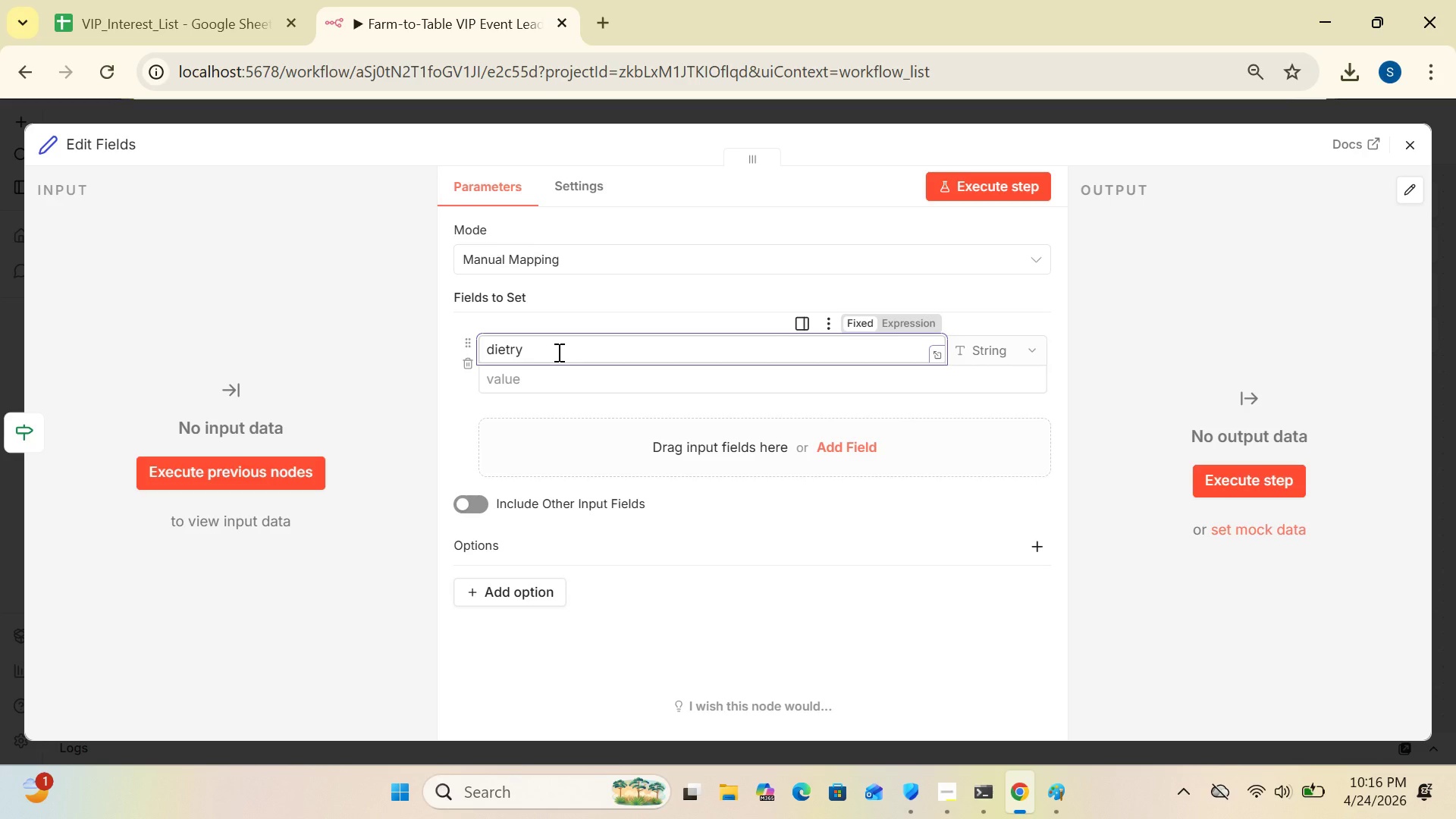 
left_click([506, 350])
 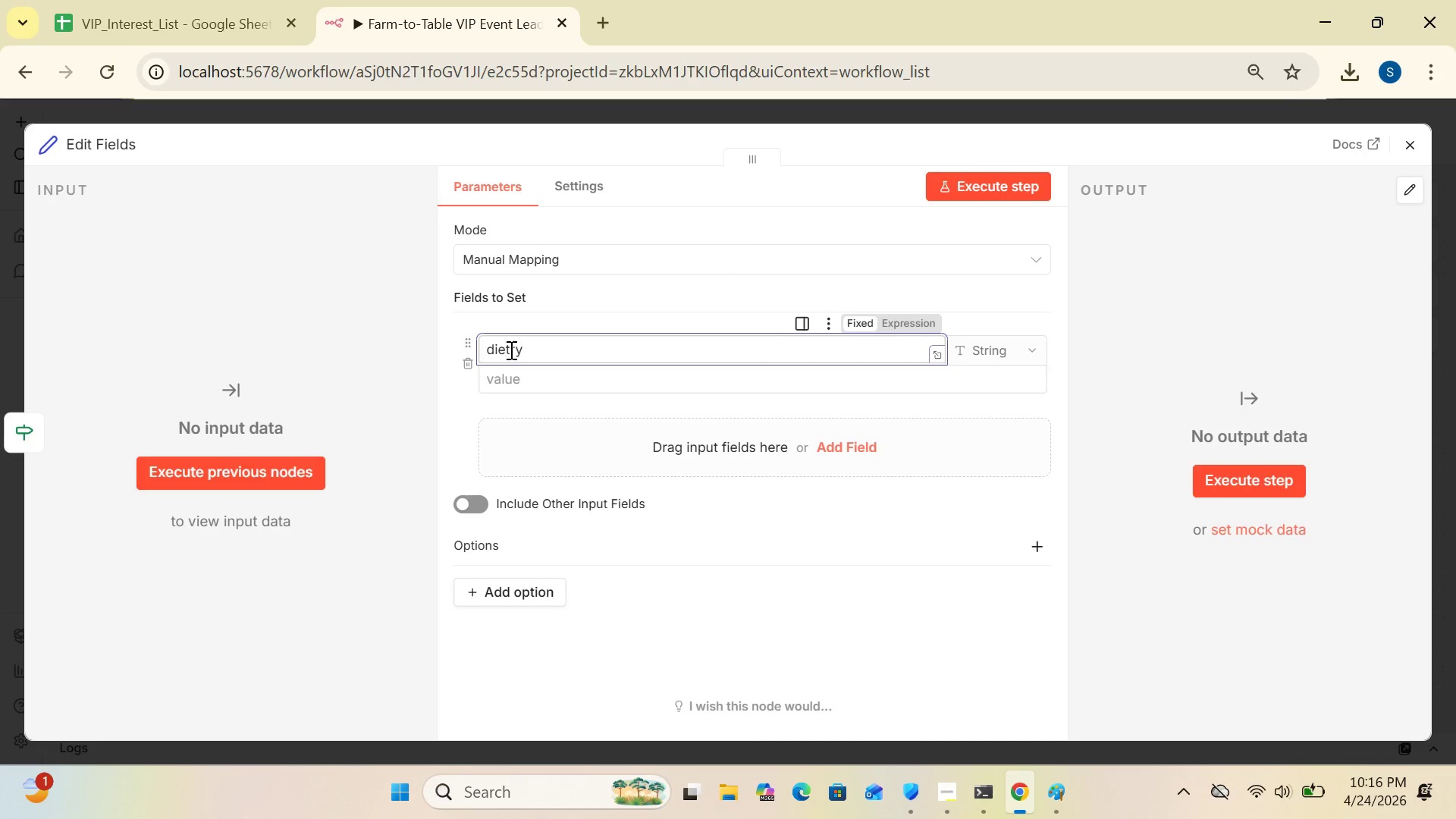 
left_click([510, 350])
 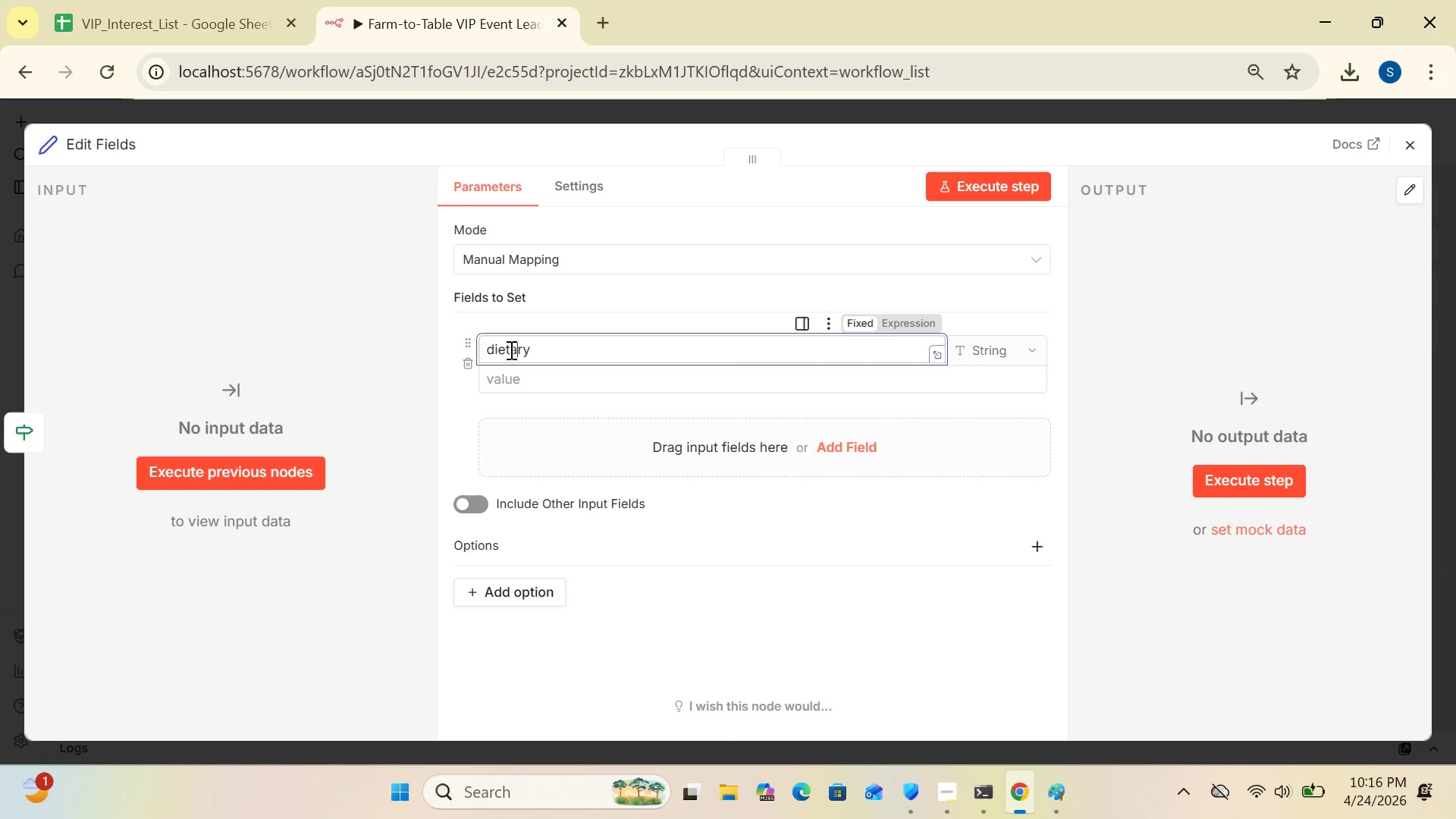 
key(A)
 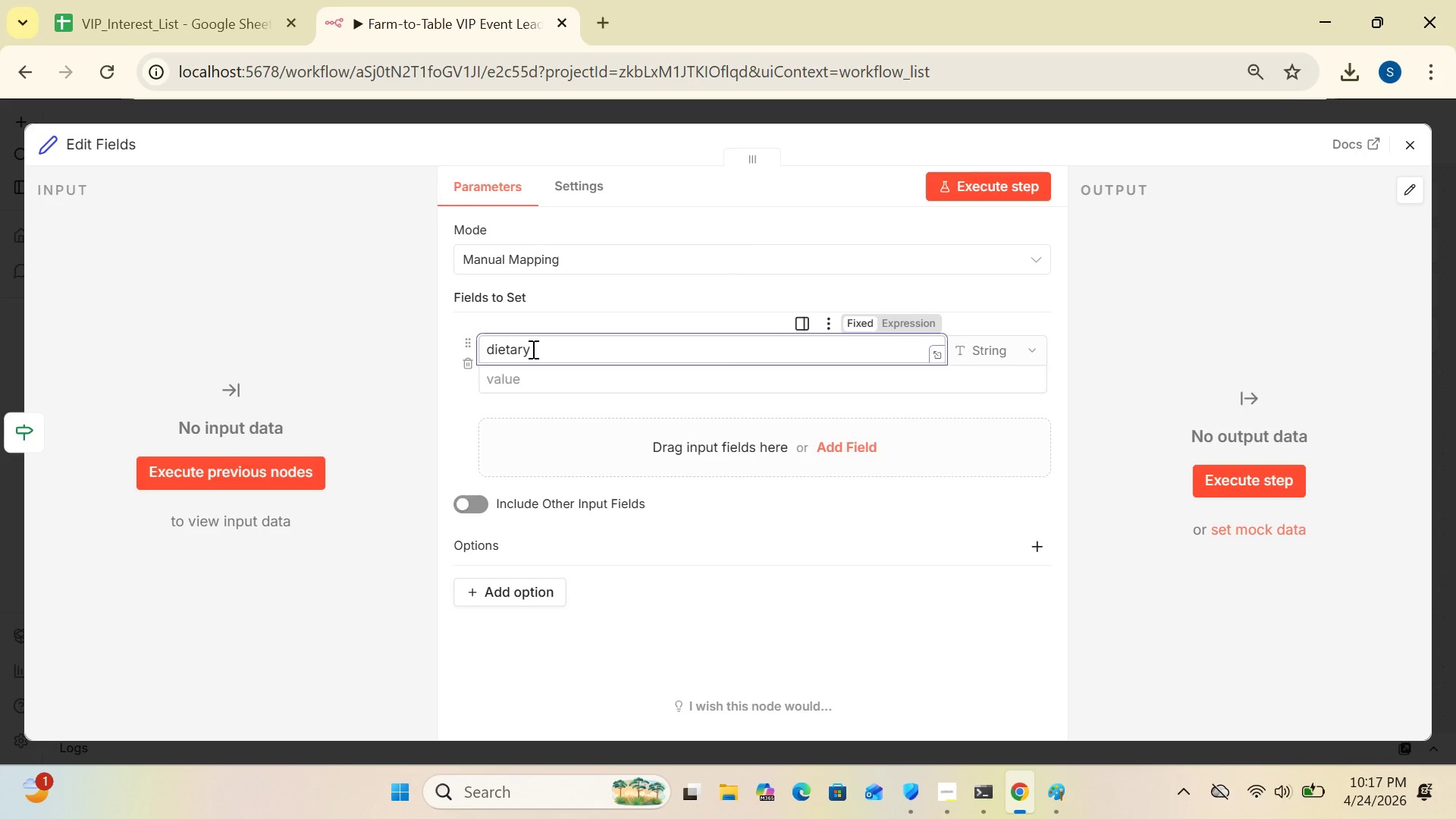 
left_click([532, 349])
 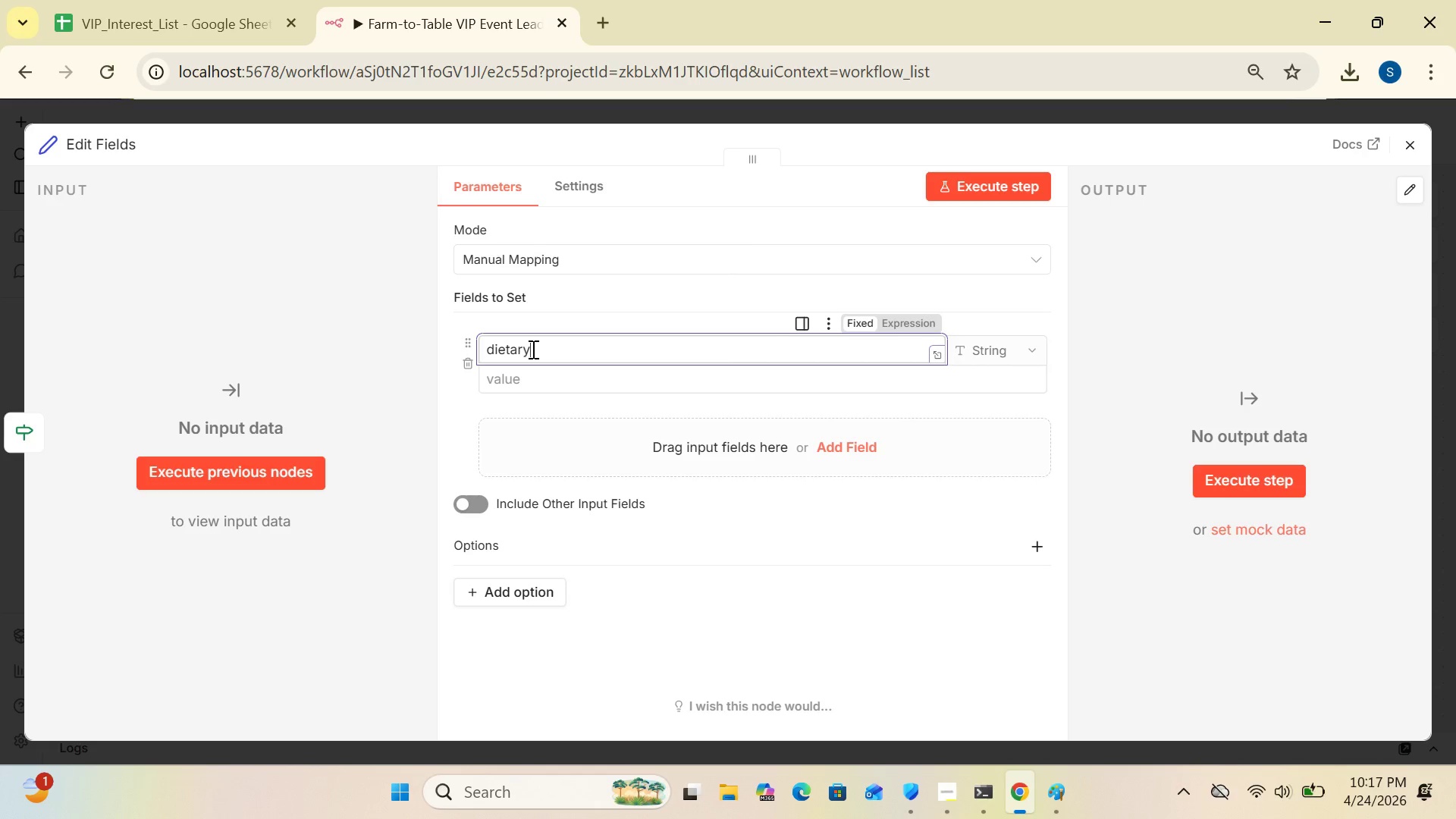 
type(_alert)
 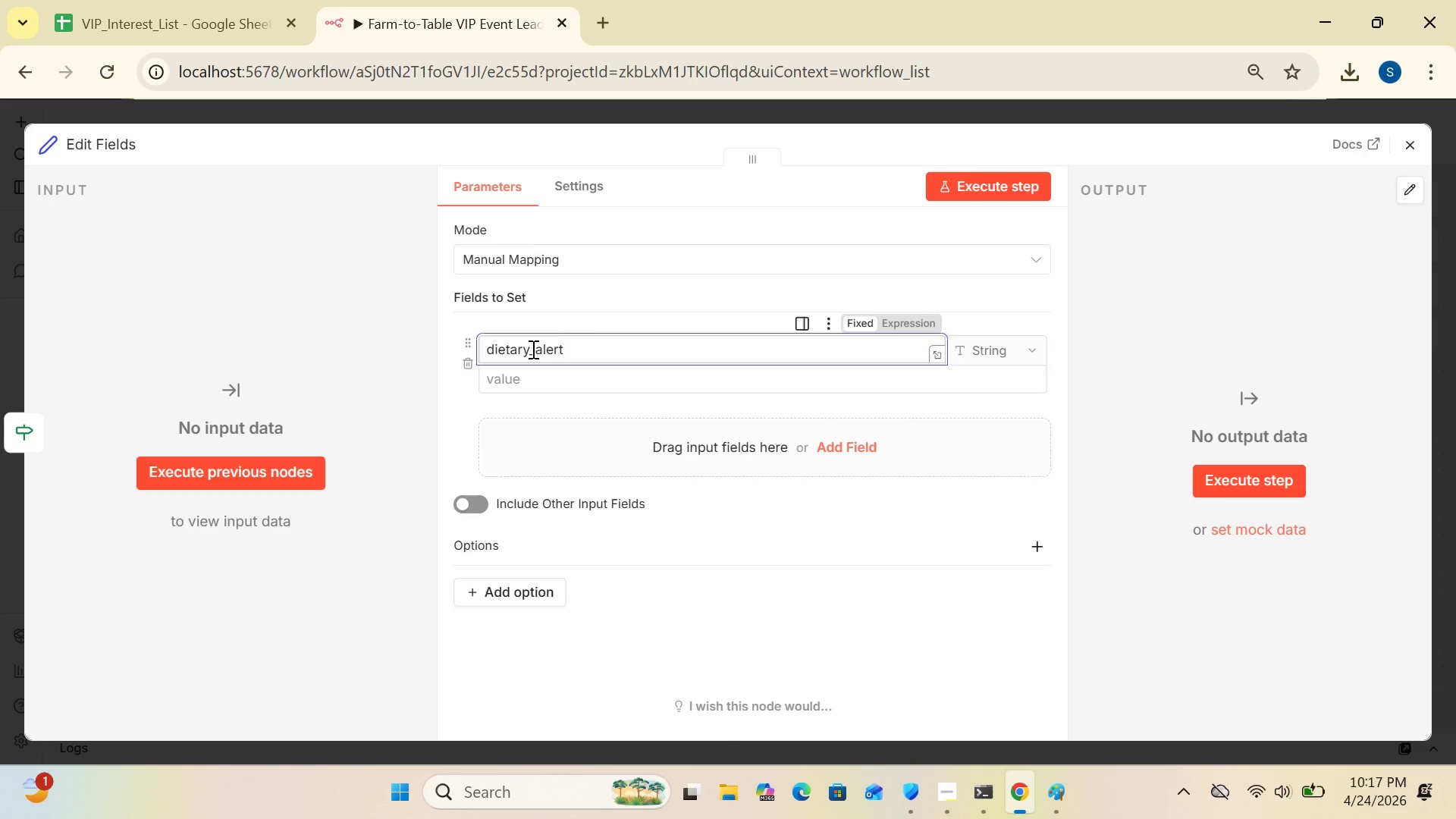 
wait(6.34)
 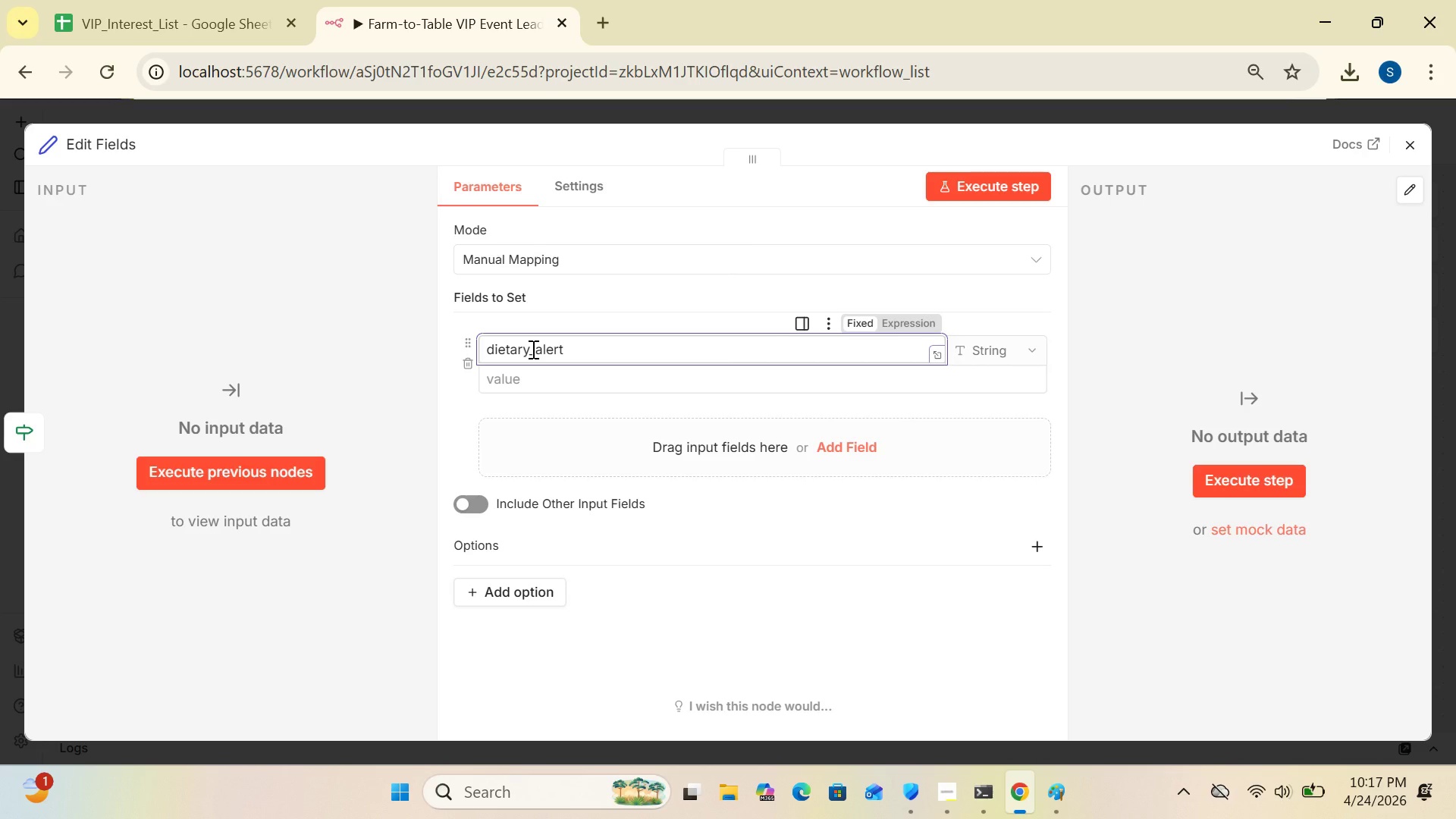 
left_click([559, 382])
 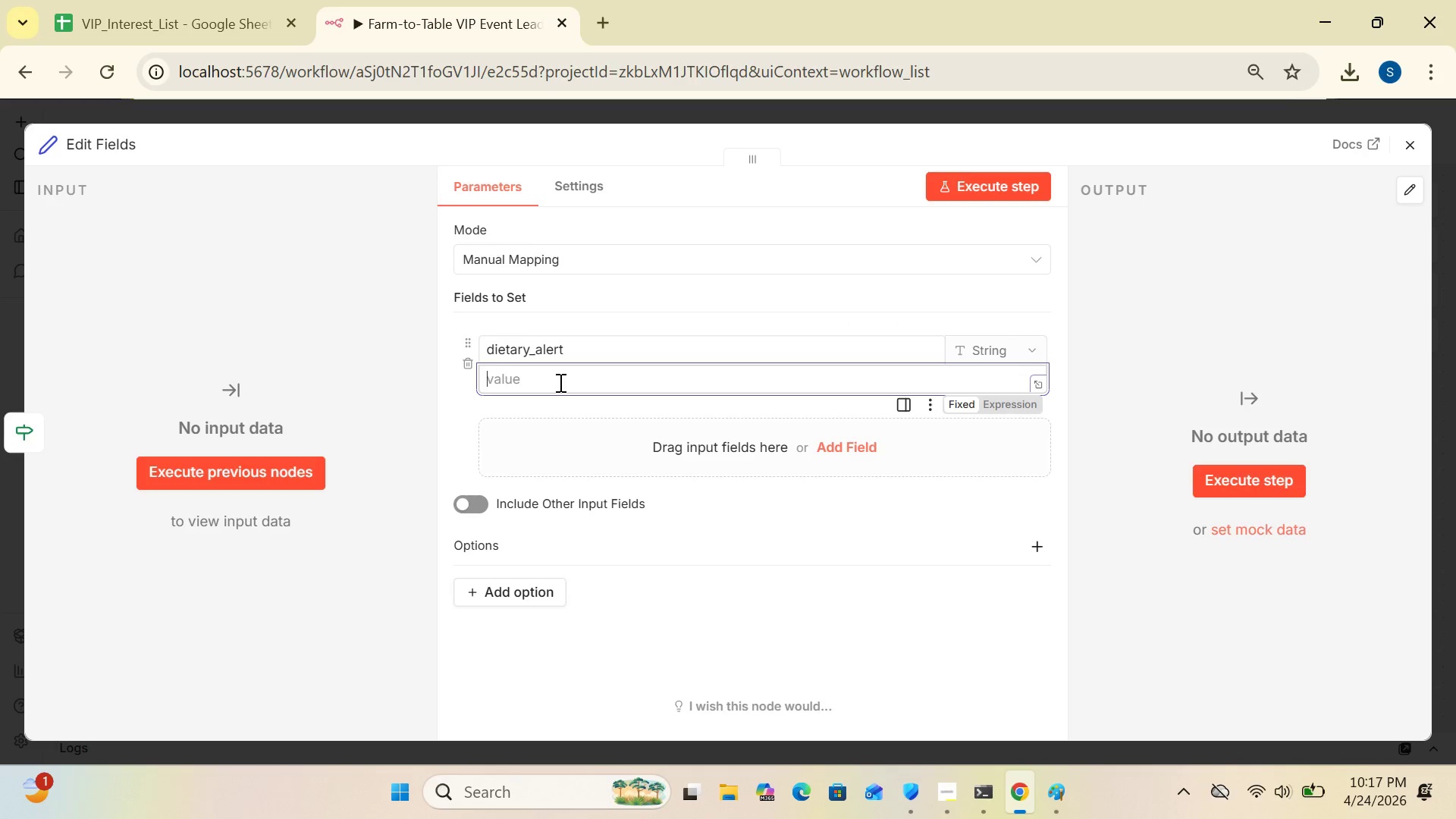 
type(Yes )
 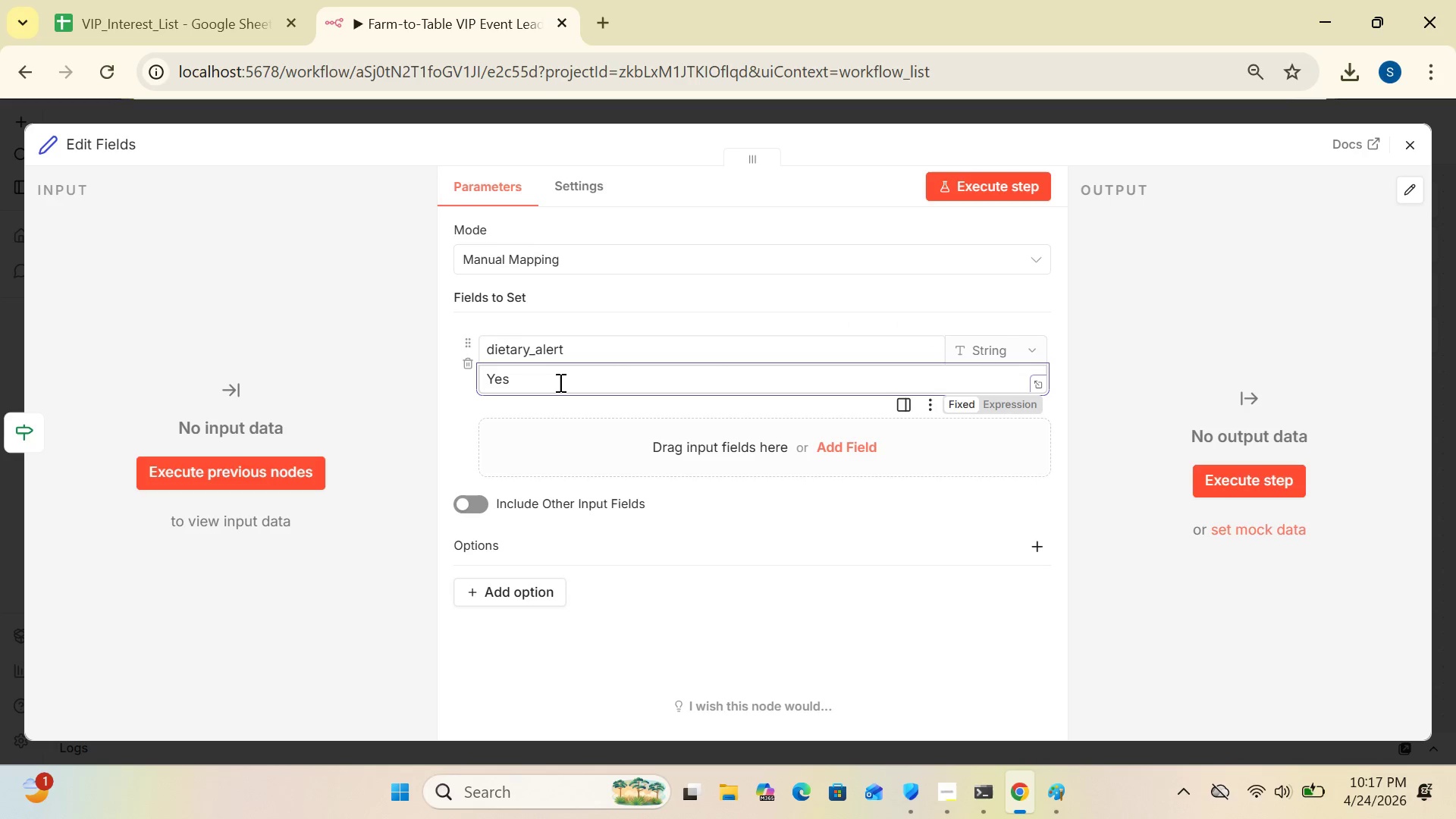 
key(Meta+Period)
 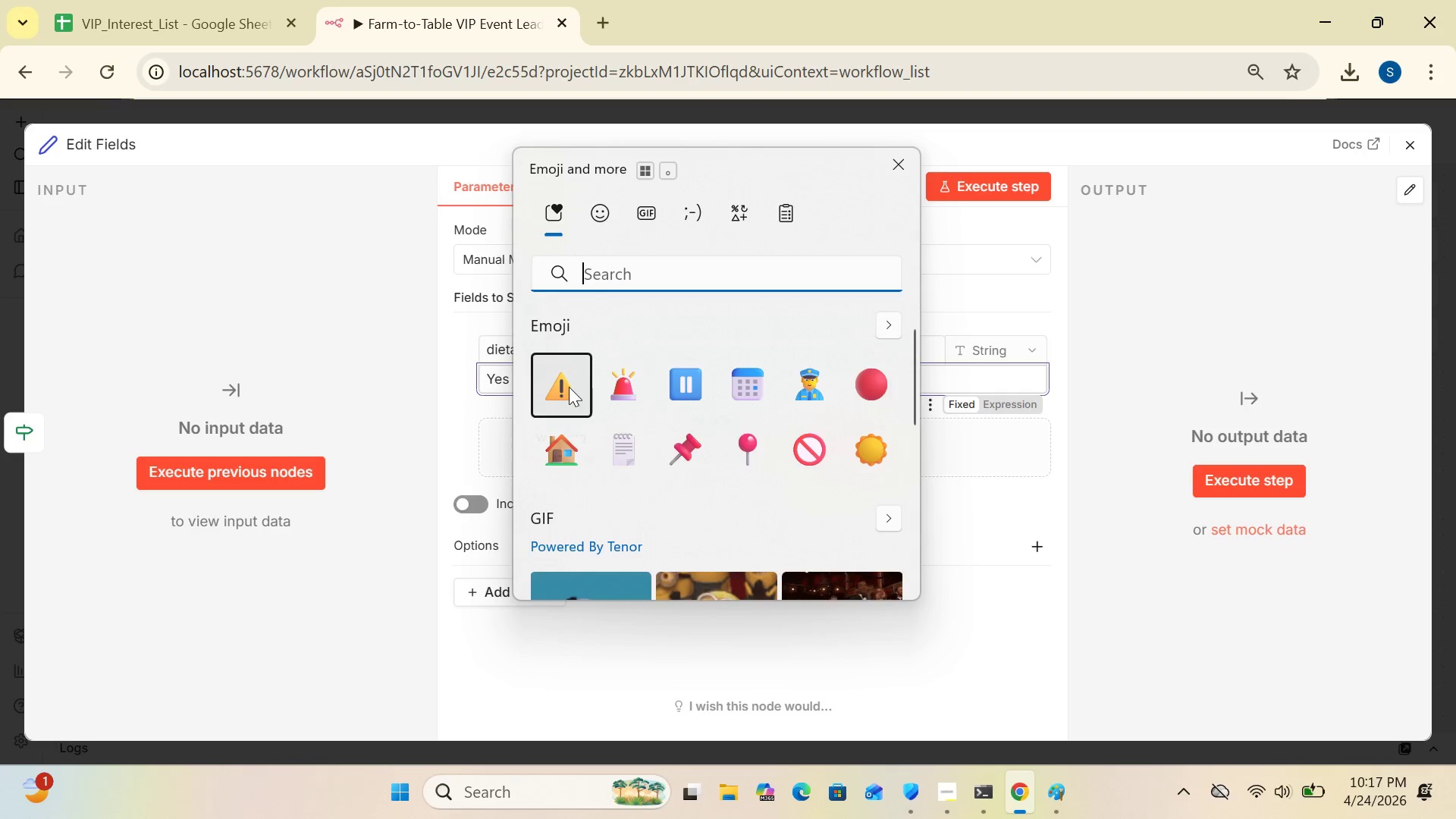 
left_click([568, 387])
 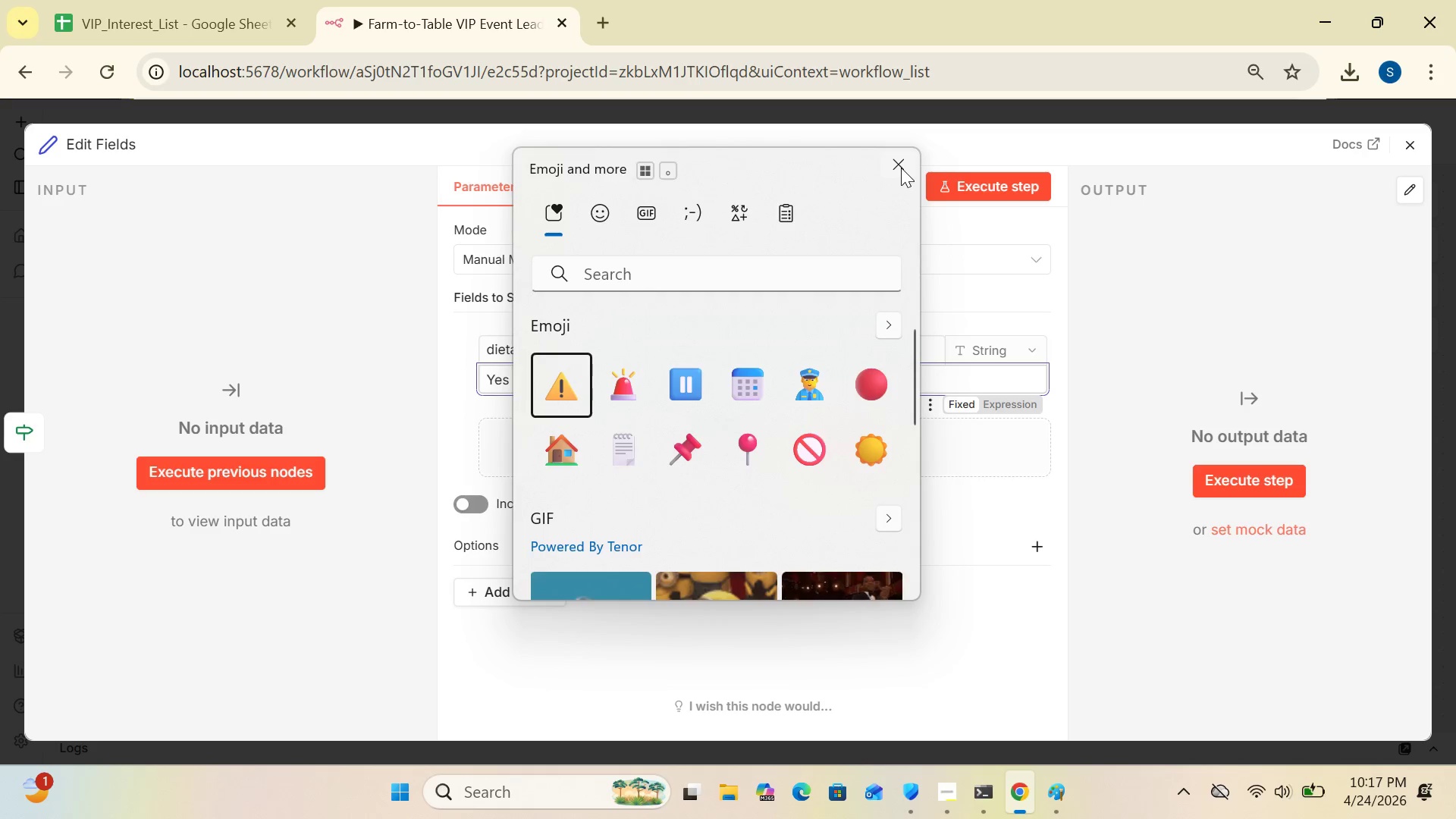 
left_click([901, 168])
 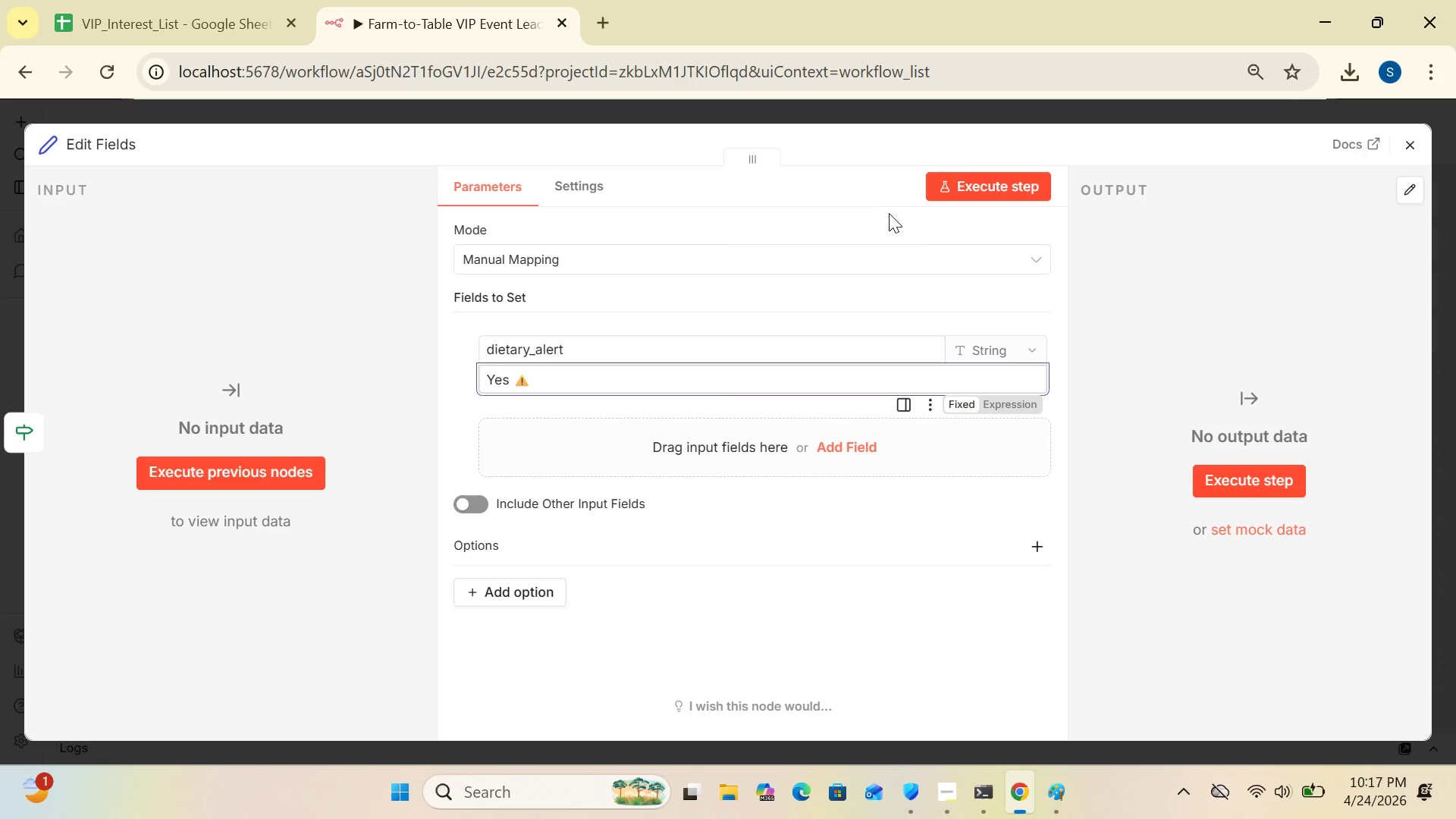 
wait(8.38)
 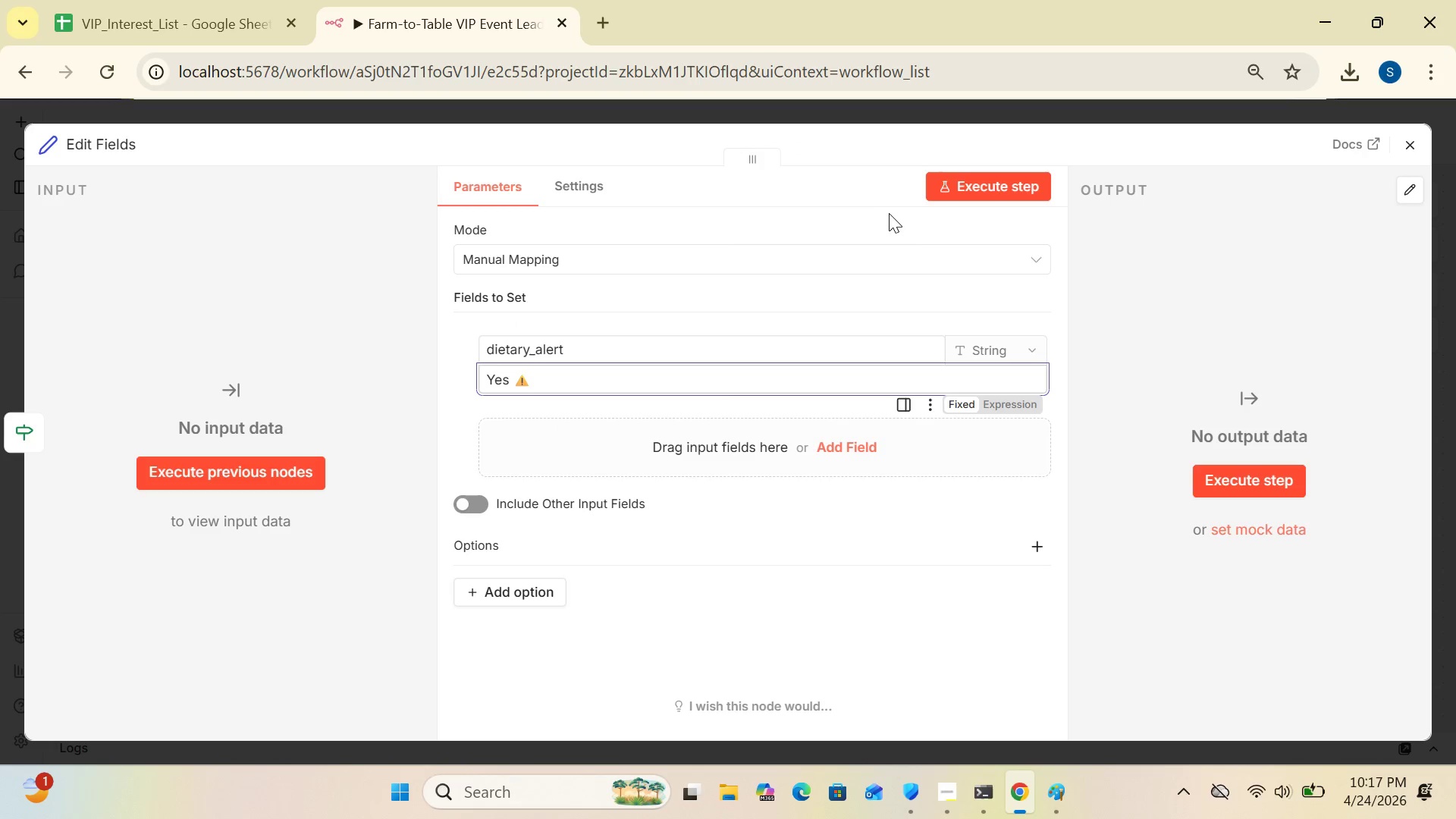 
left_click([1031, 353])
 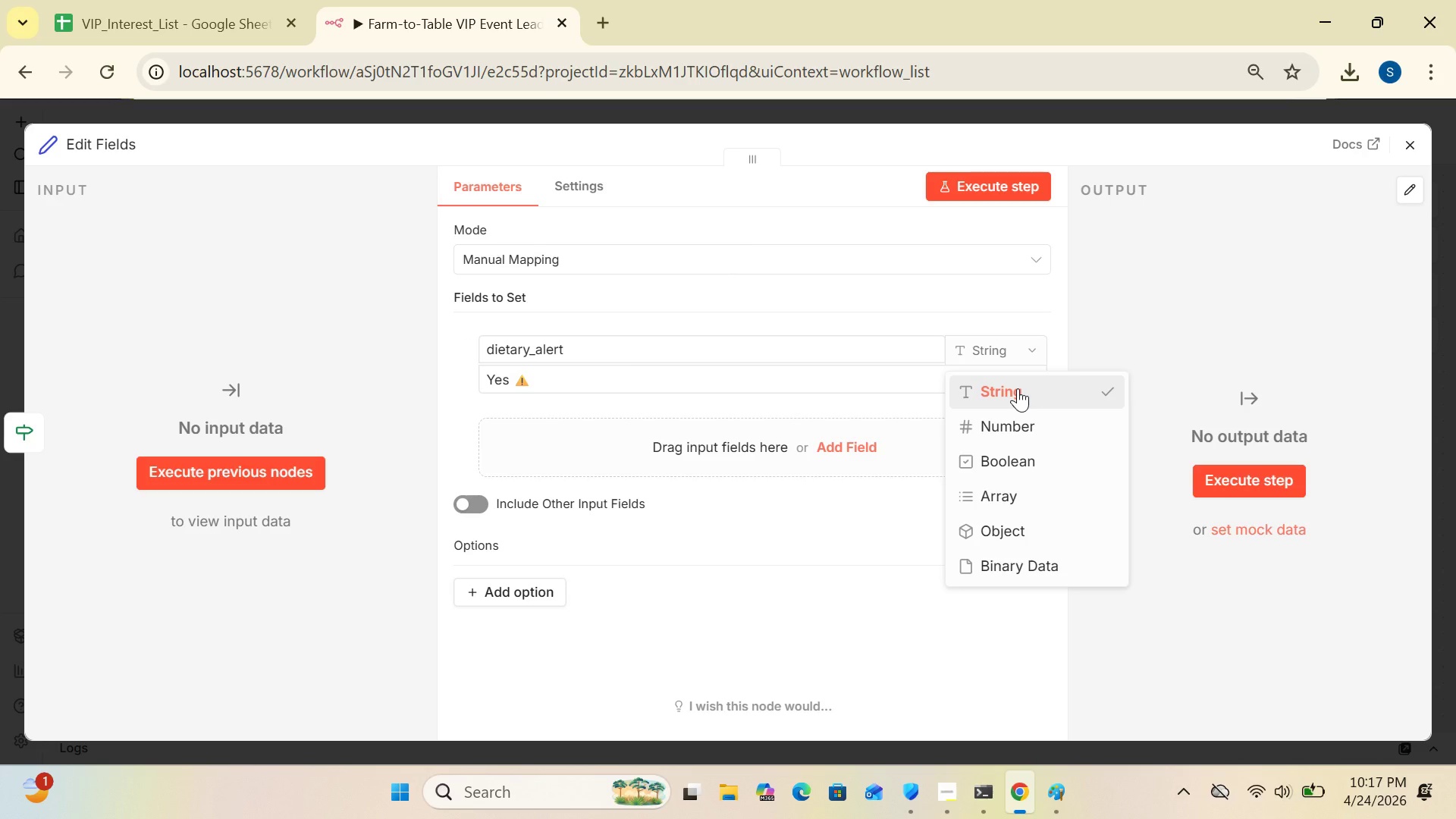 
left_click([1018, 388])
 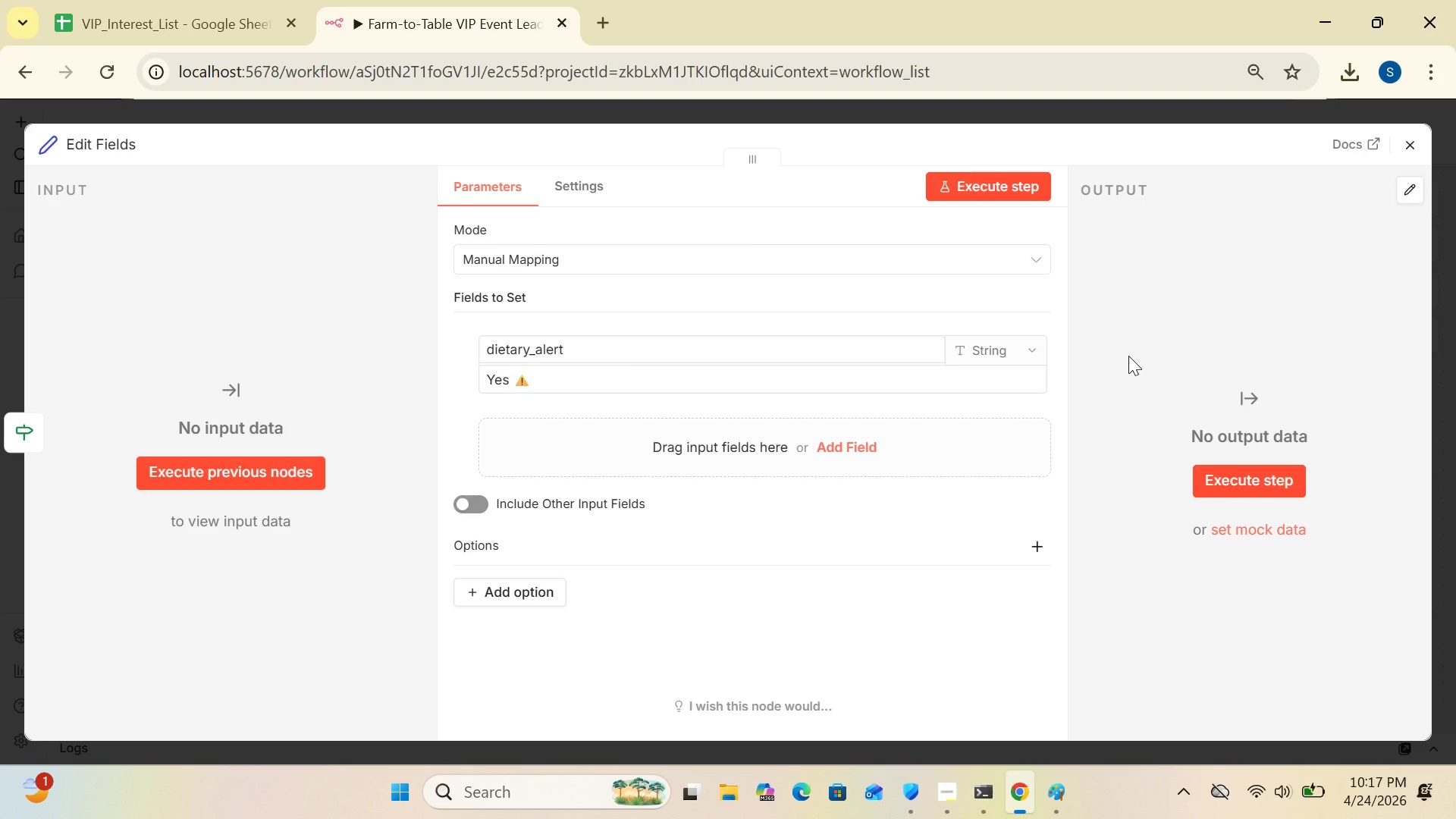 
wait(13.11)
 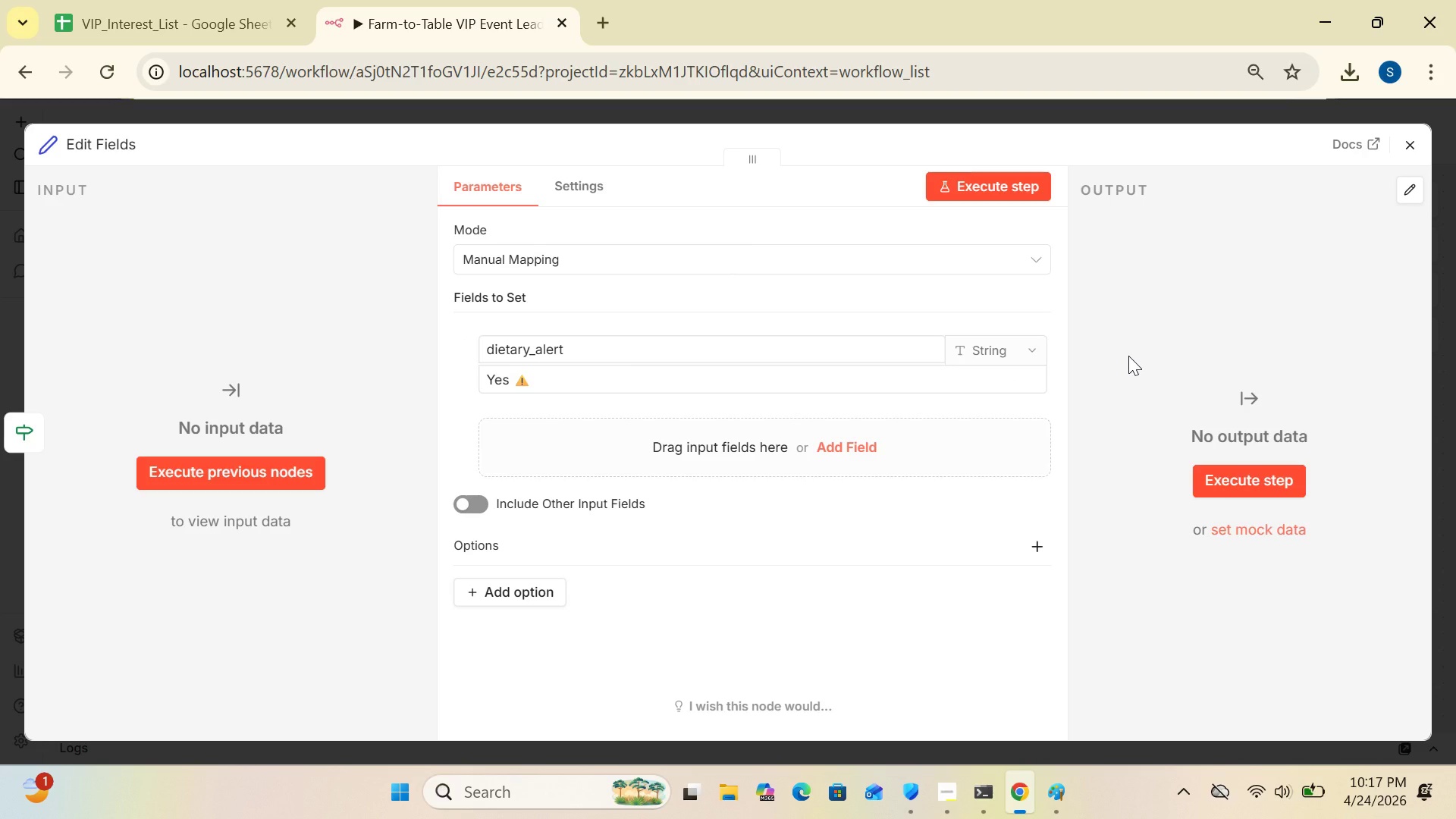 
left_click([1416, 143])
 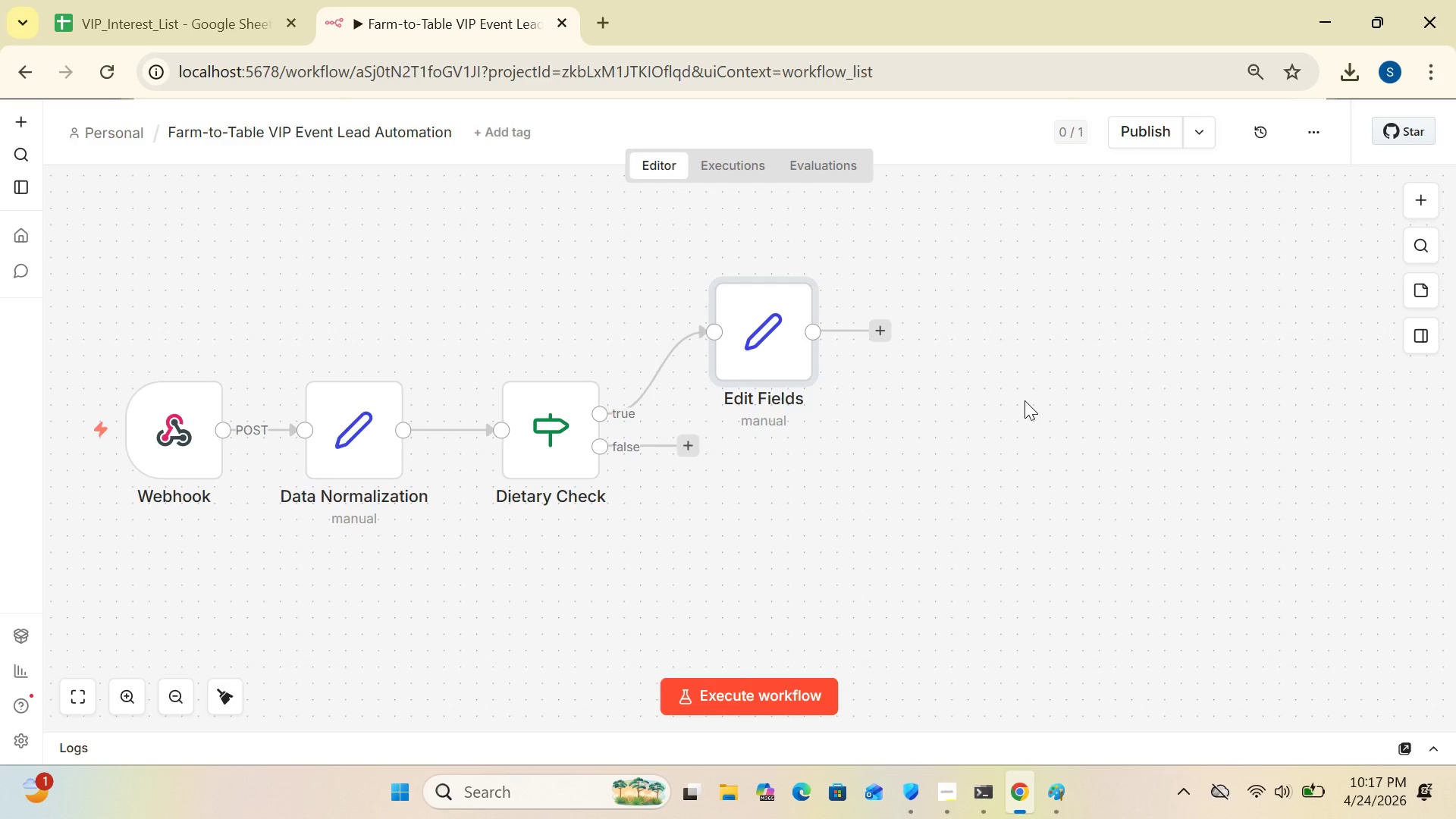 
wait(12.59)
 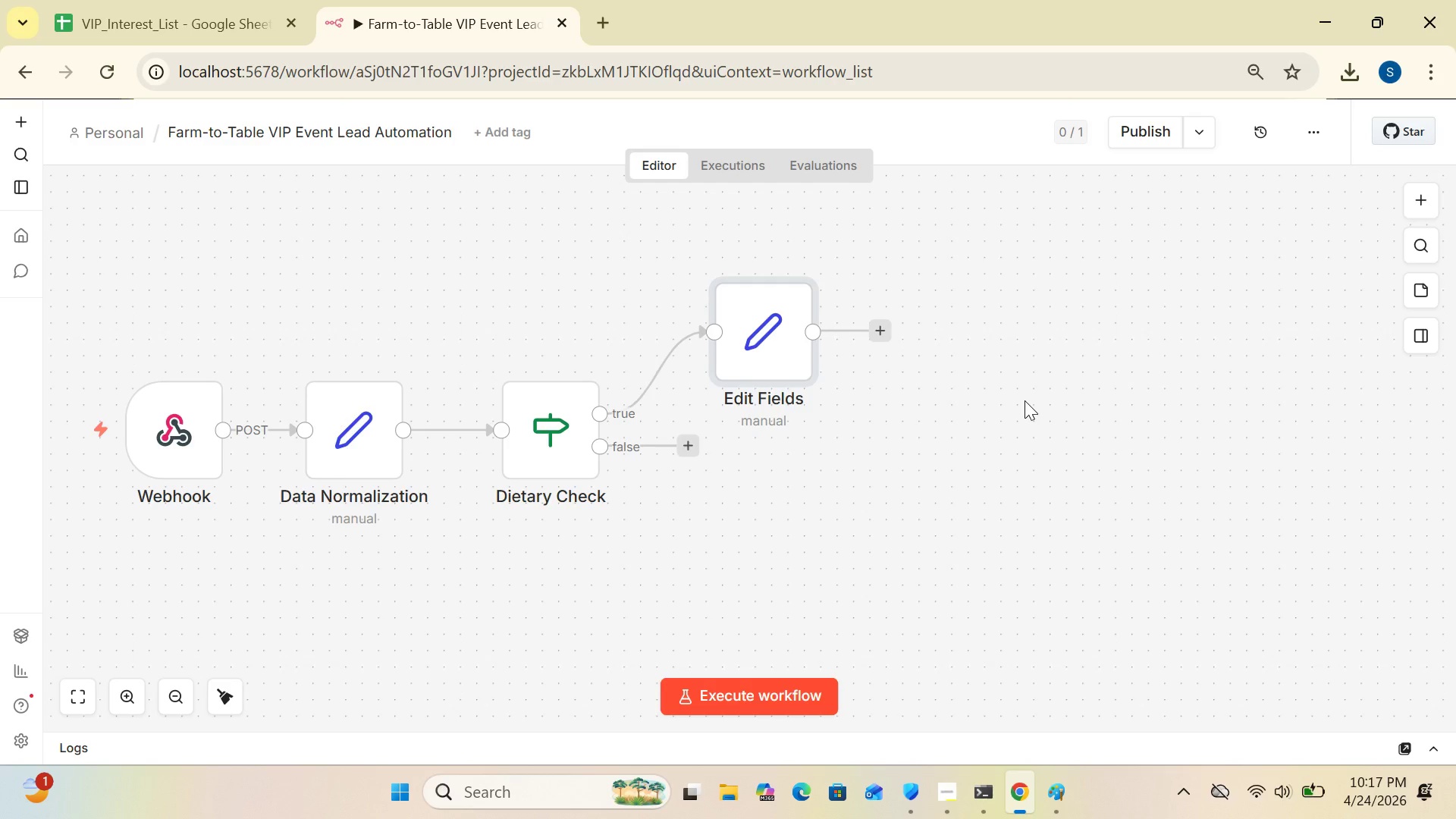 
left_click([779, 328])
 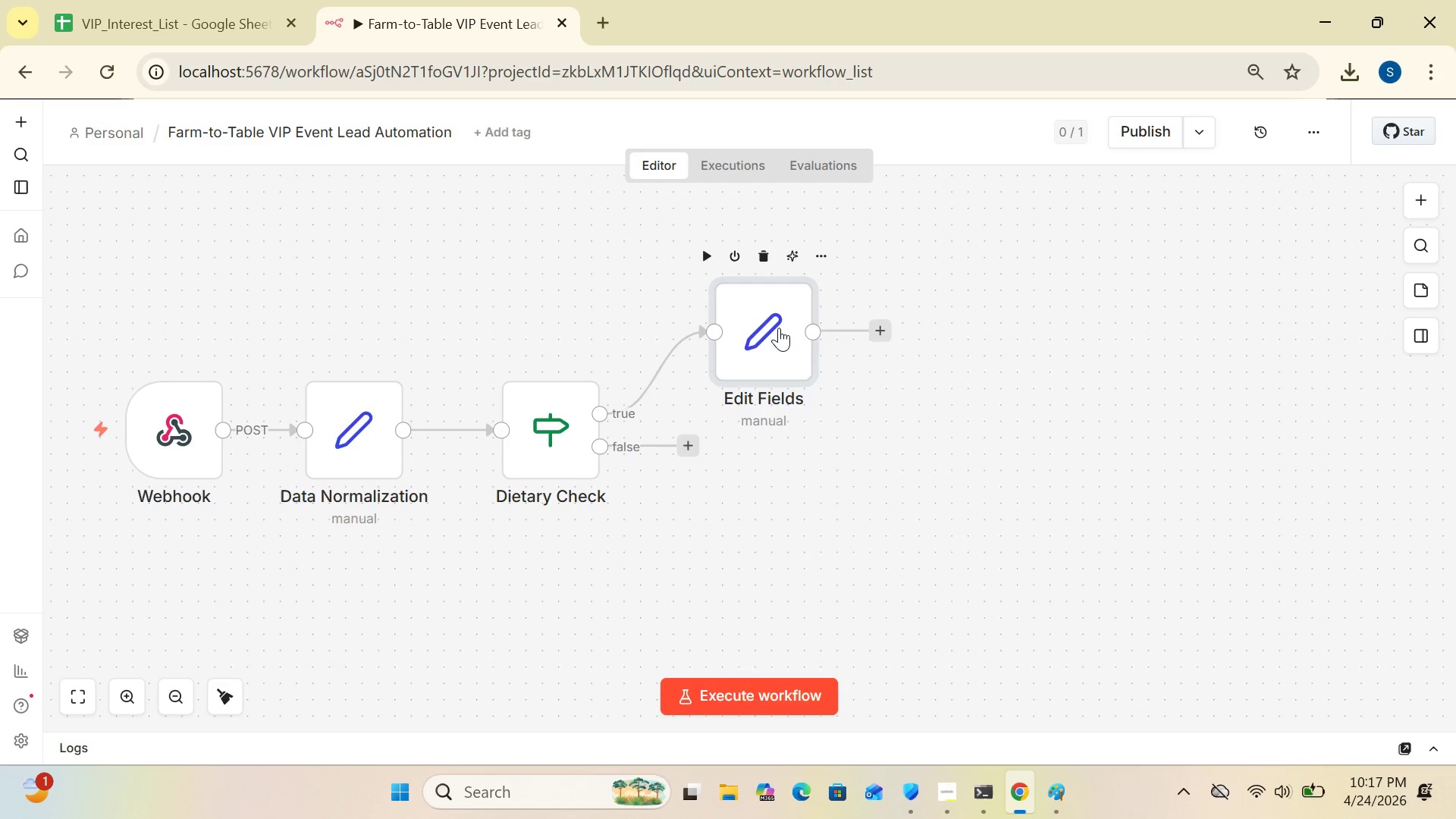 
right_click([779, 328])
 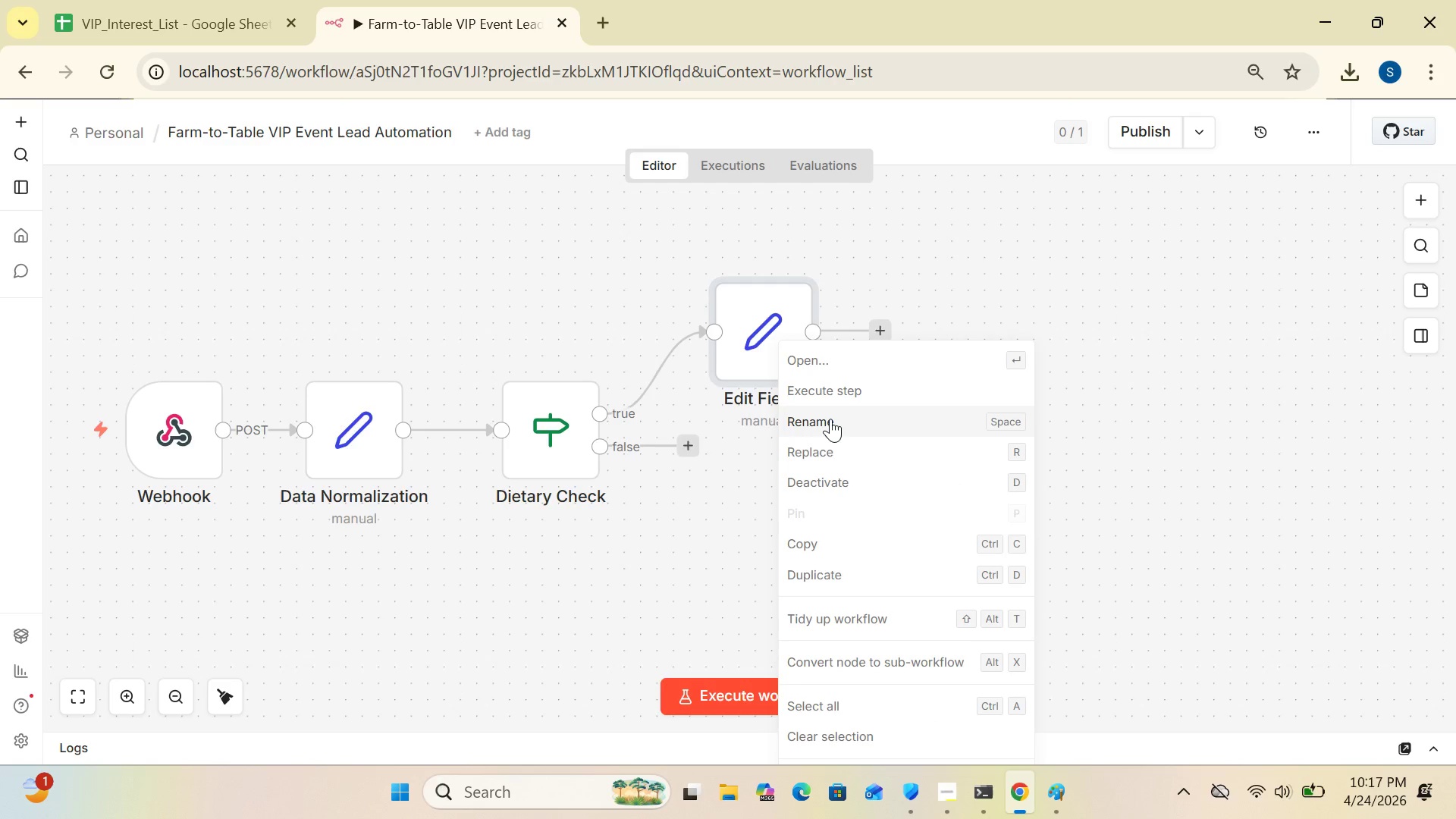 
left_click([830, 419])
 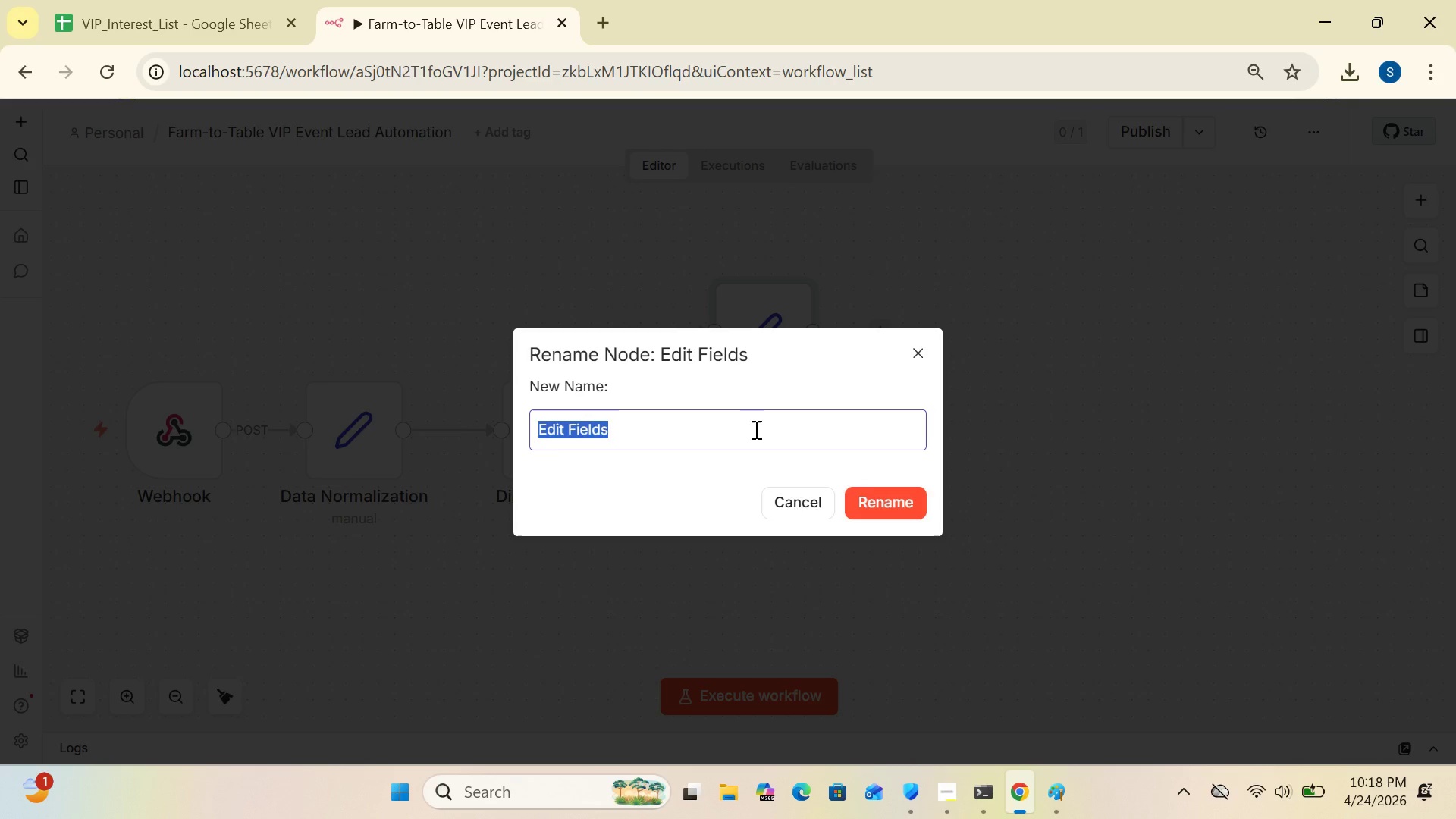 
type([Delete]Set Dietry)
key(Backspace)
key(Backspace)
type(ary Alert=Yes(True Branch))
 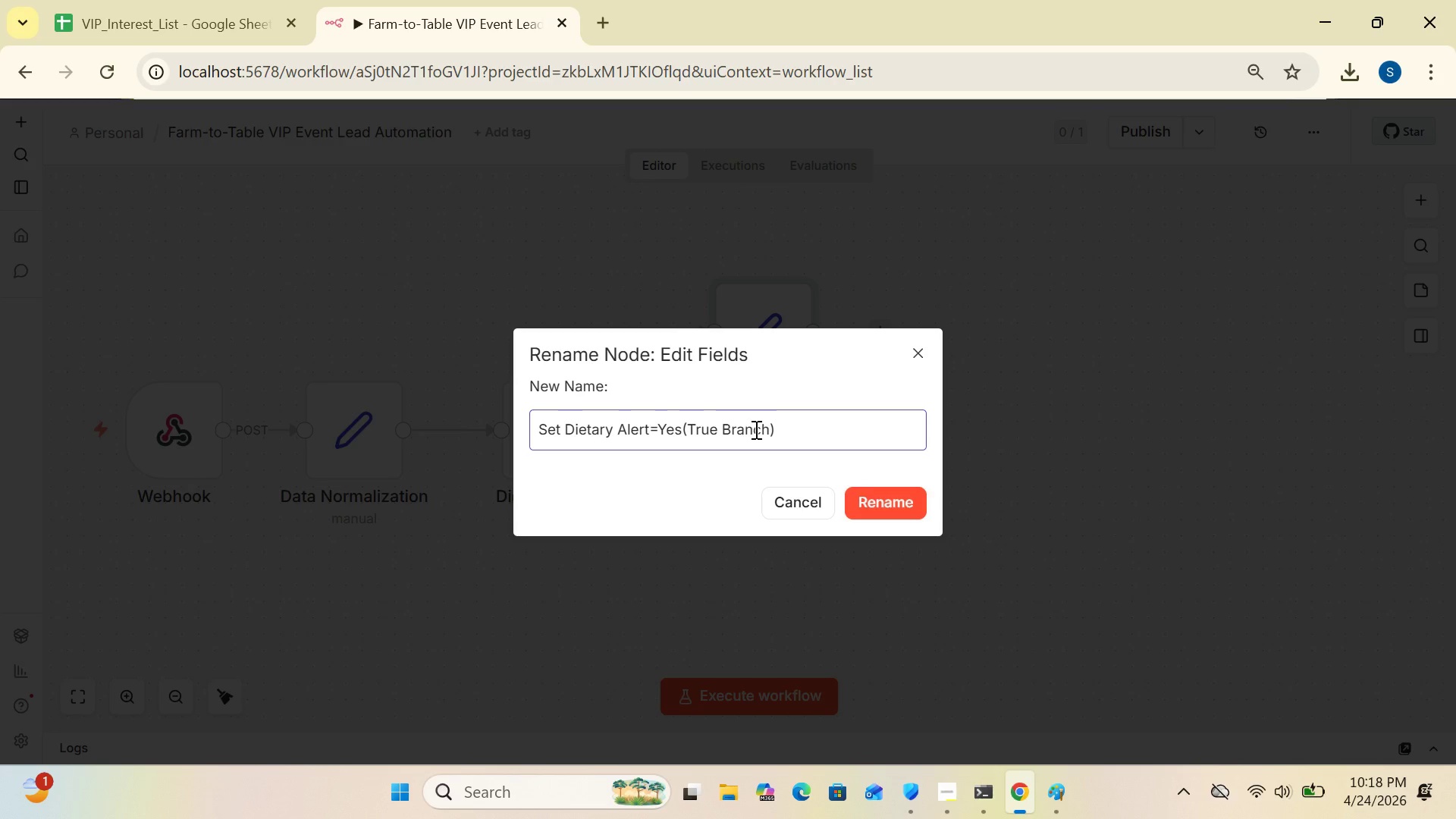 
key(Backspace)
 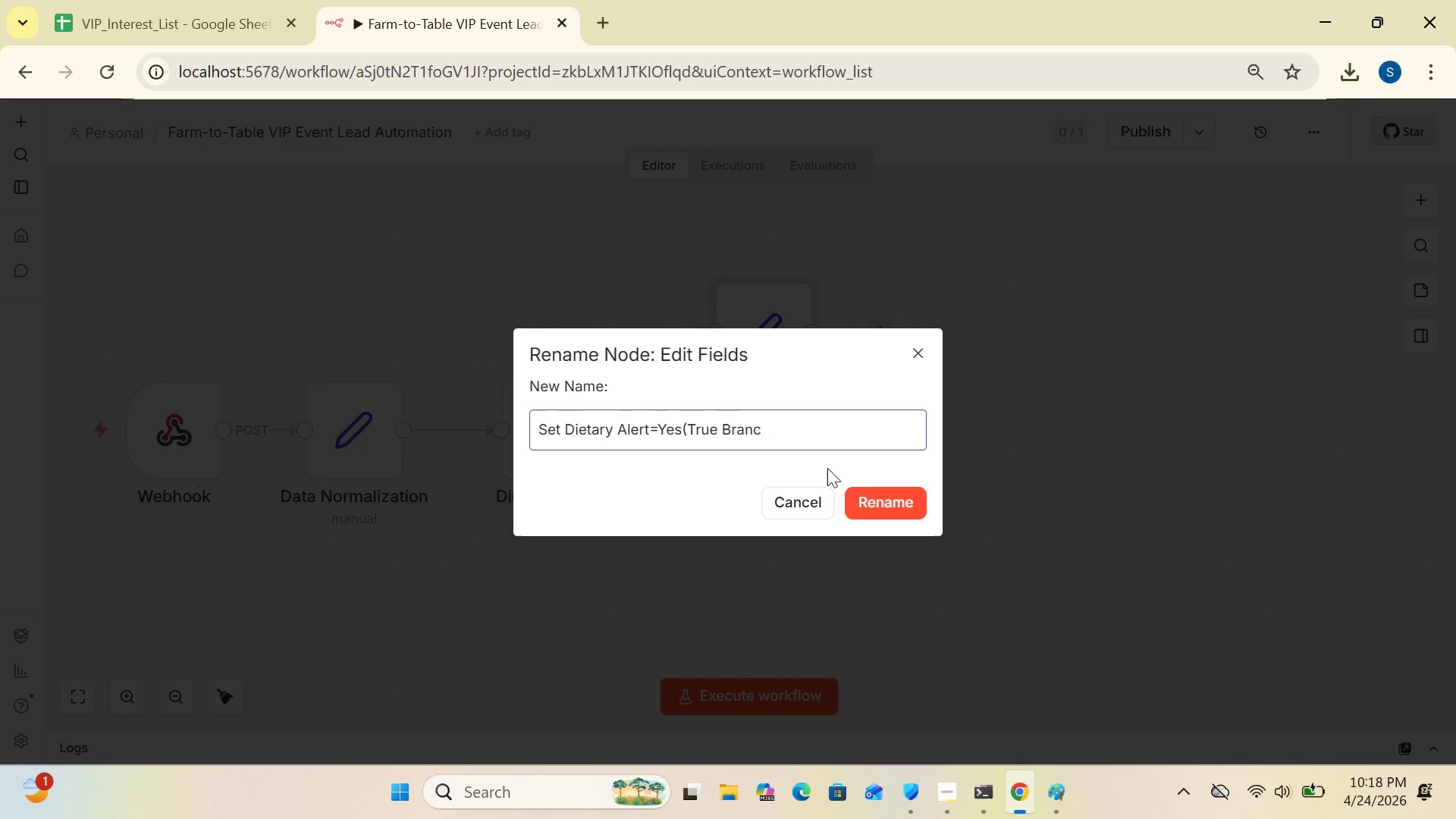 
key(Backspace)
 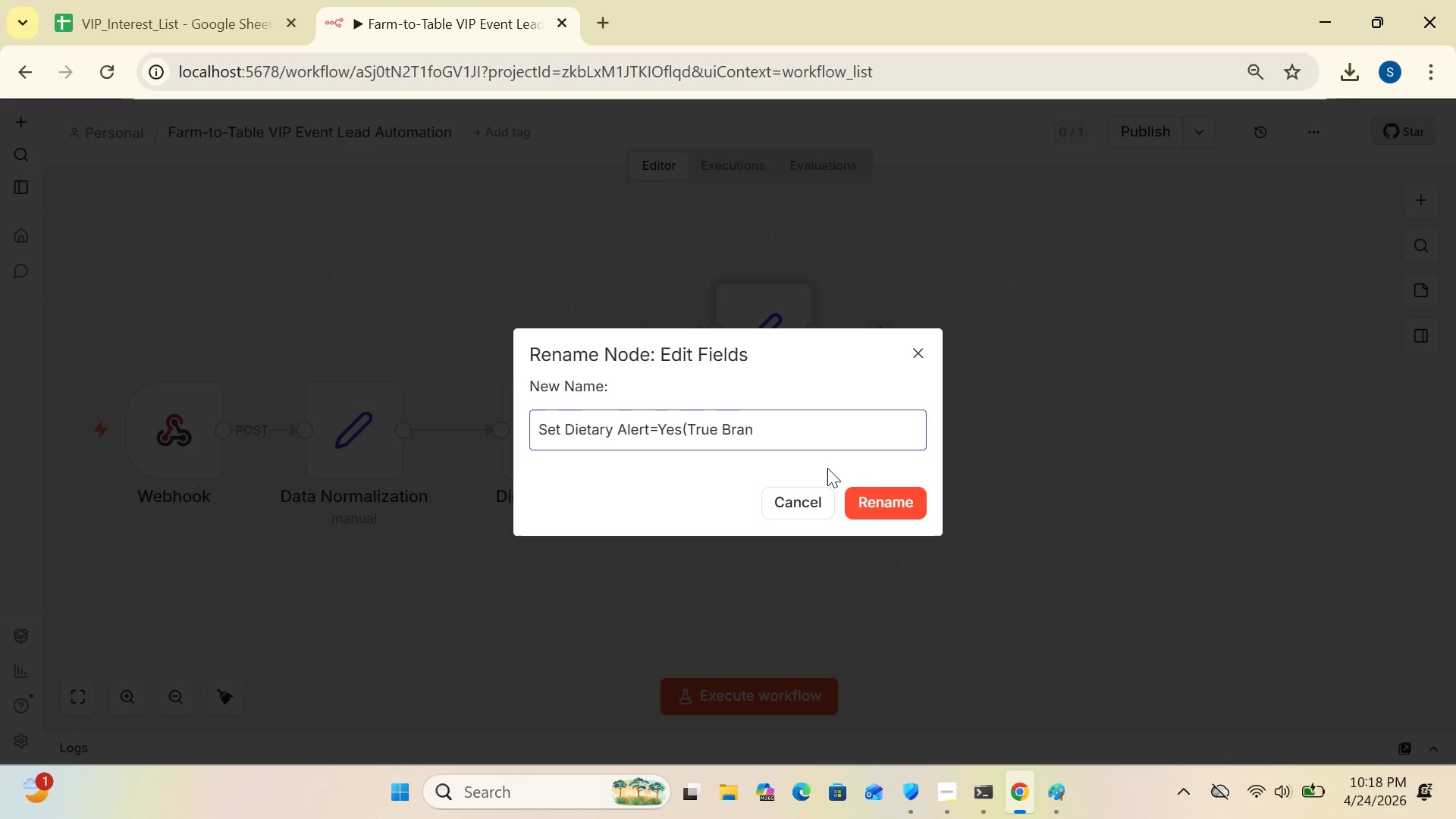 
key(Backspace)
 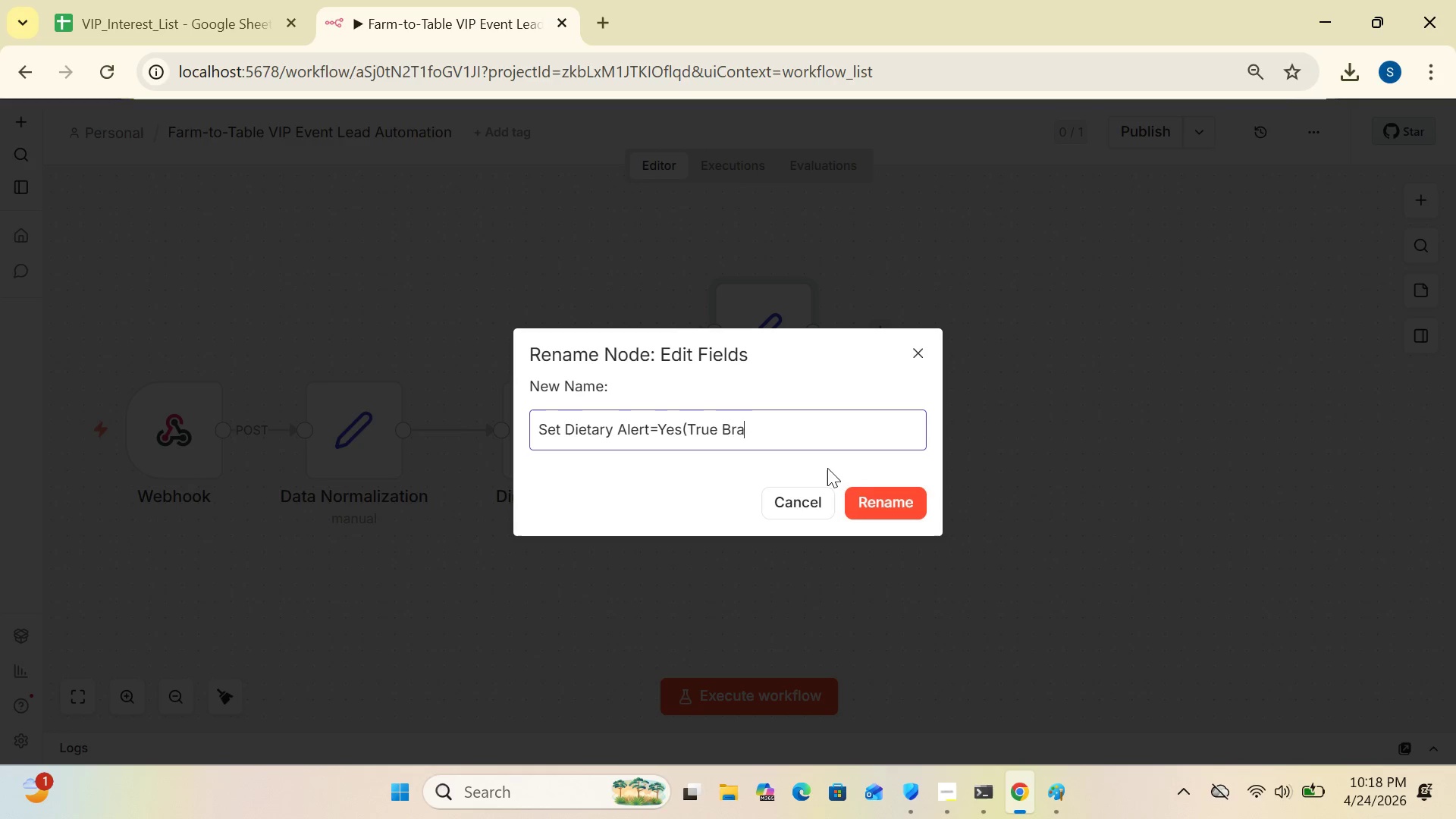 
key(Backspace)
 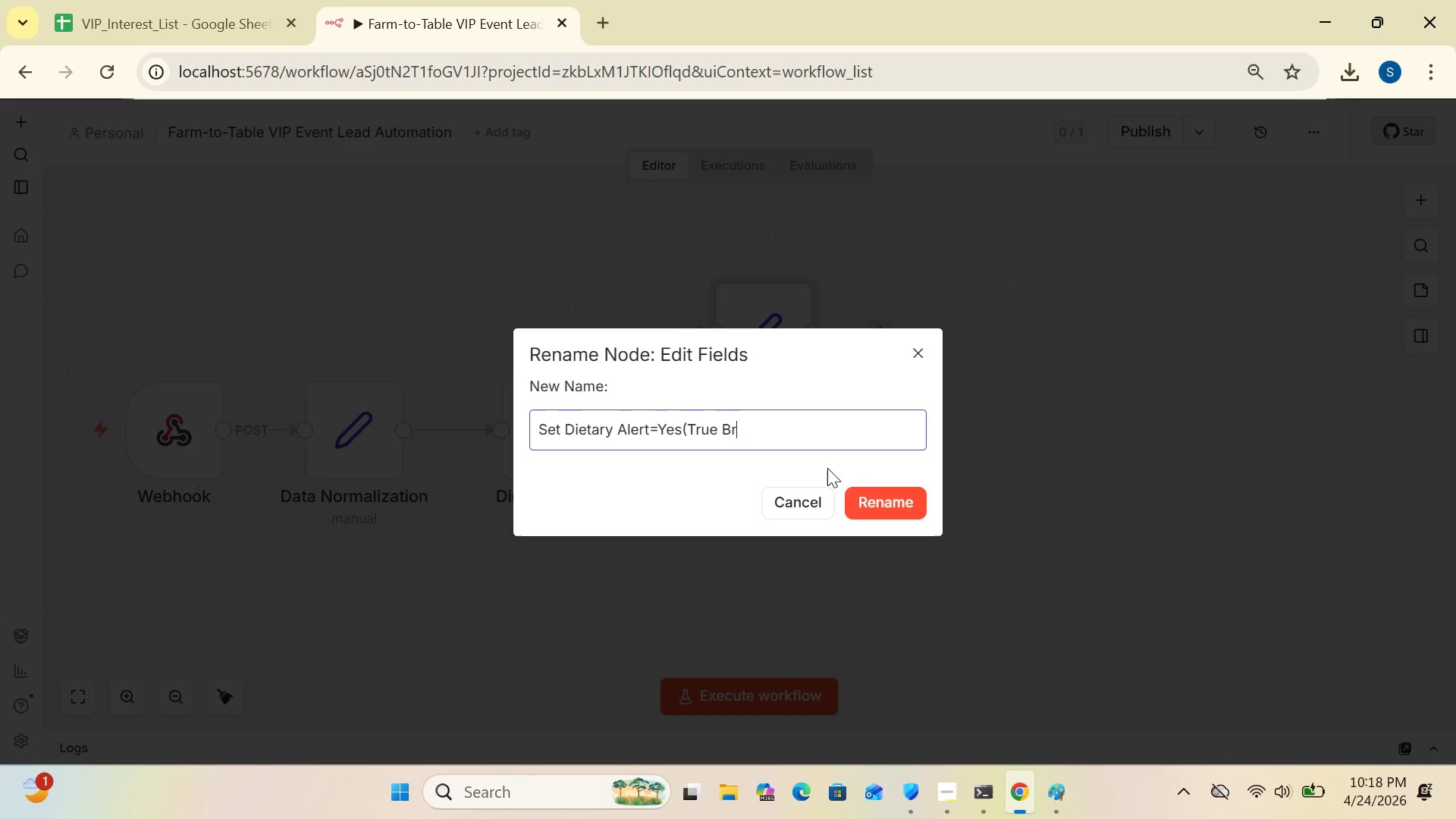 
key(Backspace)
 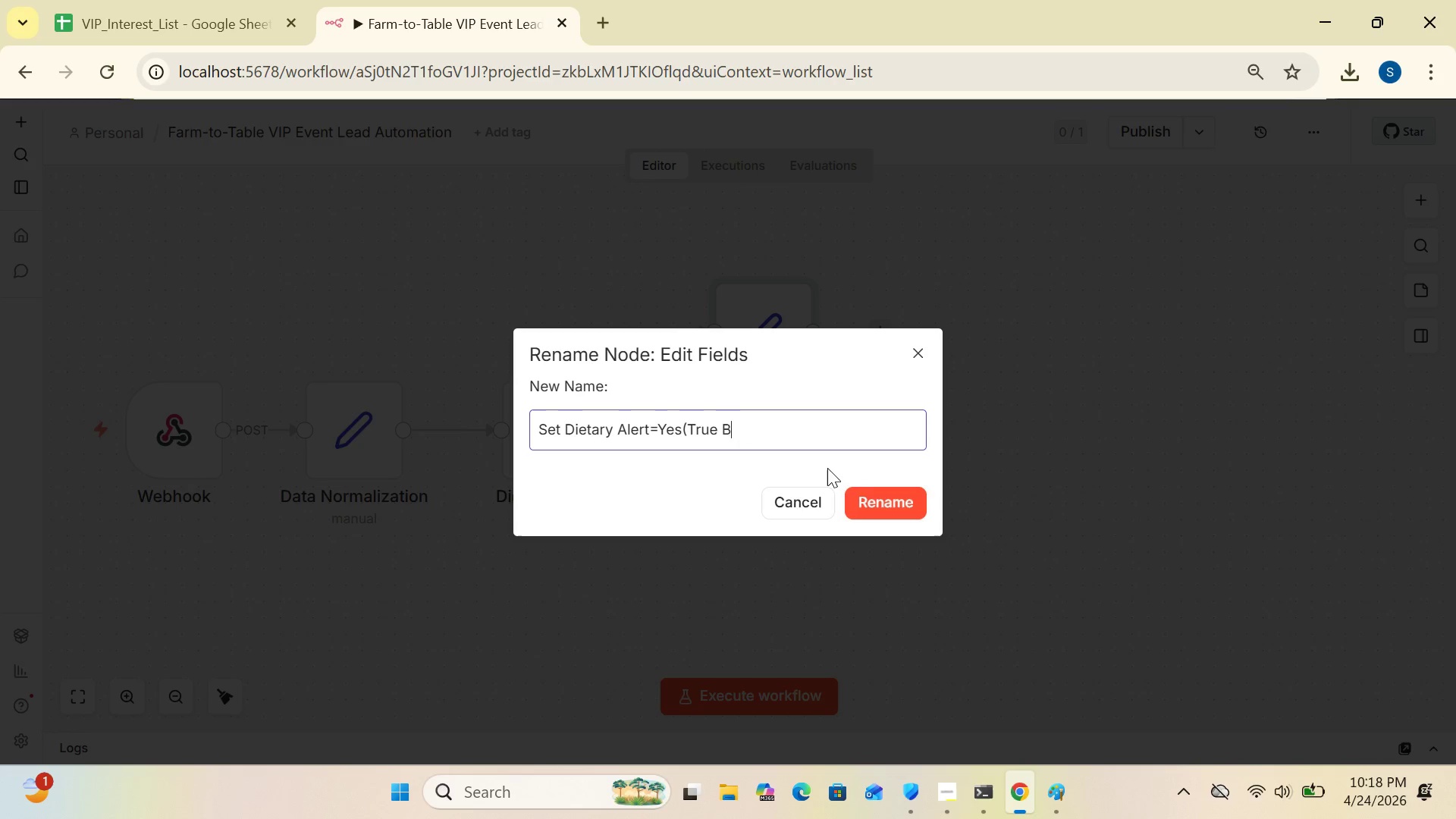 
key(Backspace)
 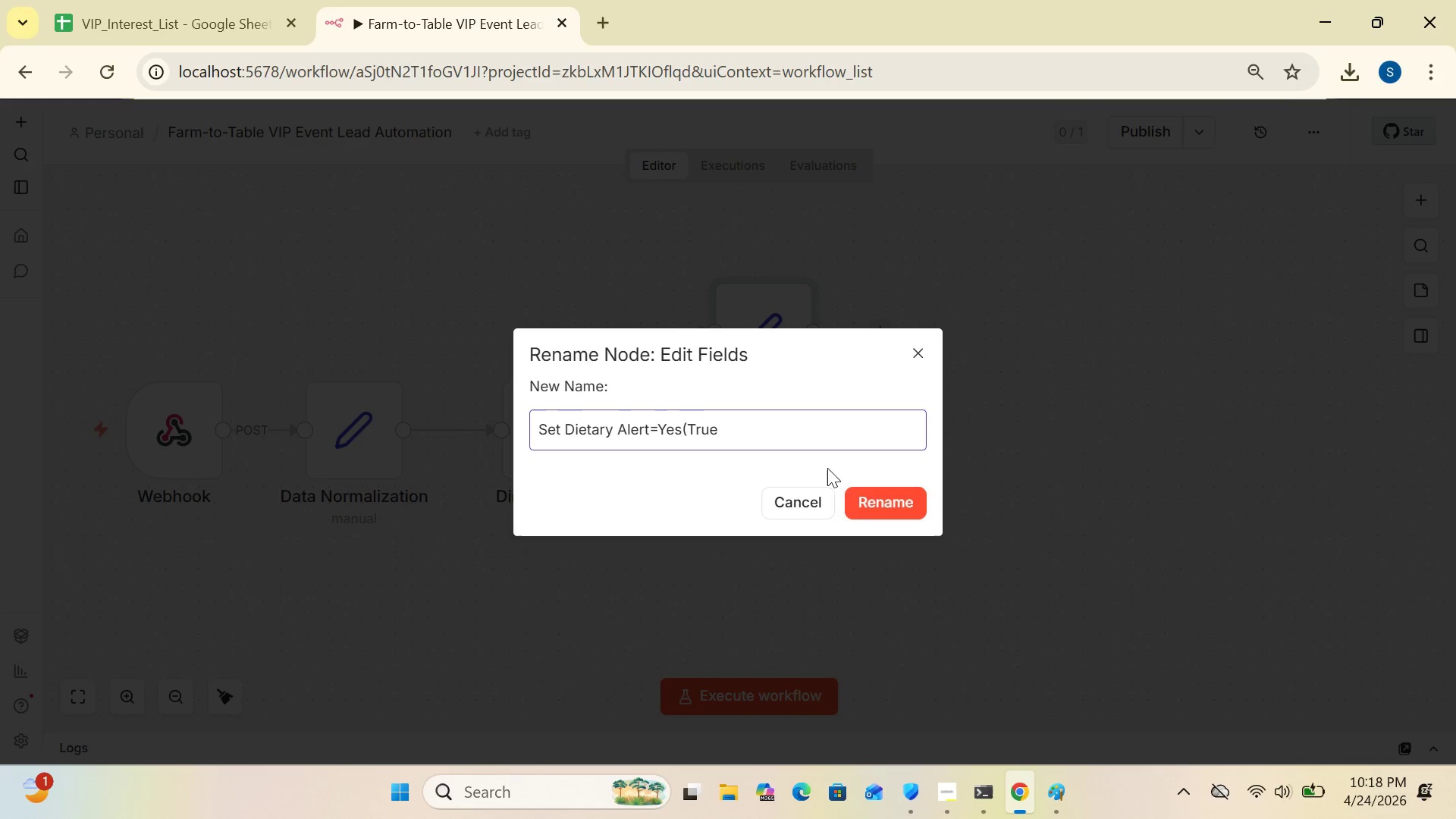 
key(Backspace)
 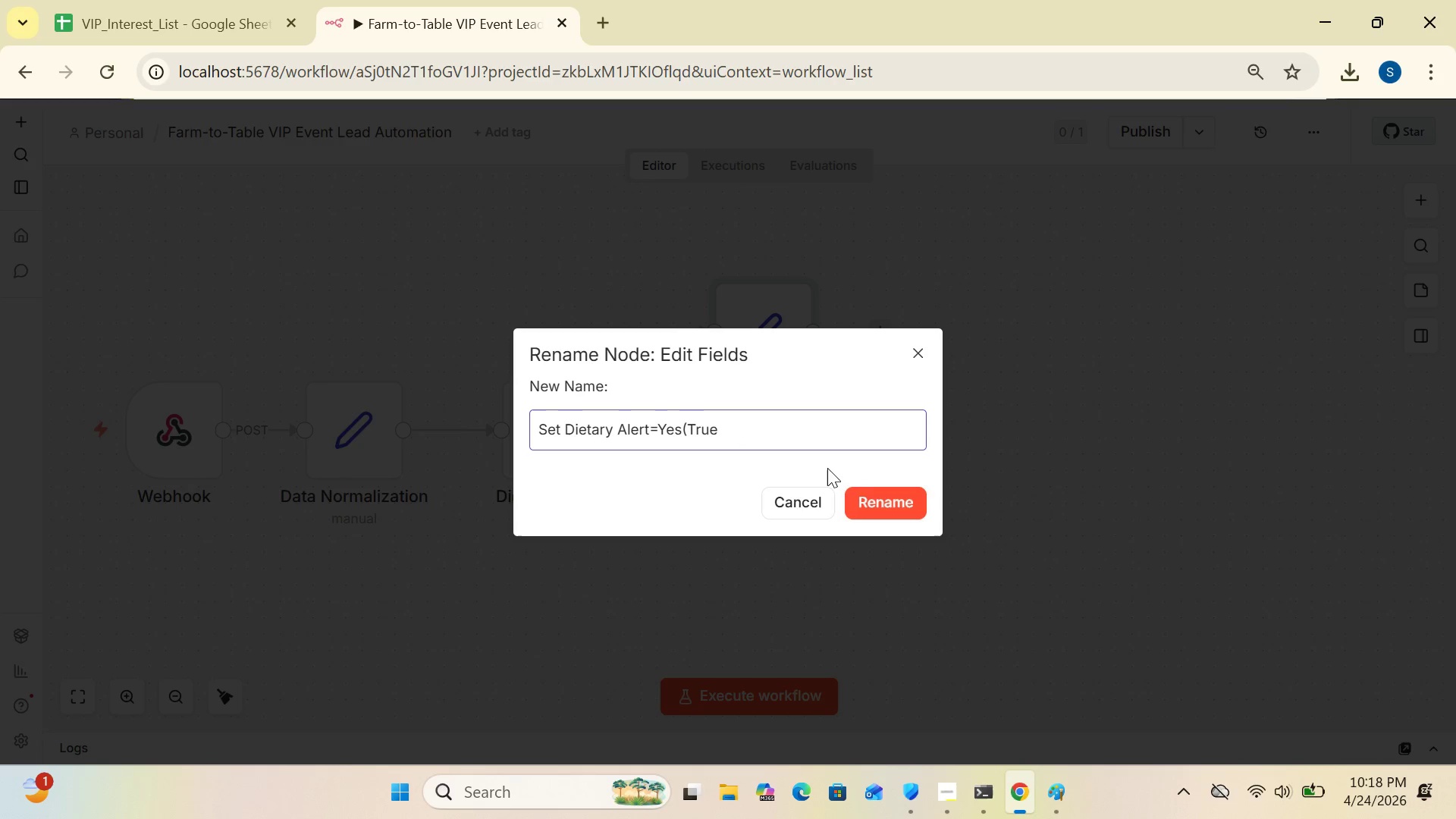 
key(Backspace)
 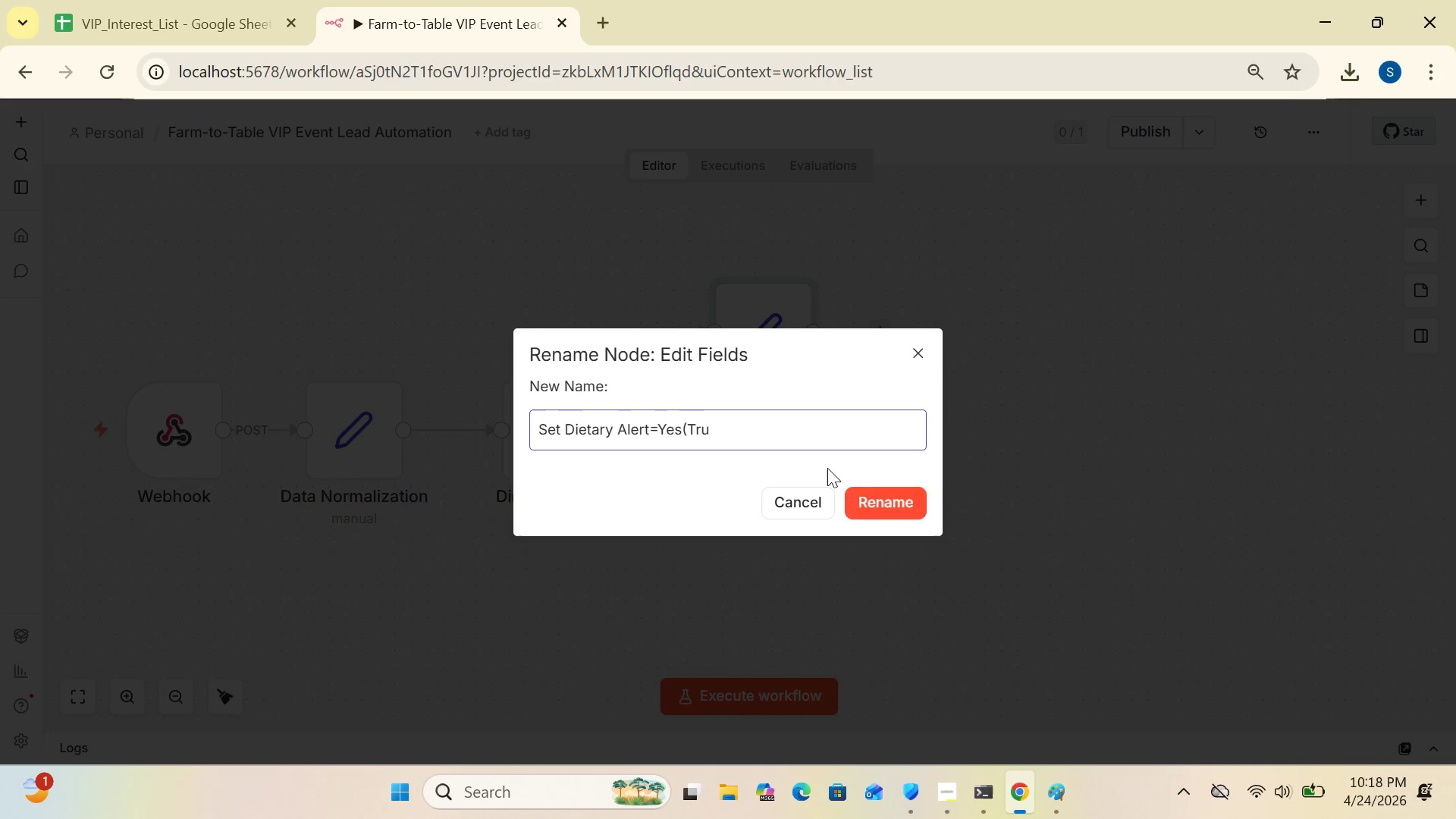 
key(Backspace)
 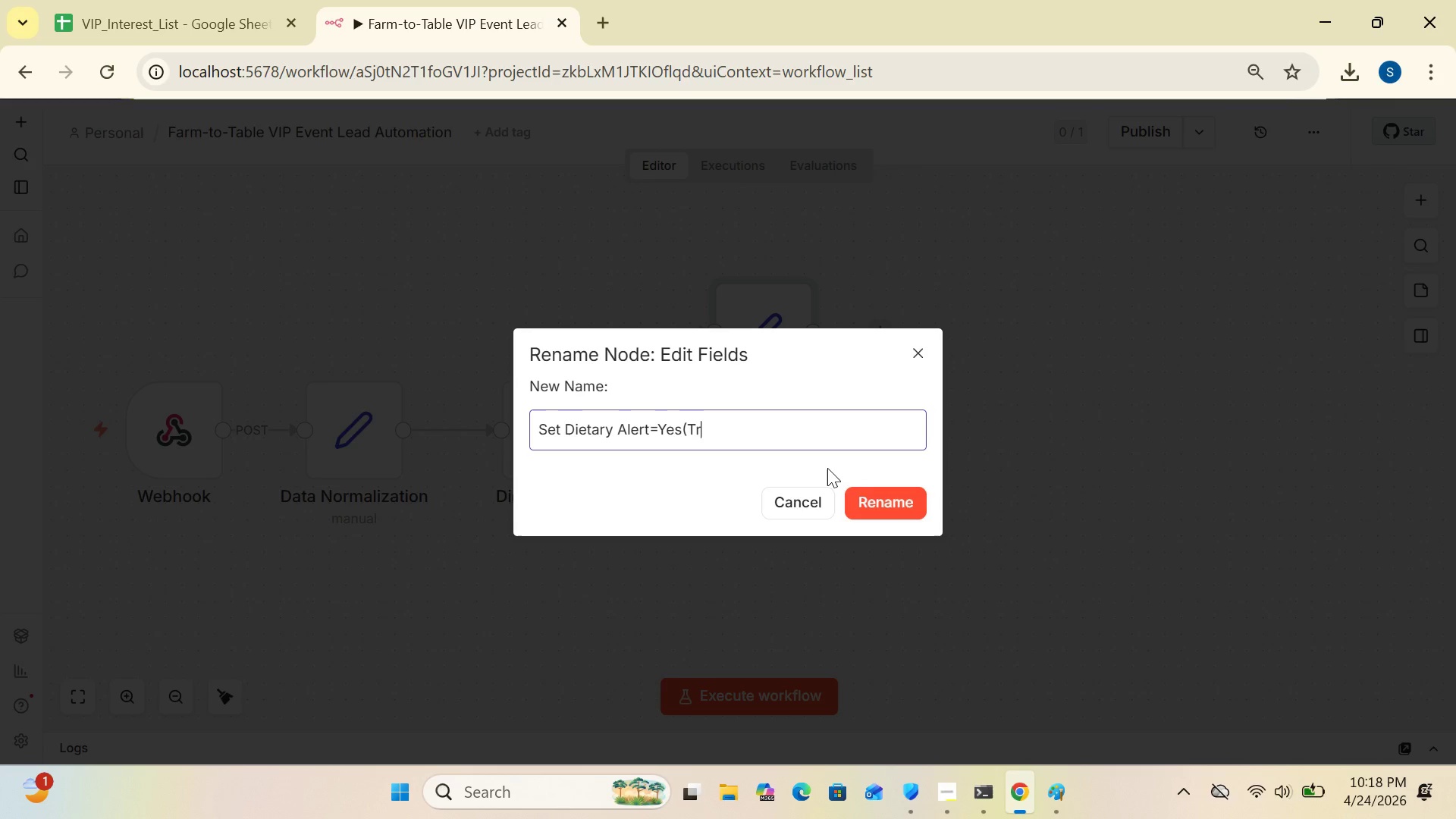 
key(Backspace)
 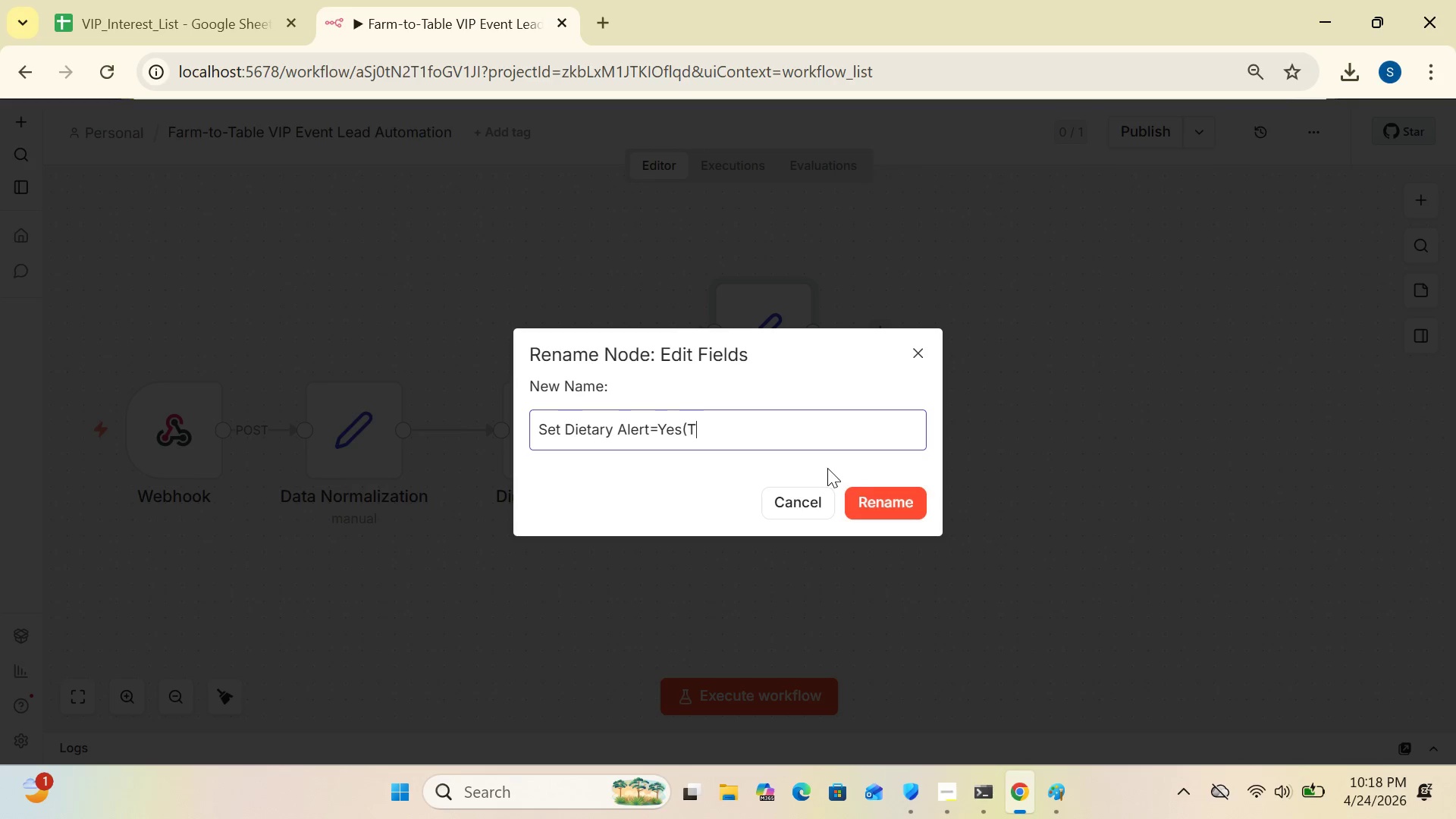 
key(Backspace)
 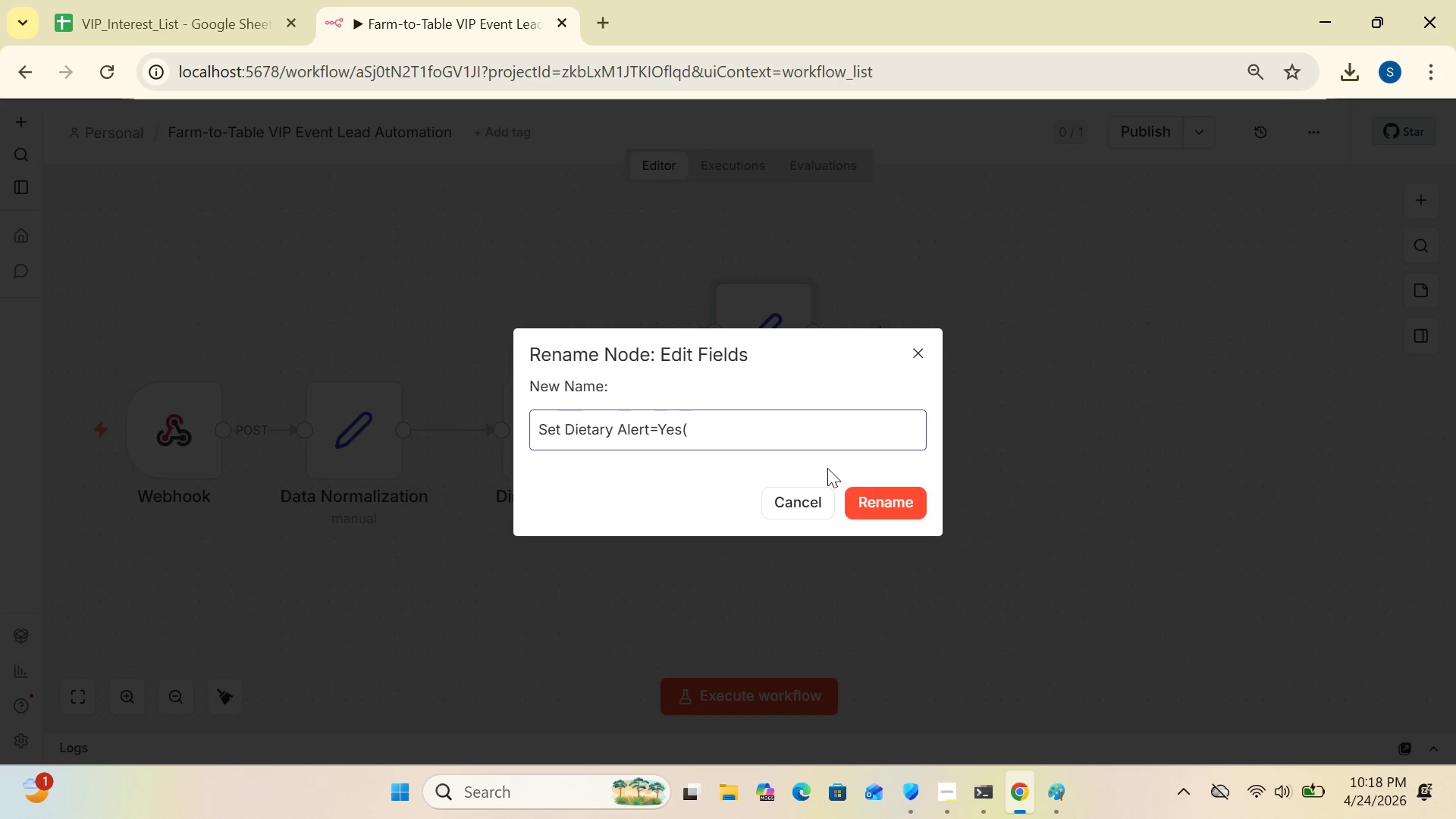 
key(Backspace)
 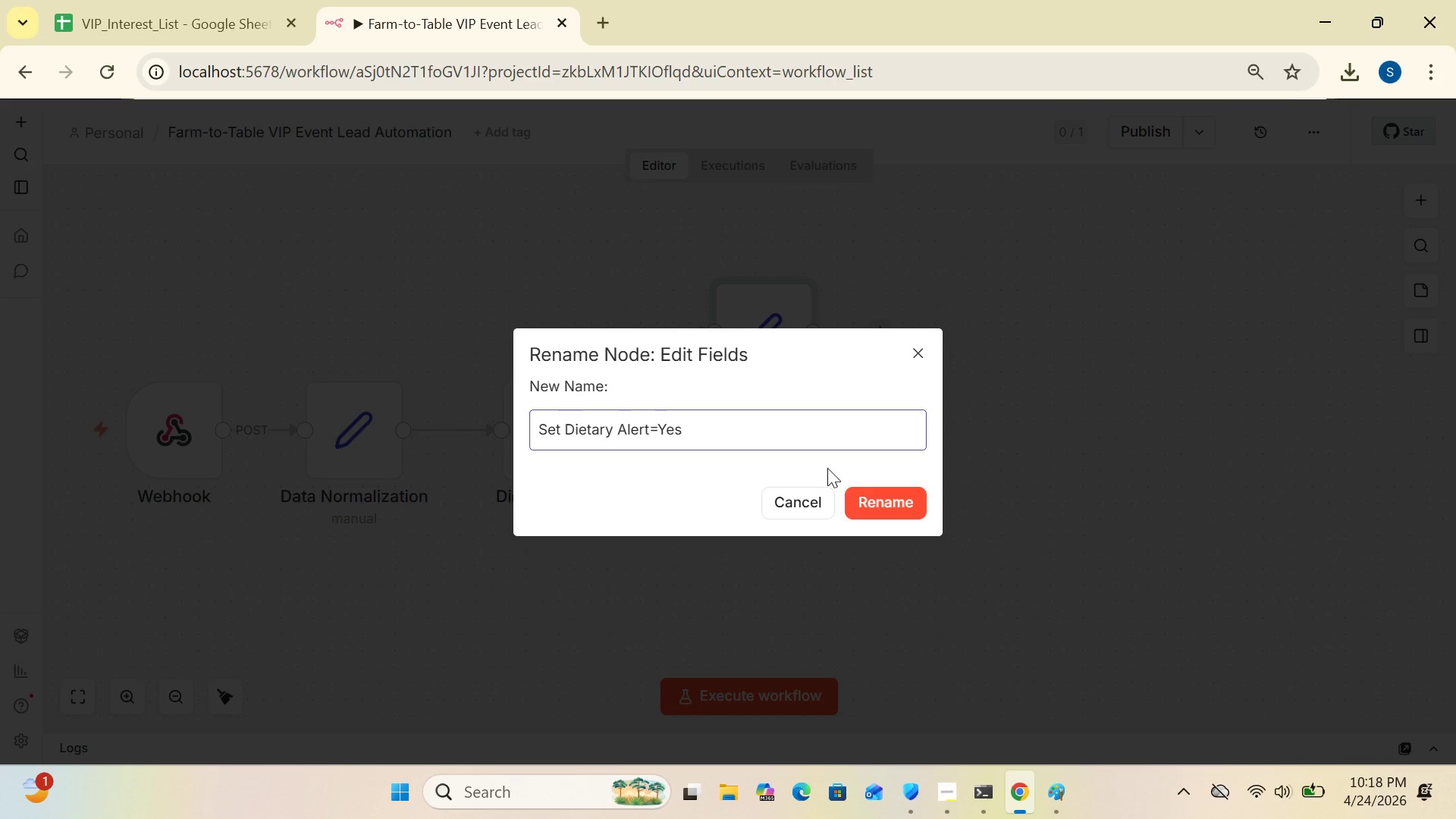 
key(Backspace)
 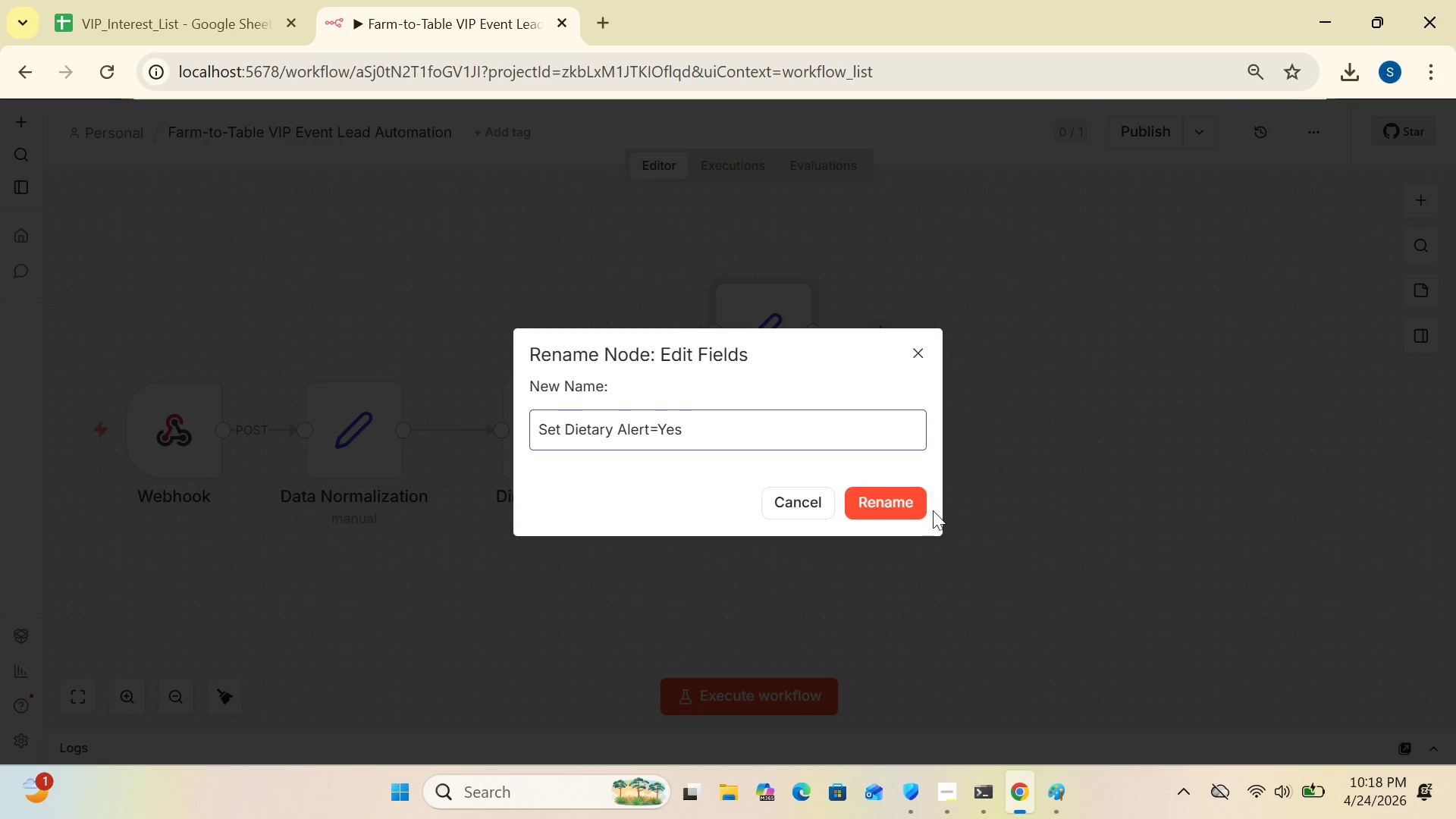 
left_click([887, 500])
 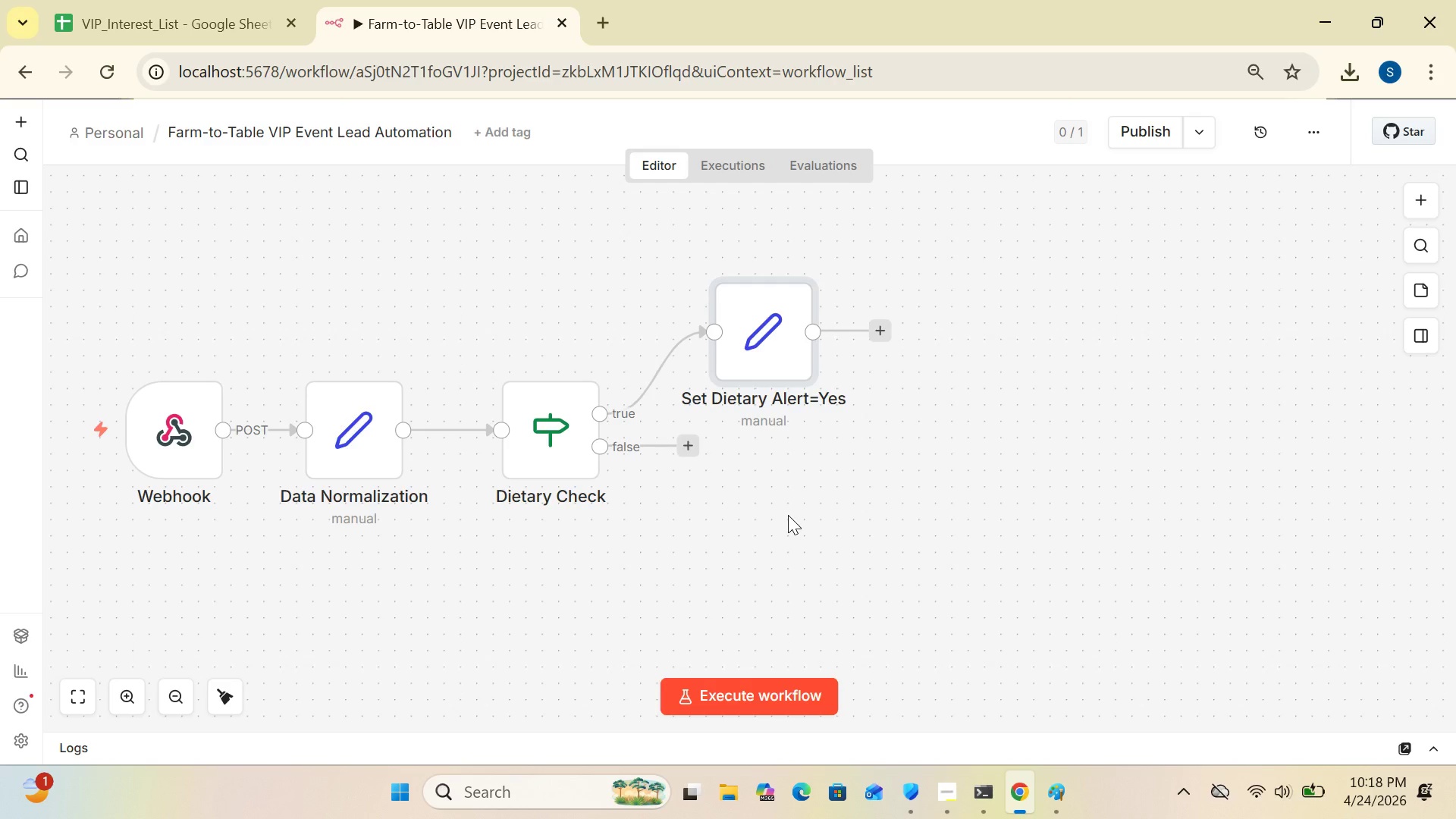 
wait(8.09)
 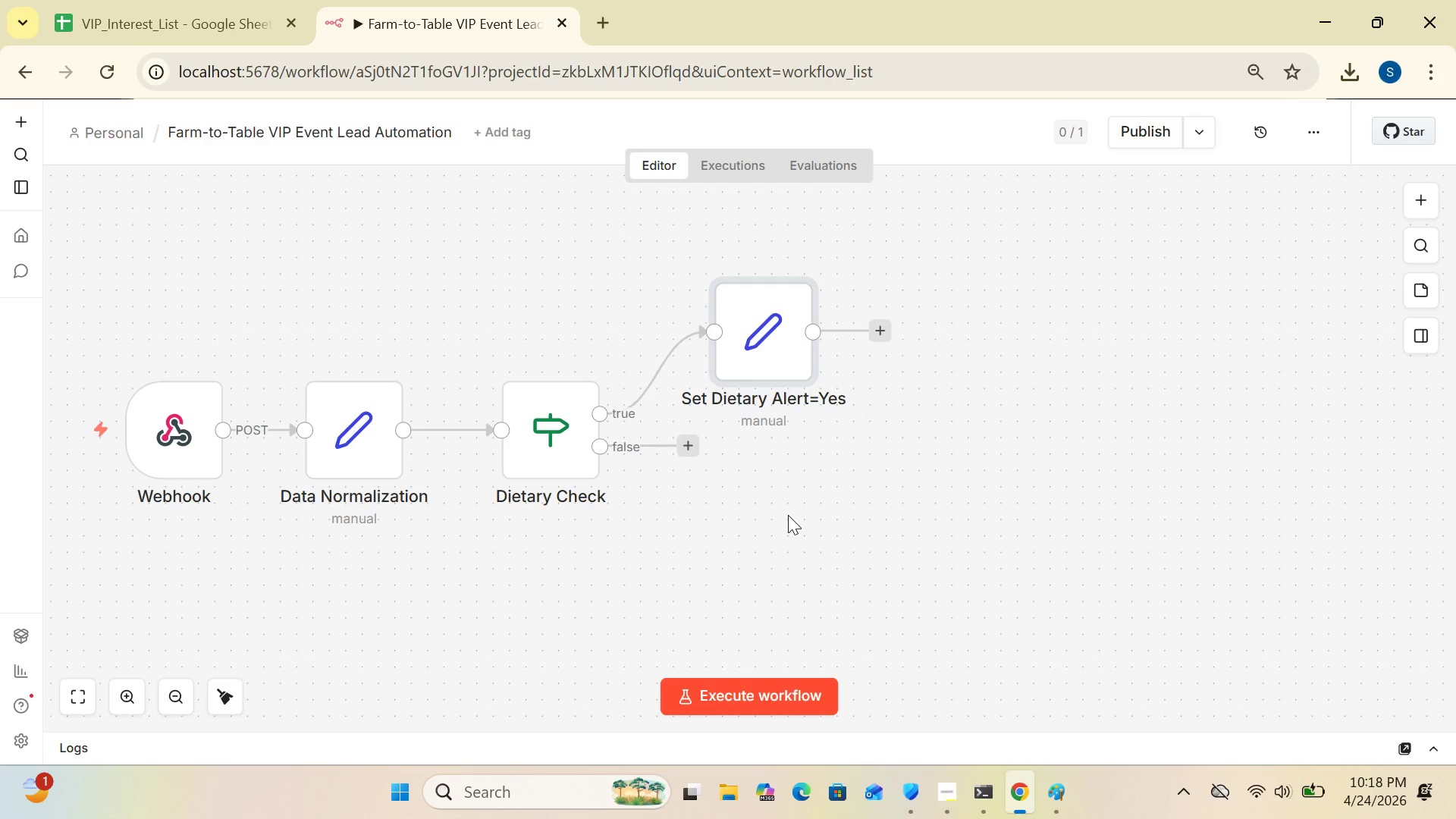 
left_click([689, 440])
 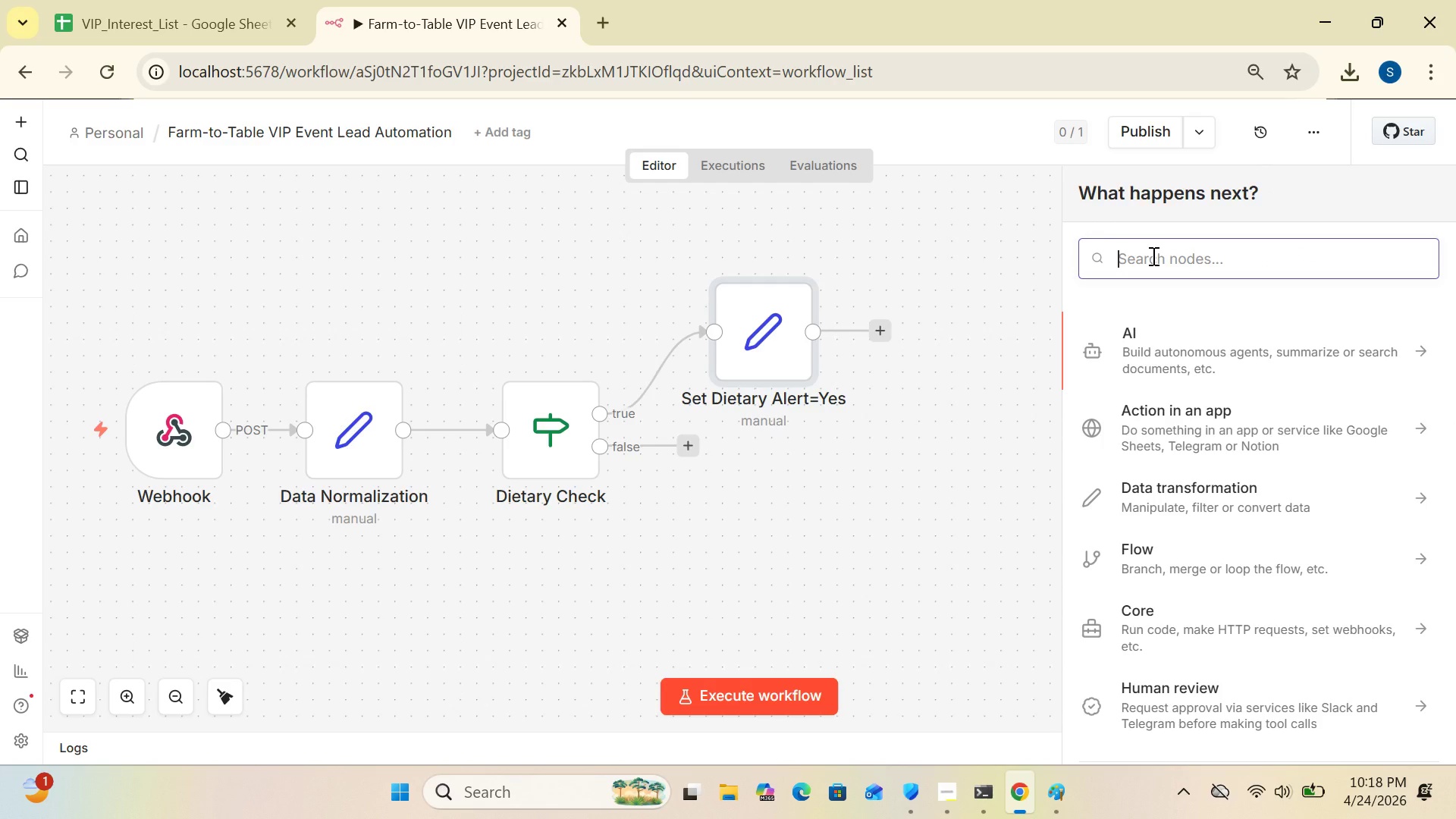 
type(ed)
 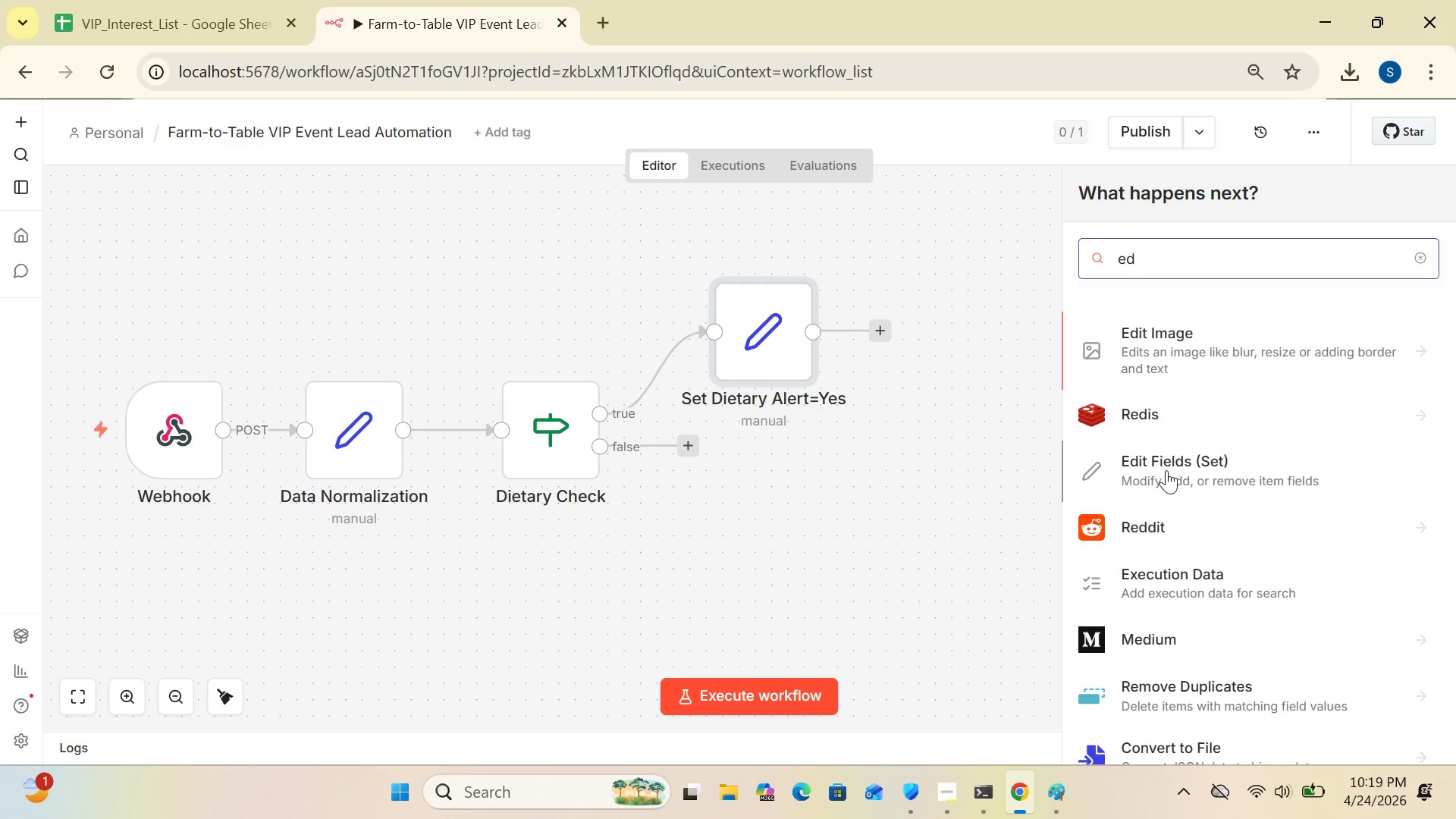 
left_click([1164, 476])
 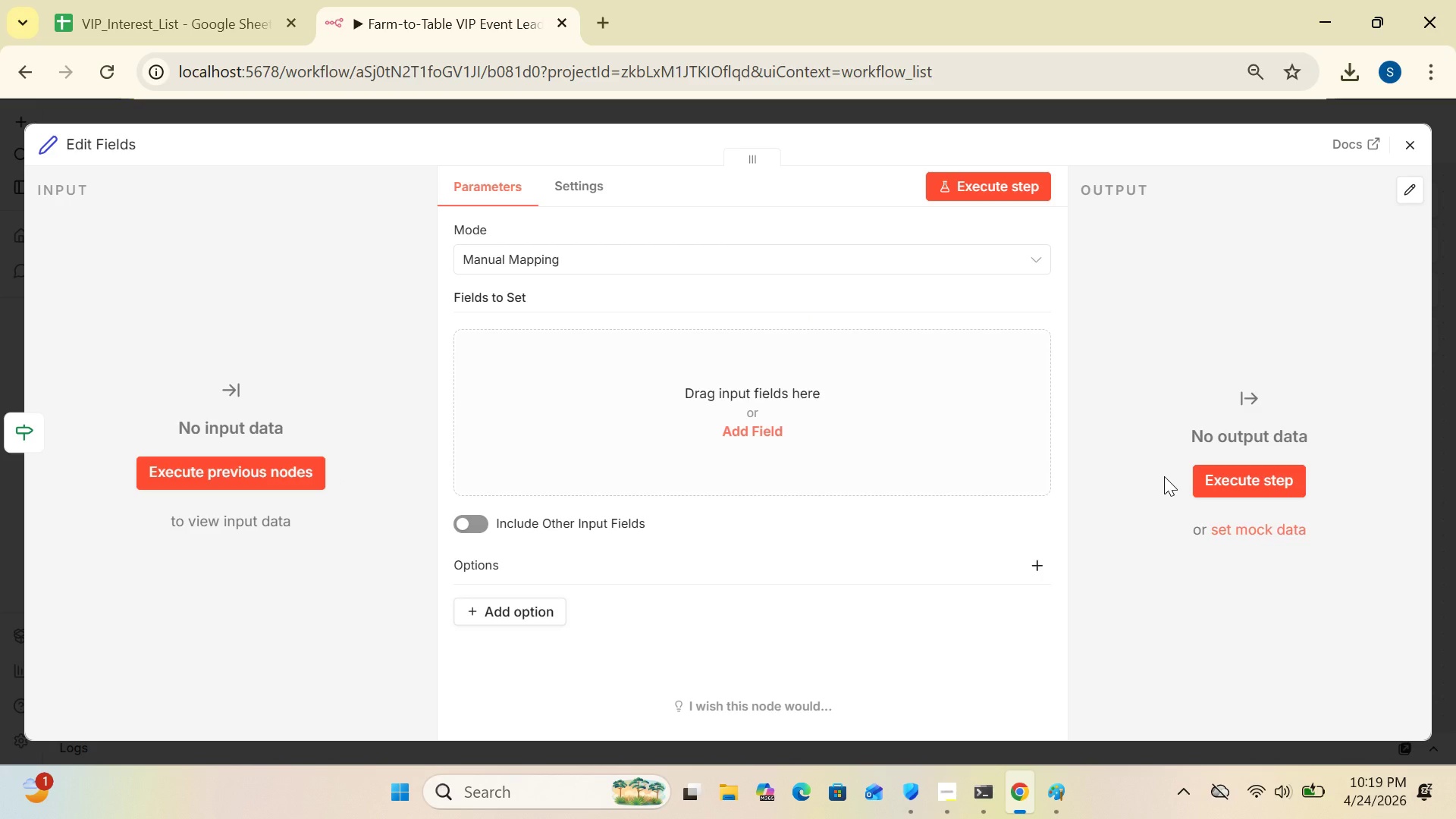 
mouse_move([1021, 519])
 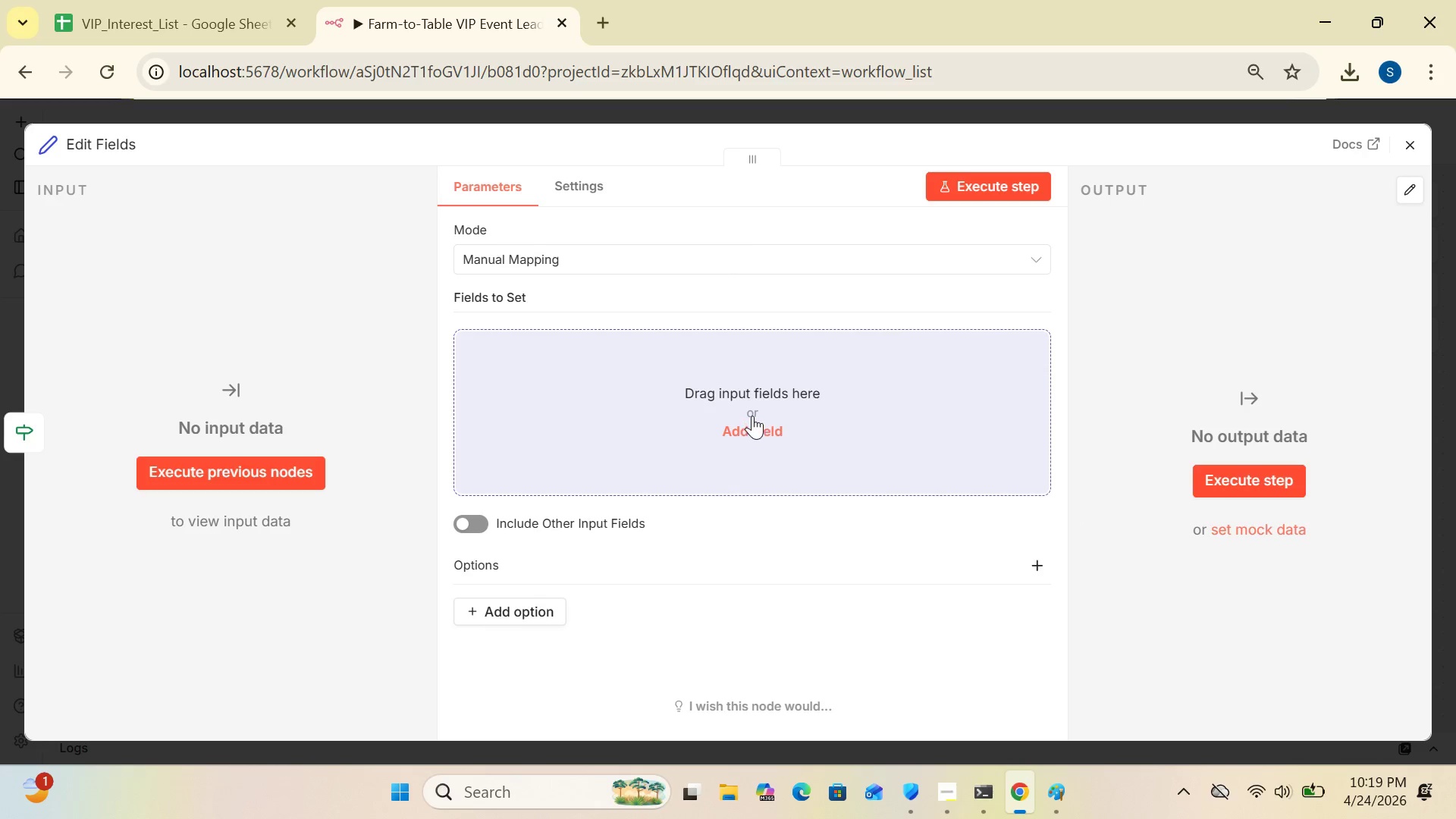 
left_click([752, 416])
 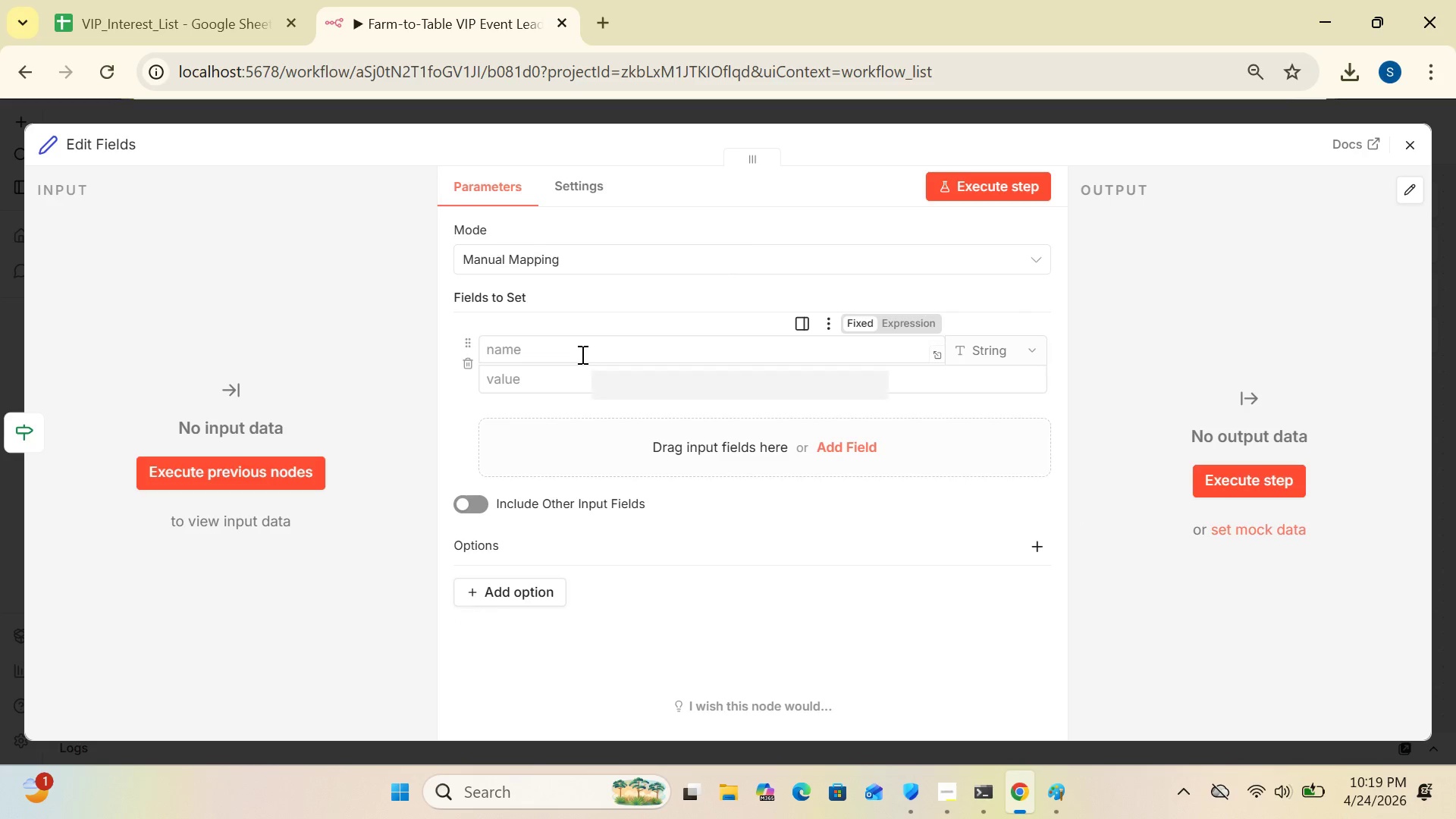 
left_click([581, 354])
 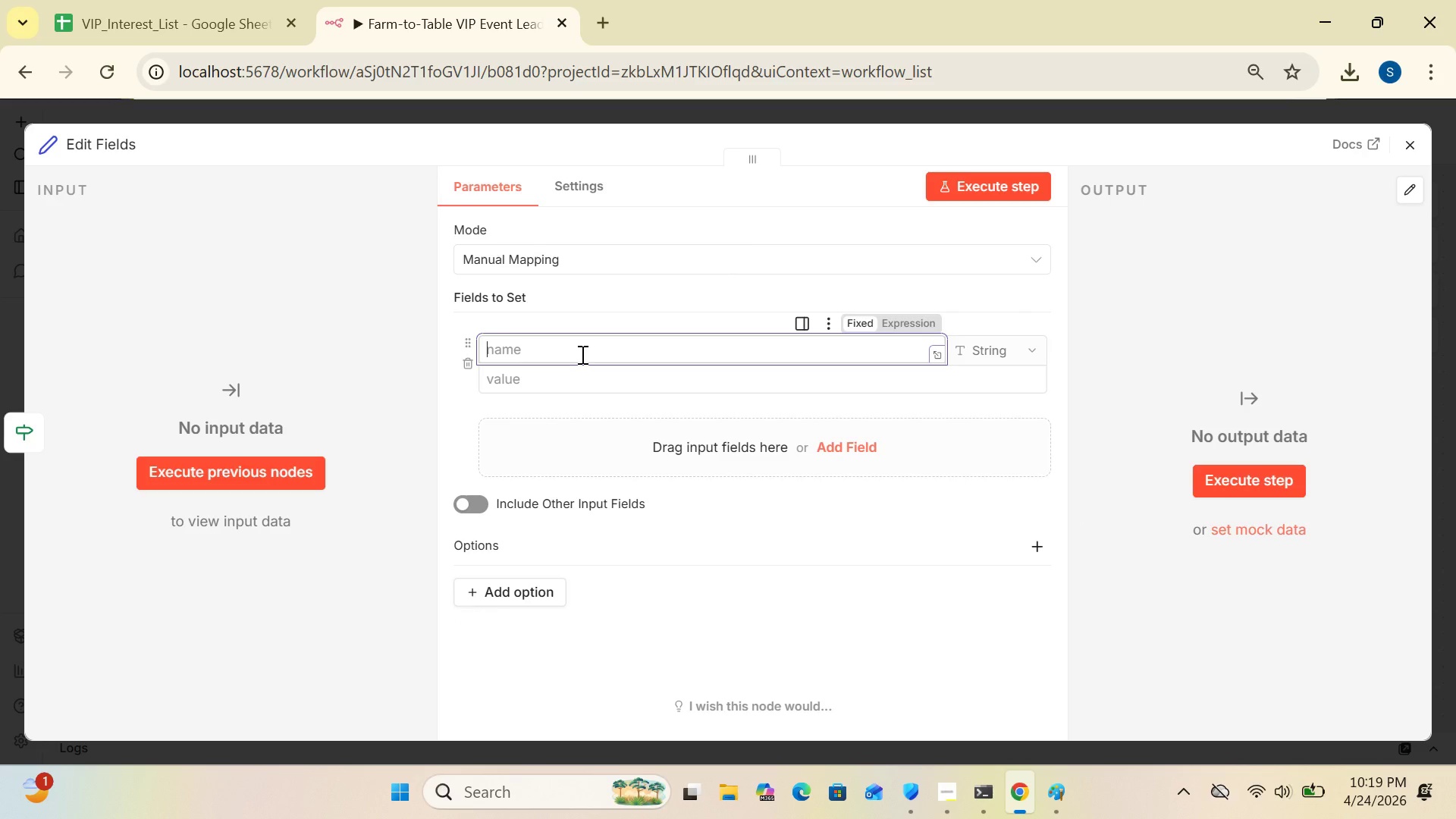 
type(dietry_alert)
 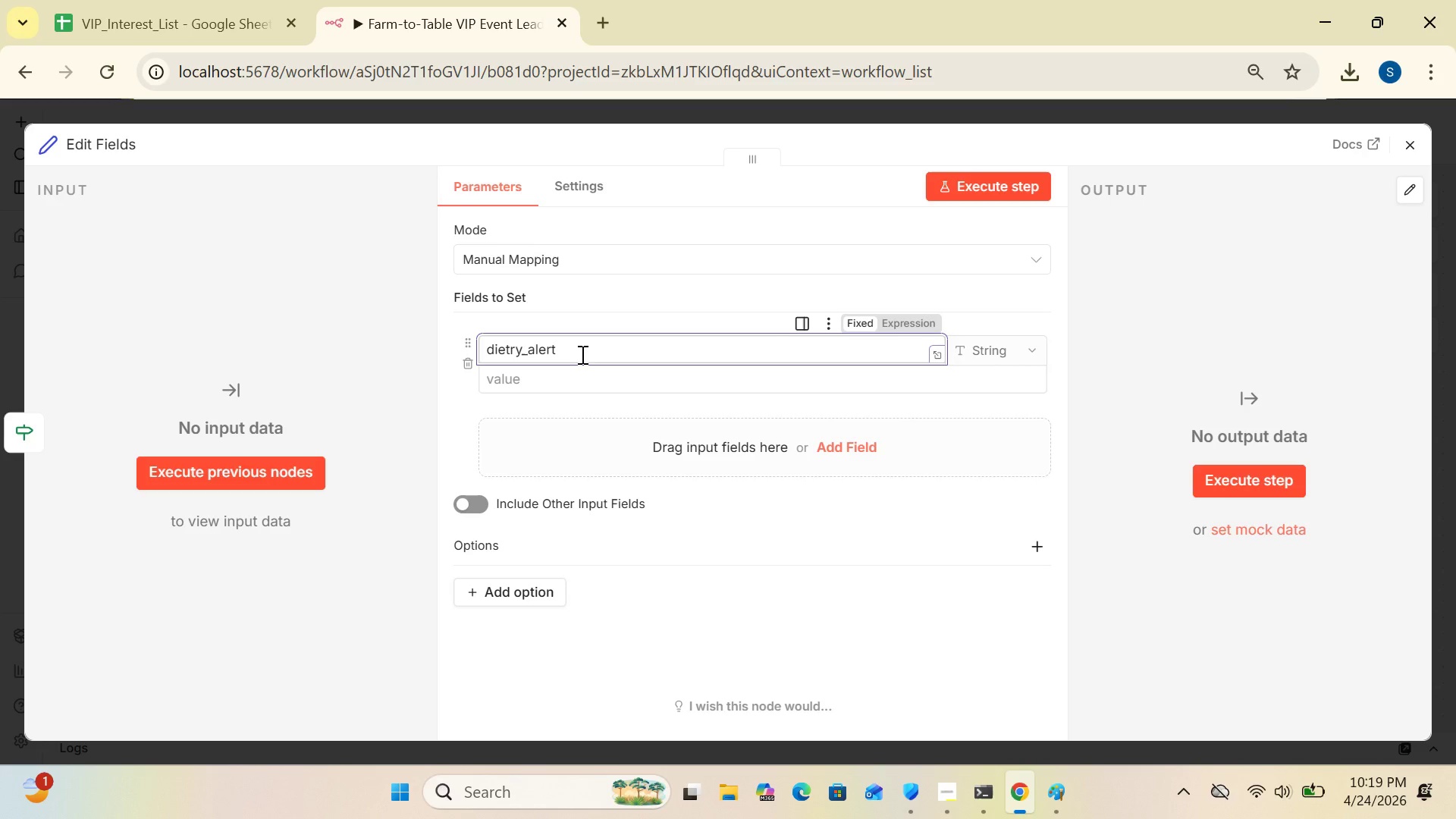 
wait(8.89)
 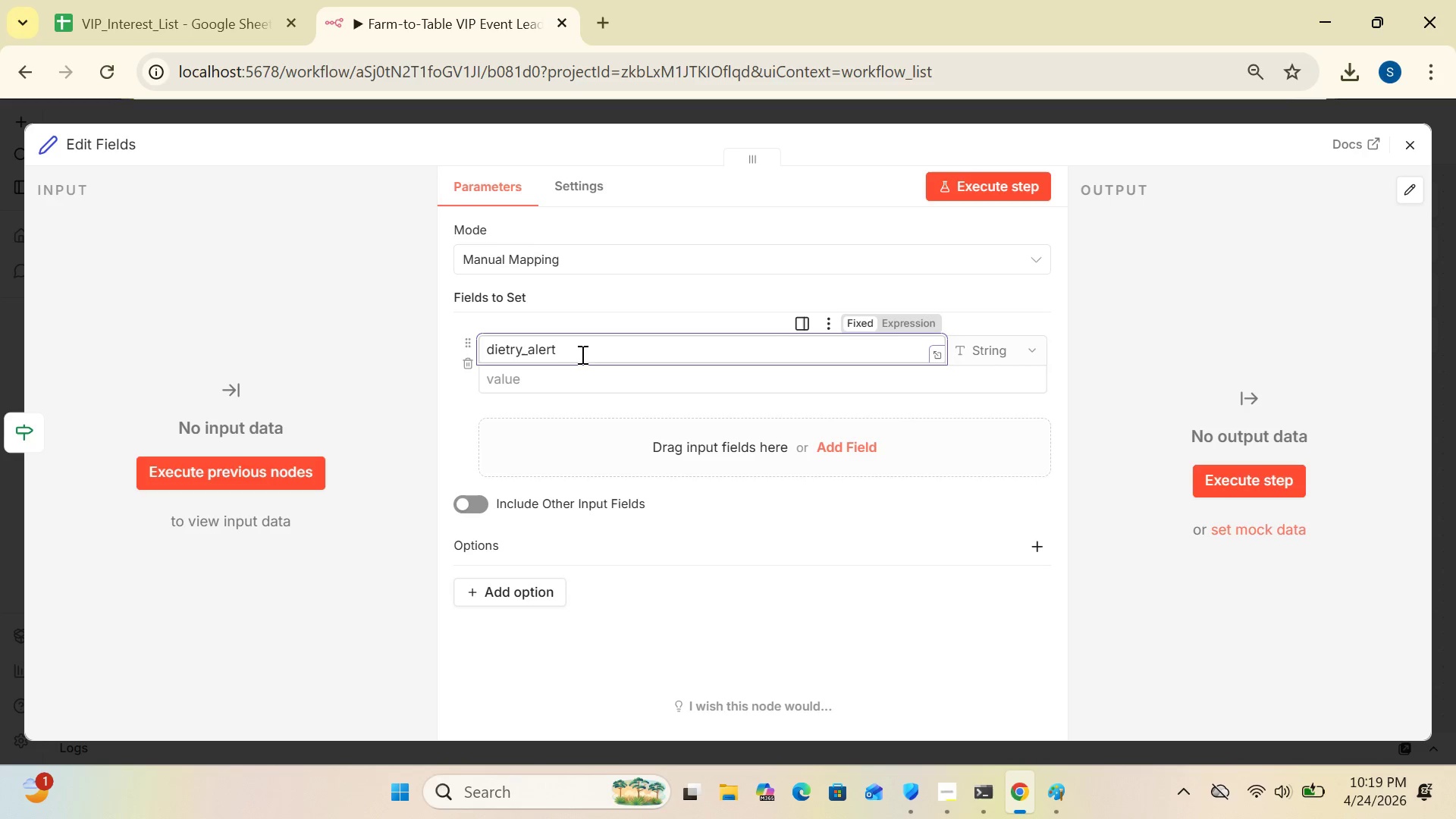 
left_click([1022, 359])
 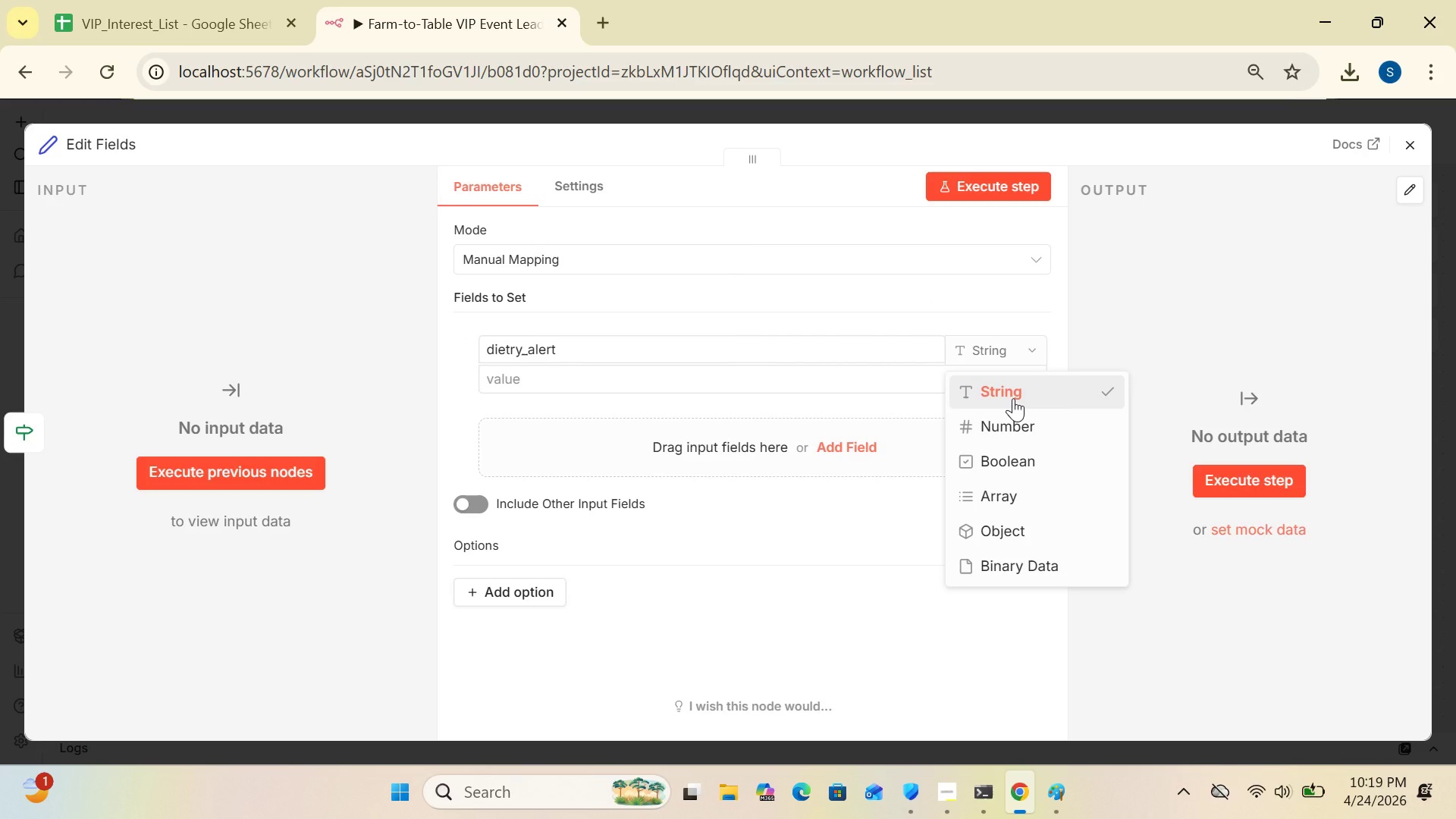 
left_click([1013, 398])
 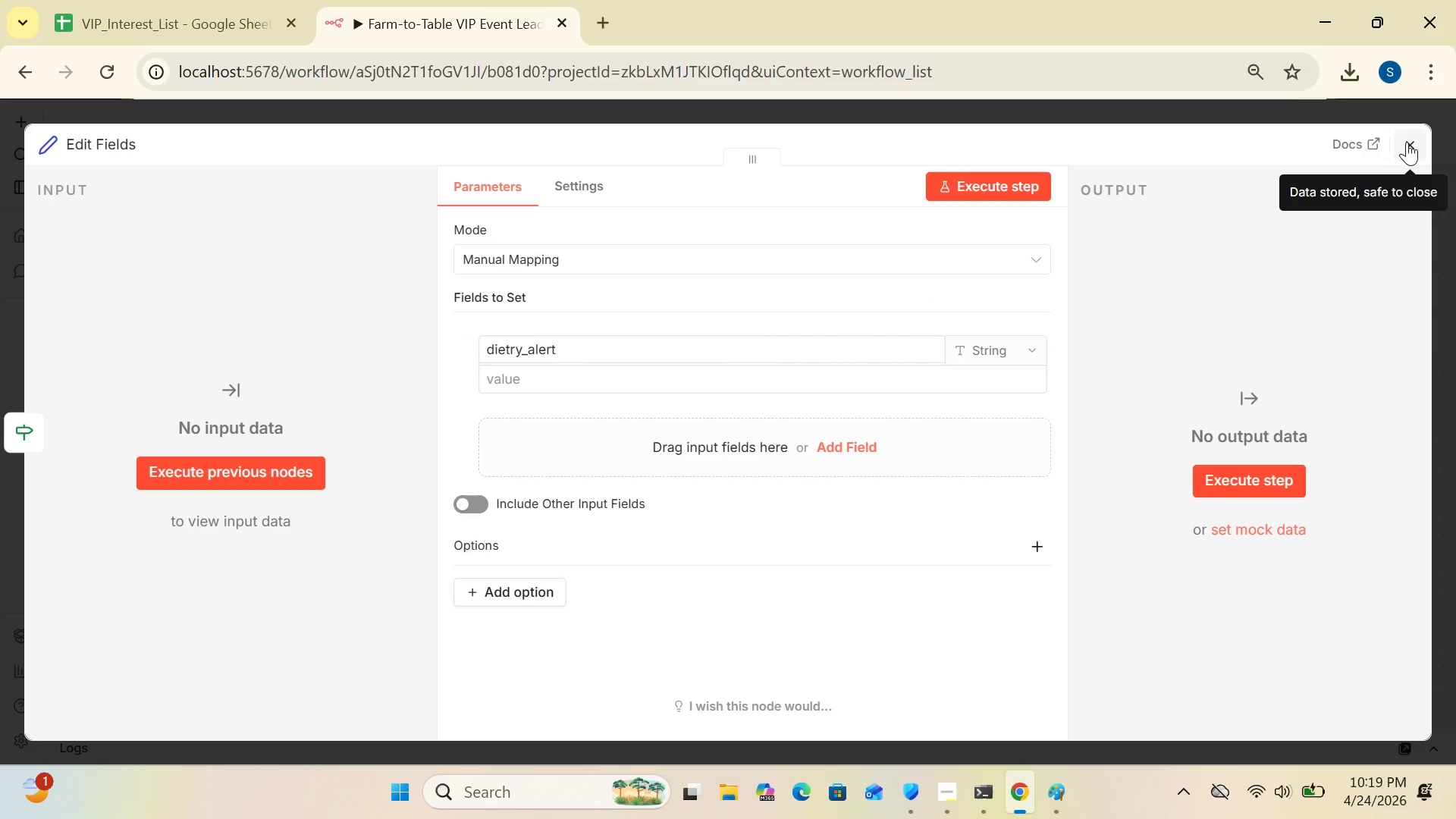 
left_click([1407, 142])
 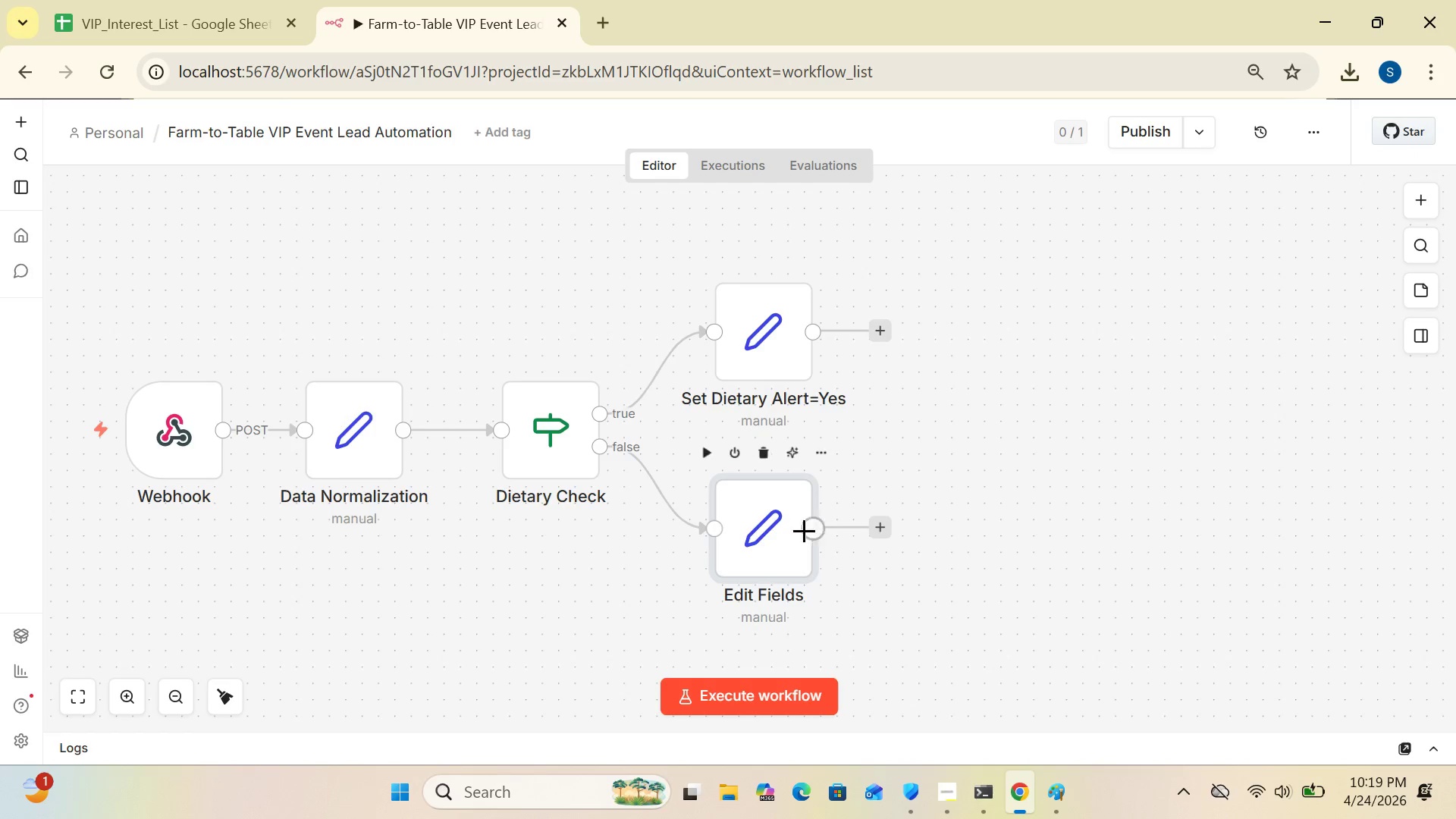 
left_click([767, 541])
 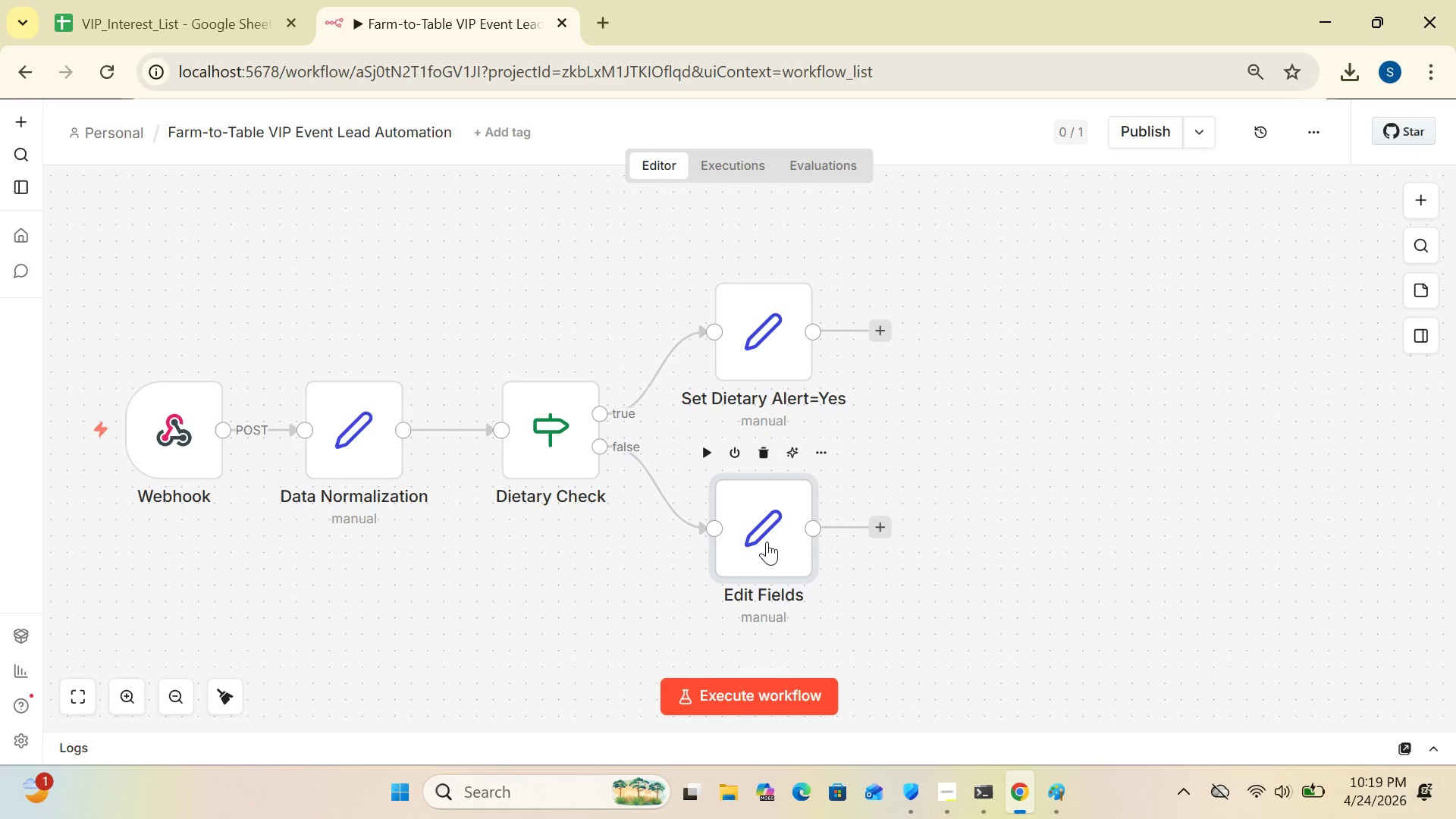 
right_click([767, 541])
 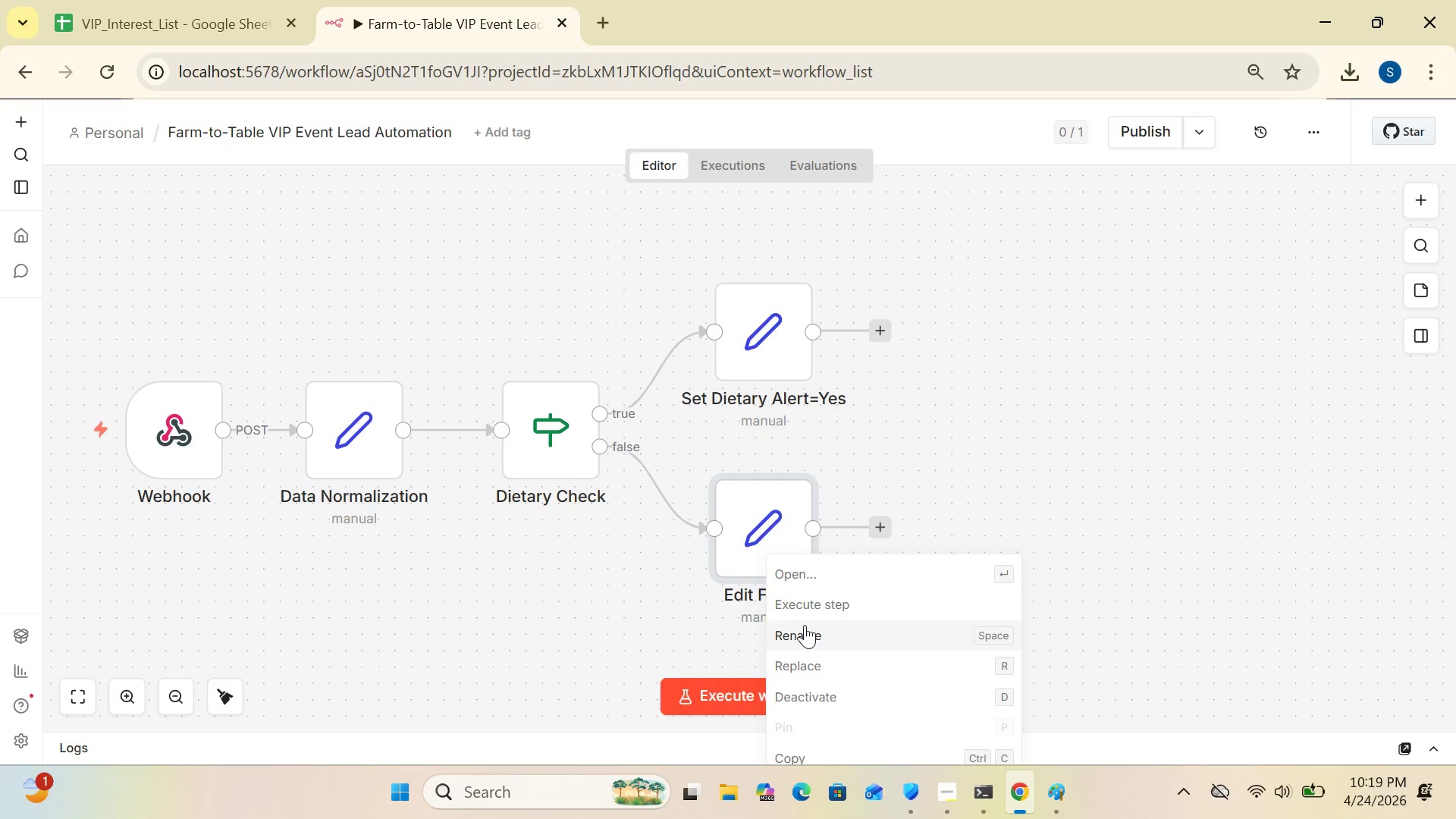 
left_click([805, 625])
 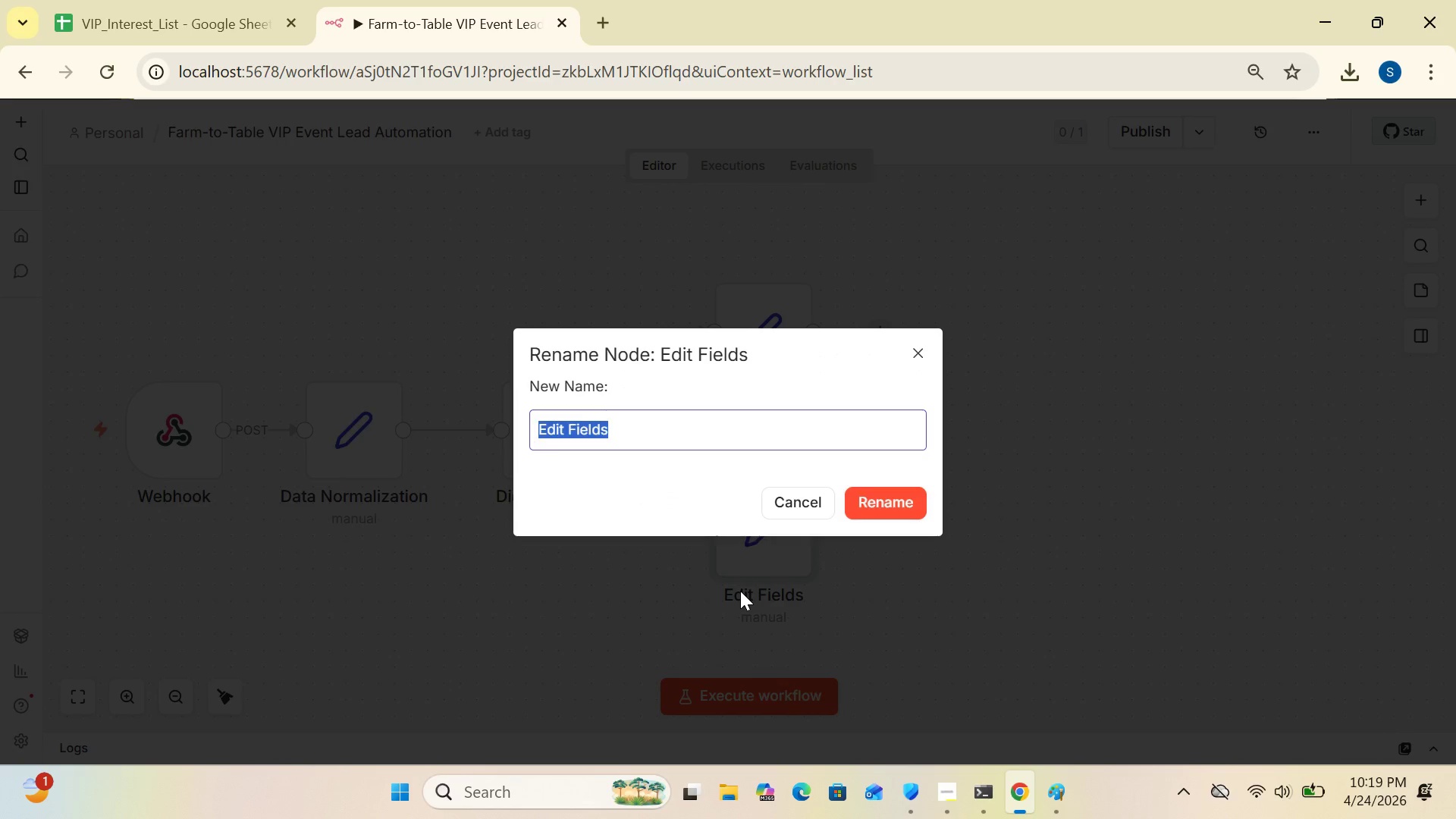 
type([Delete]Set Dietry Alert +)
key(Backspace)
type(=)
 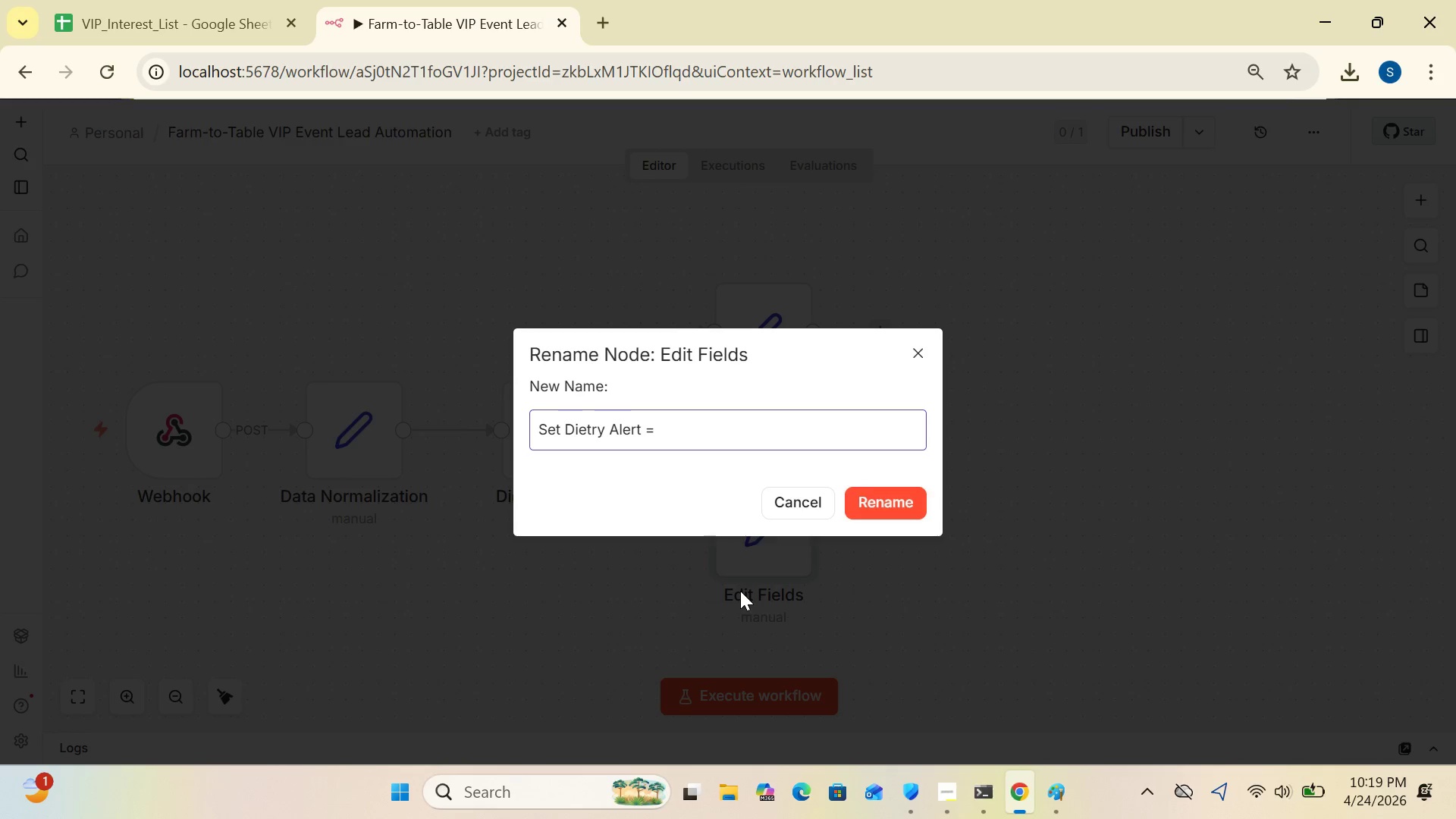 
type( None)
 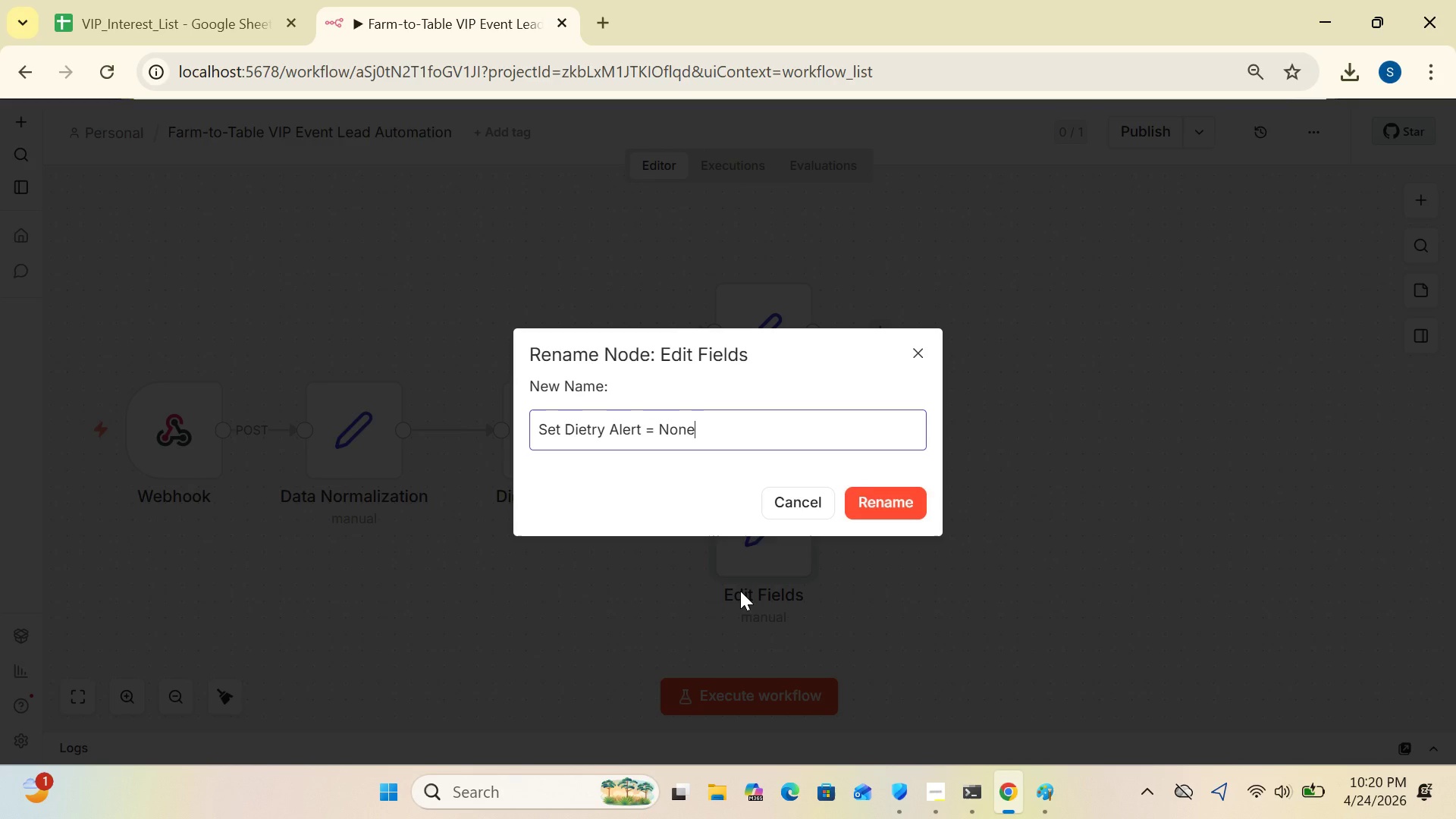 
key(Backspace)
key(Backspace)
key(Backspace)
key(Backspace)
type(NONE)
 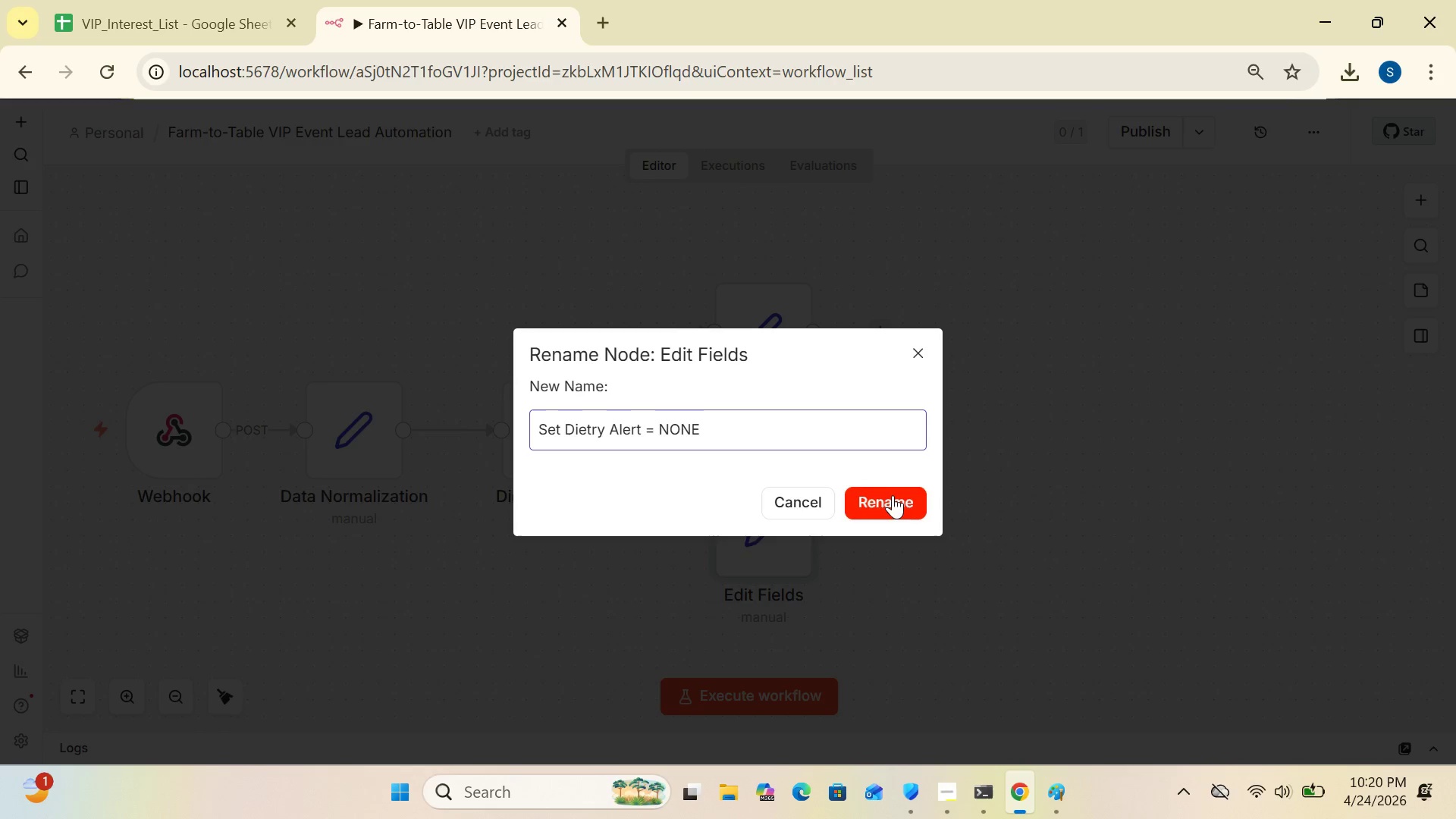 
left_click([893, 494])
 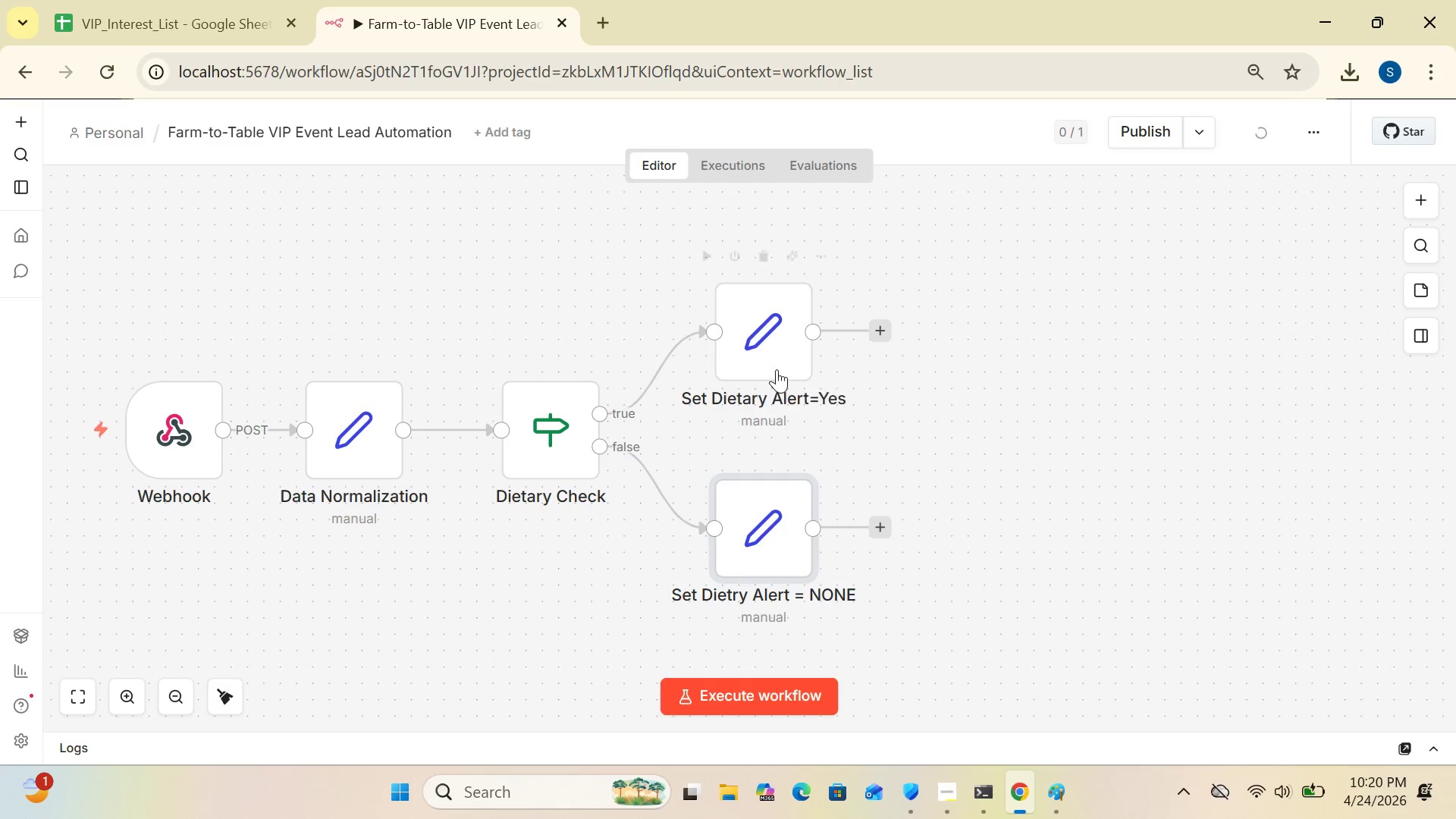 
left_click([774, 359])
 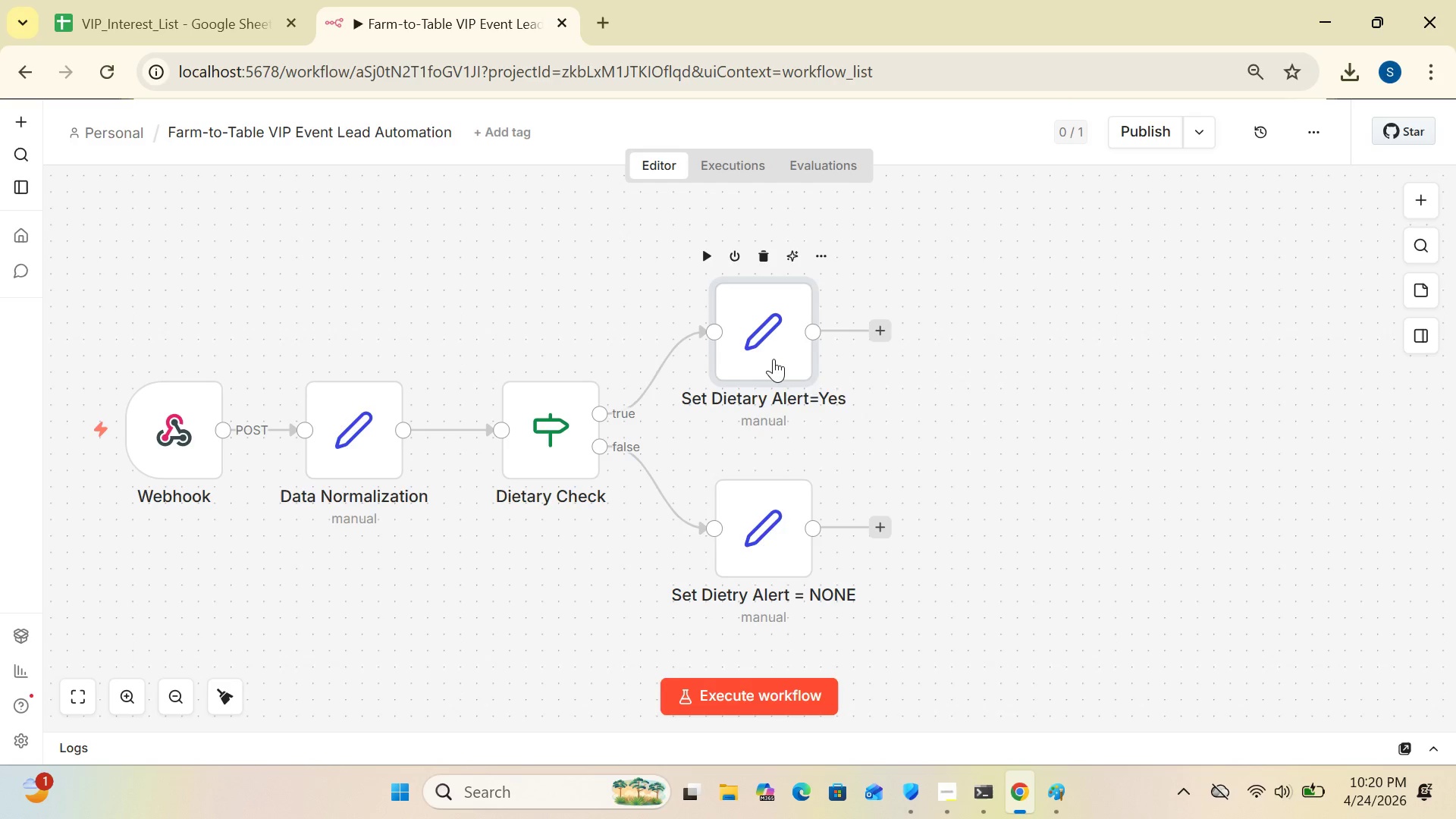 
right_click([774, 359])
 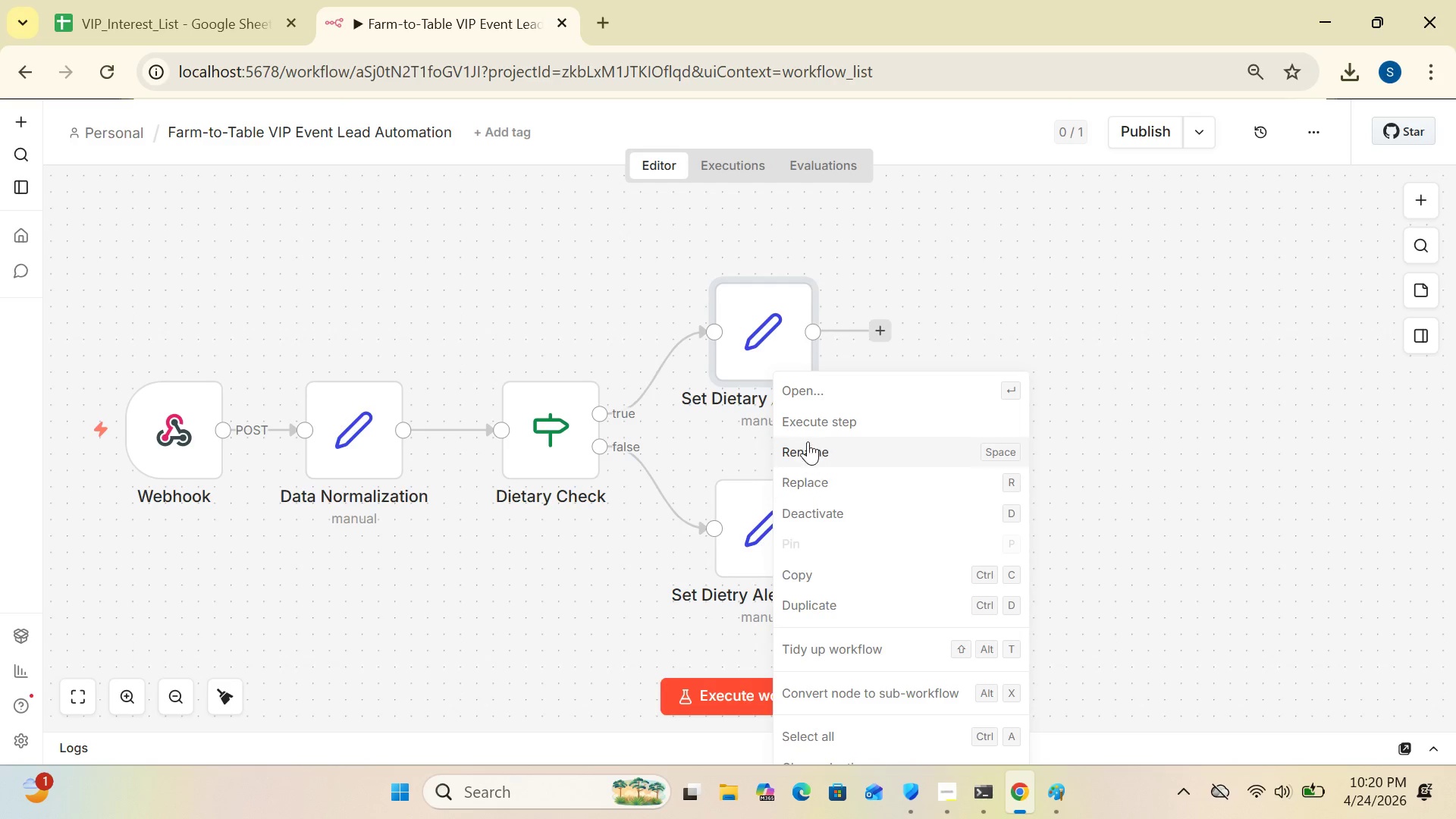 
left_click([808, 441])
 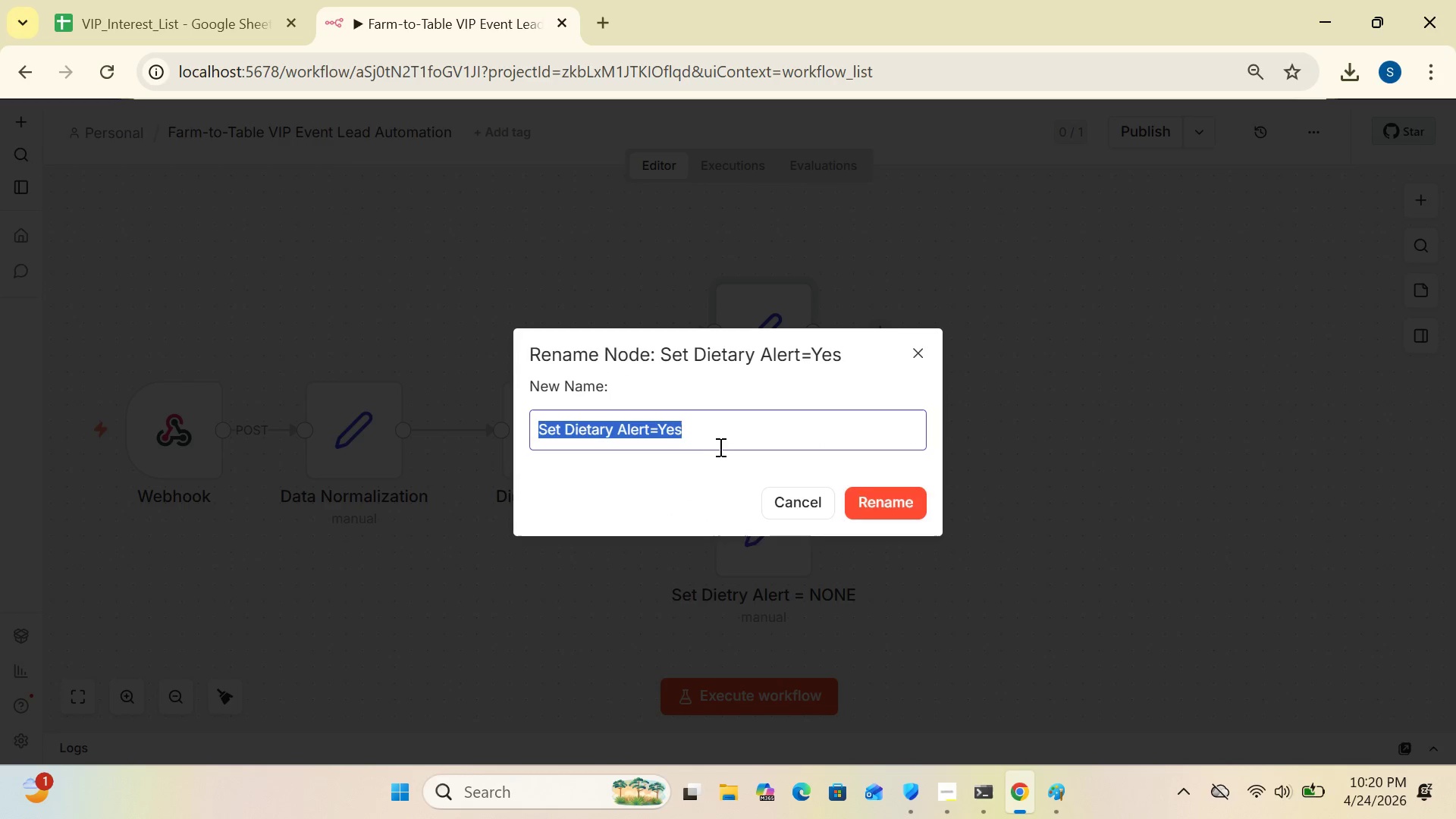 
left_click([702, 433])
 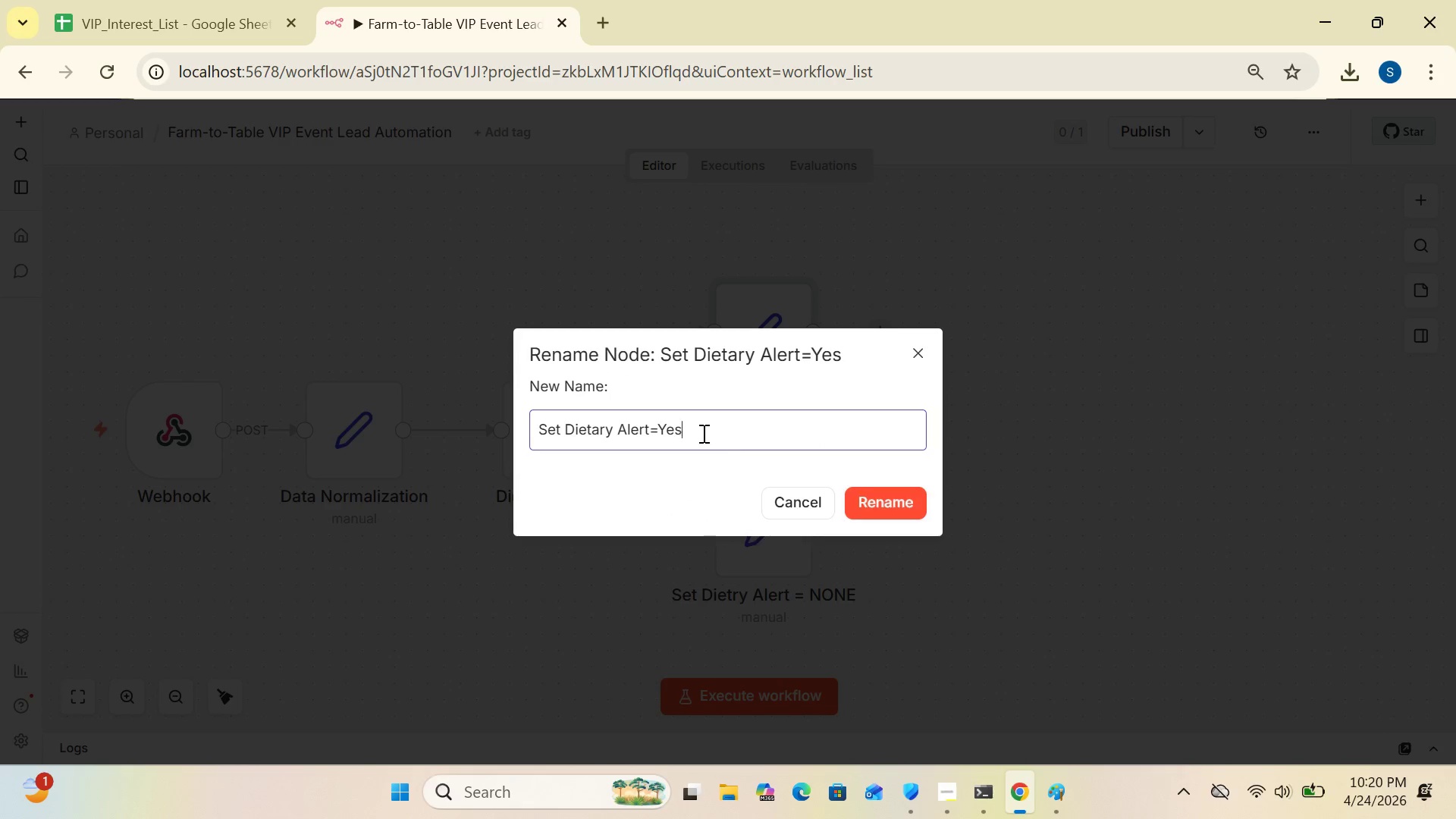 
key(Backspace)
key(Backspace)
type(ES)
 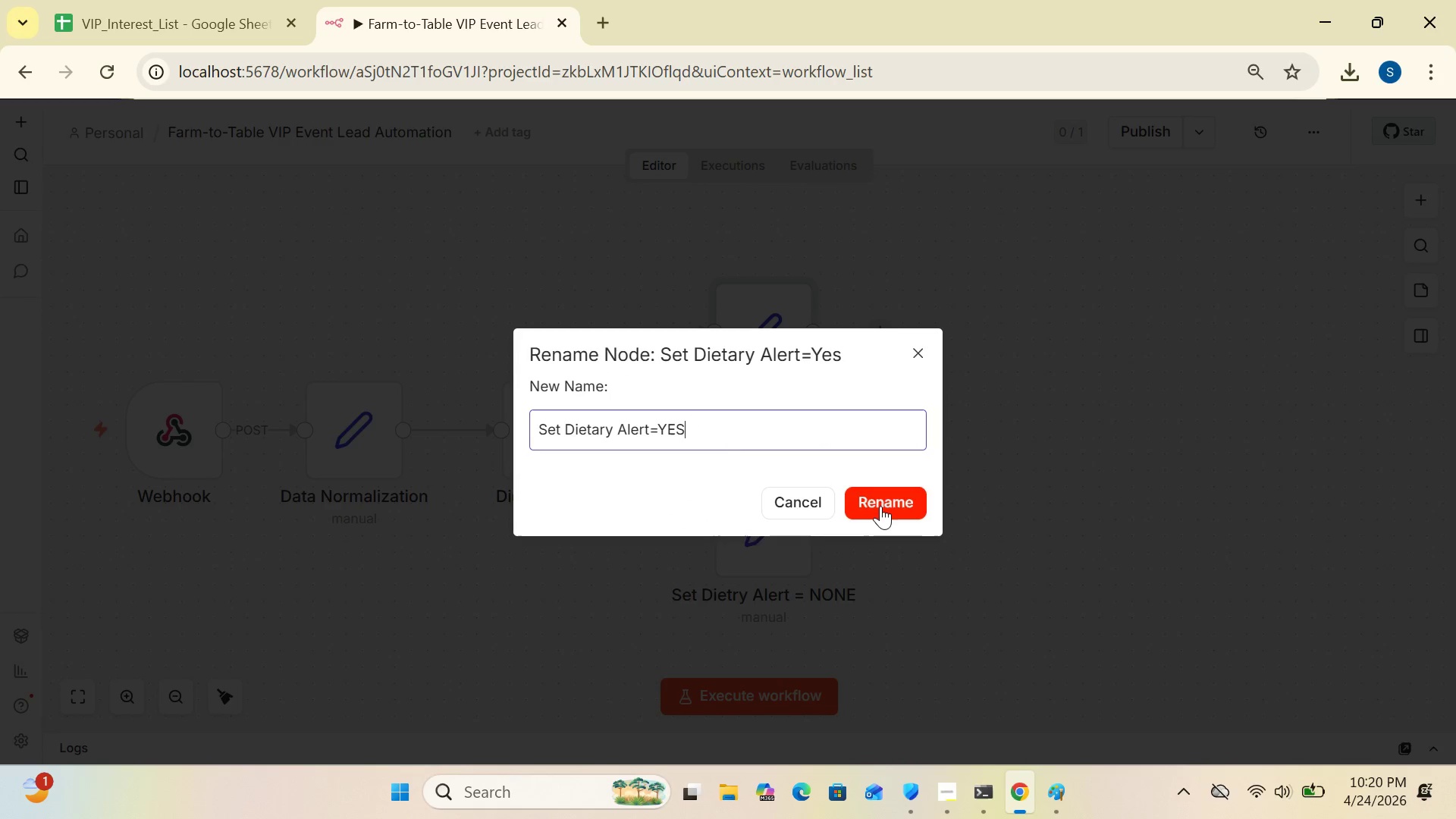 
left_click([880, 503])
 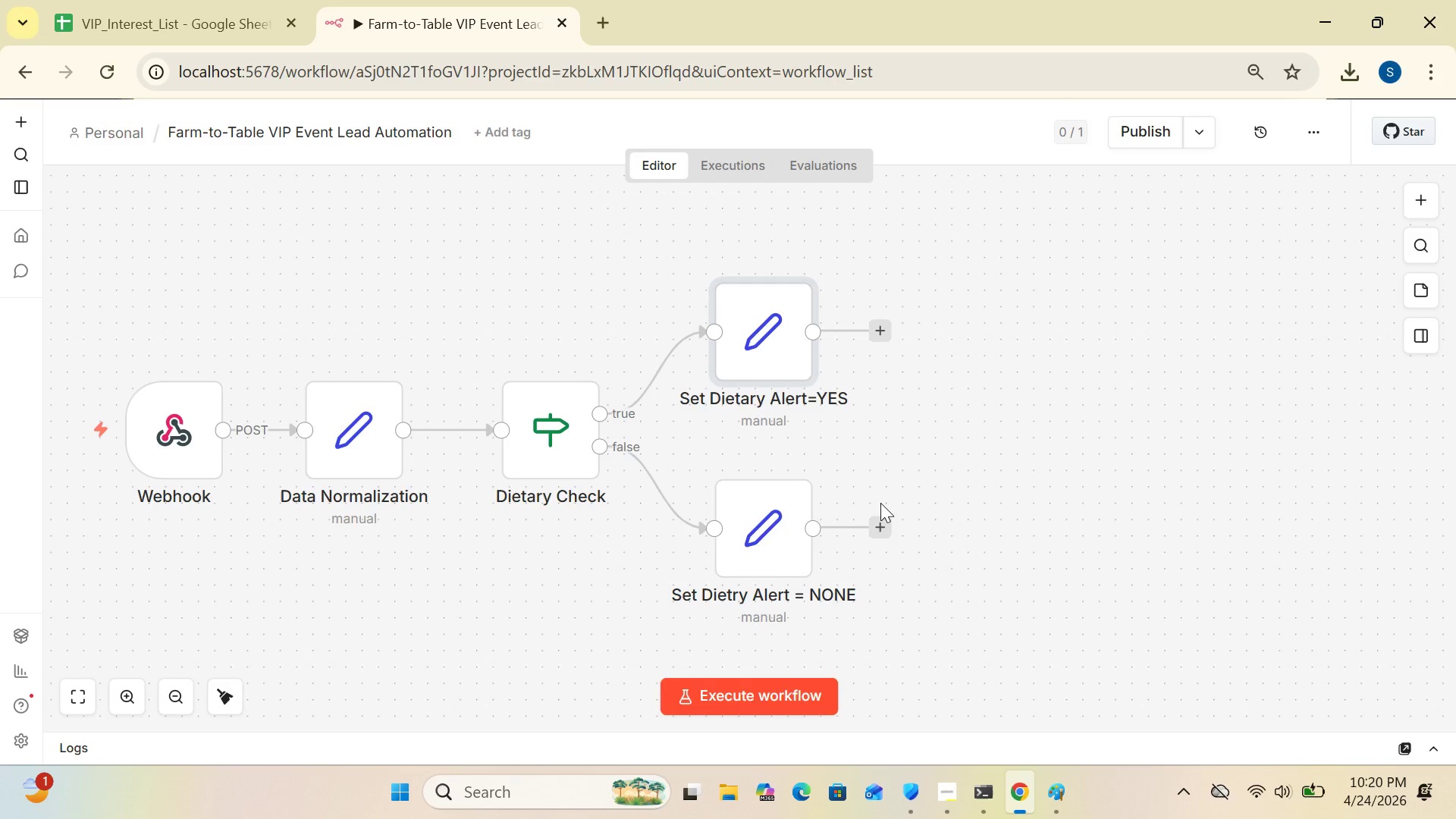 
wait(11.97)
 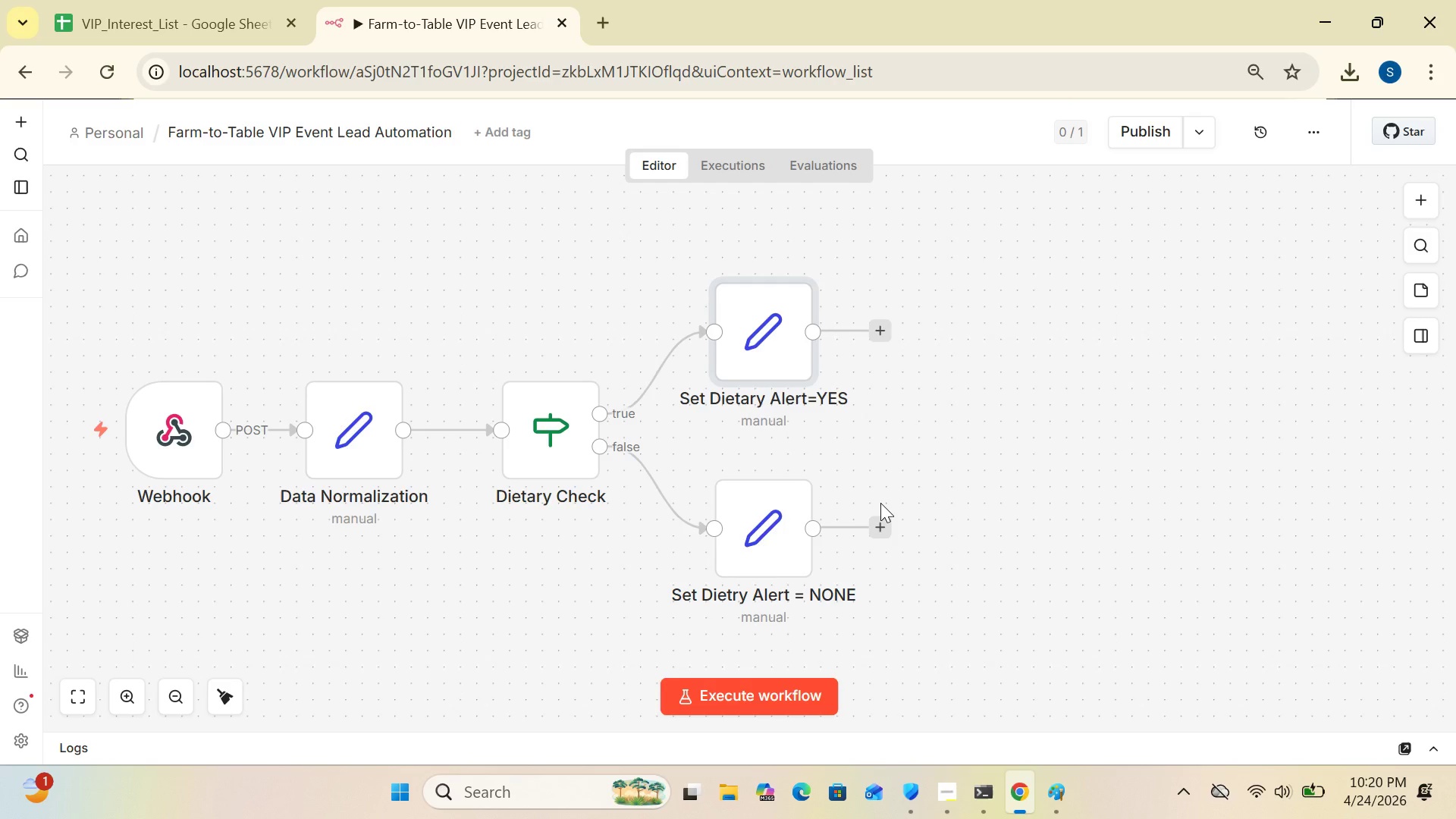 
left_click_drag(start_coordinate=[183, 442], to_coordinate=[158, 444])
 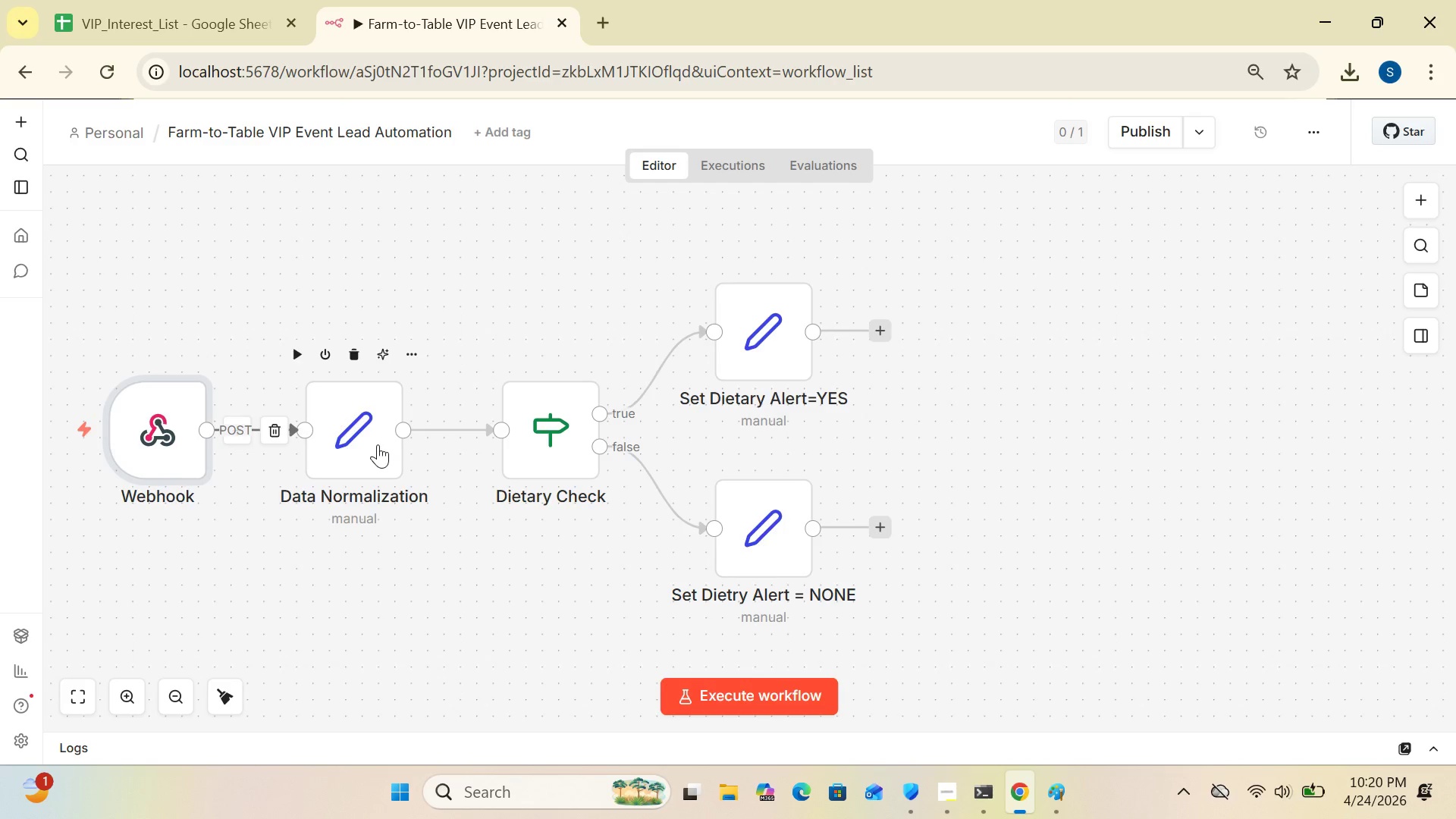 
left_click_drag(start_coordinate=[378, 444], to_coordinate=[347, 437])
 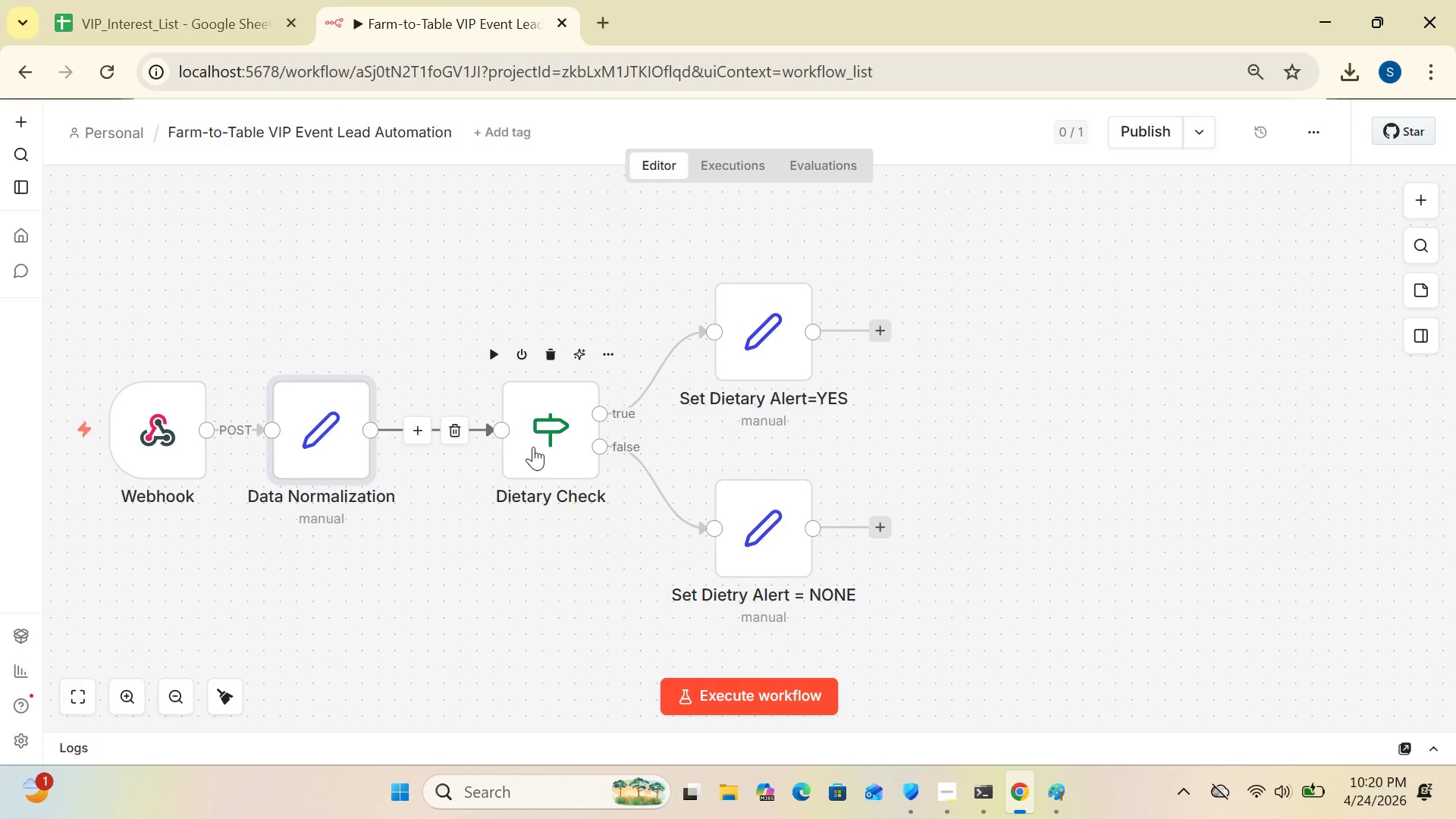 
left_click_drag(start_coordinate=[533, 447], to_coordinate=[492, 435])
 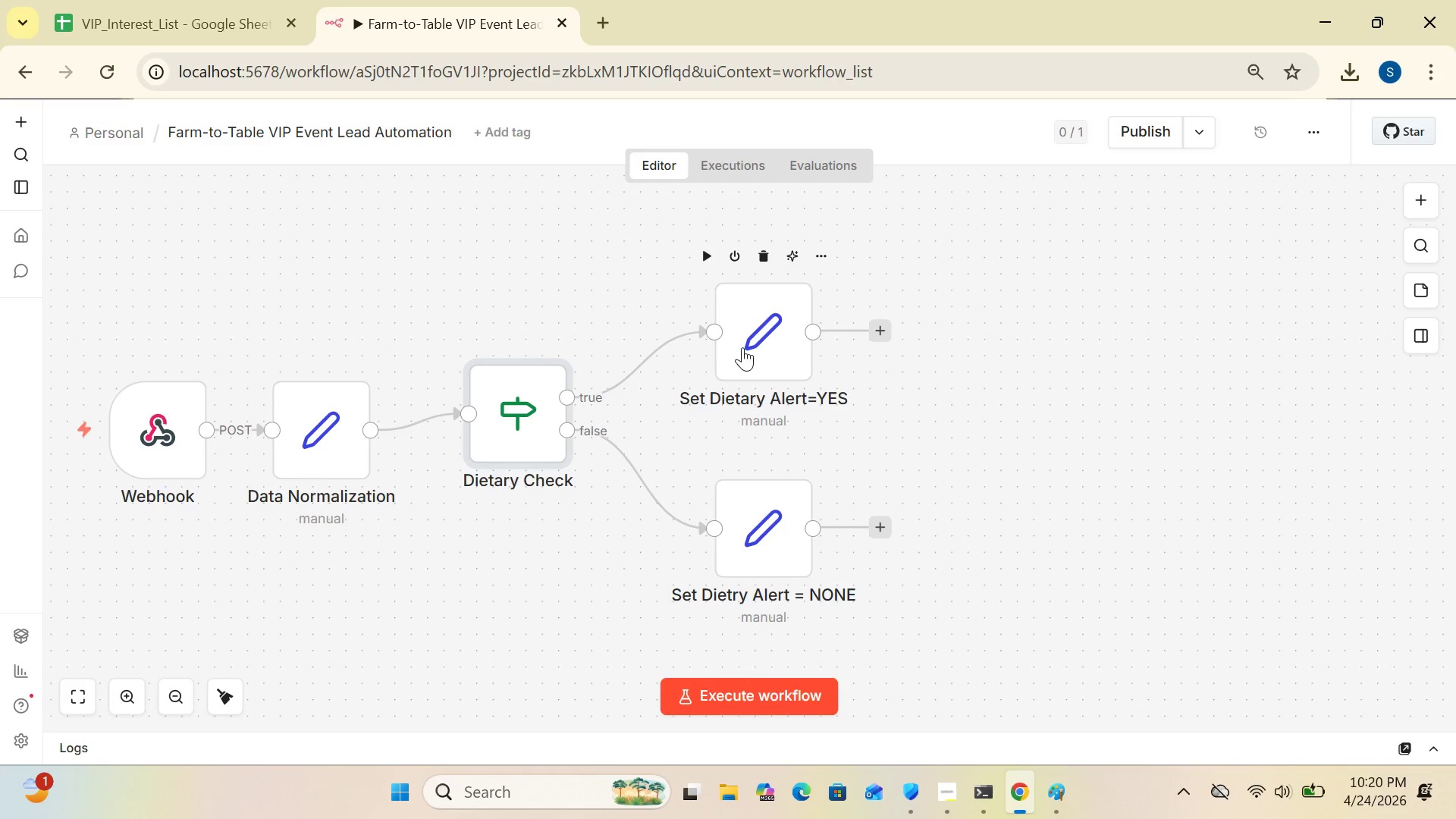 
left_click_drag(start_coordinate=[742, 347], to_coordinate=[698, 335])
 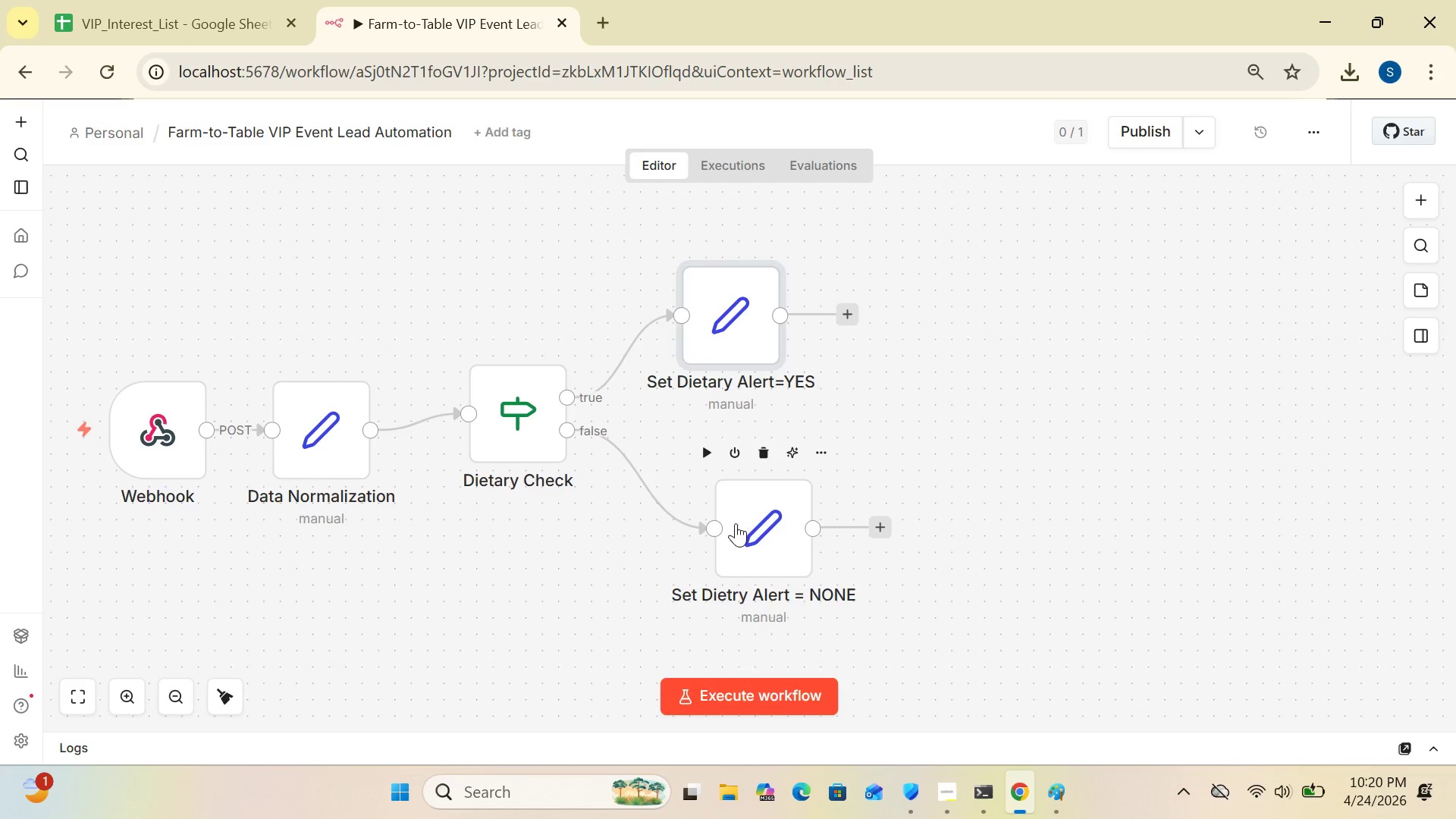 
left_click_drag(start_coordinate=[736, 523], to_coordinate=[701, 516])
 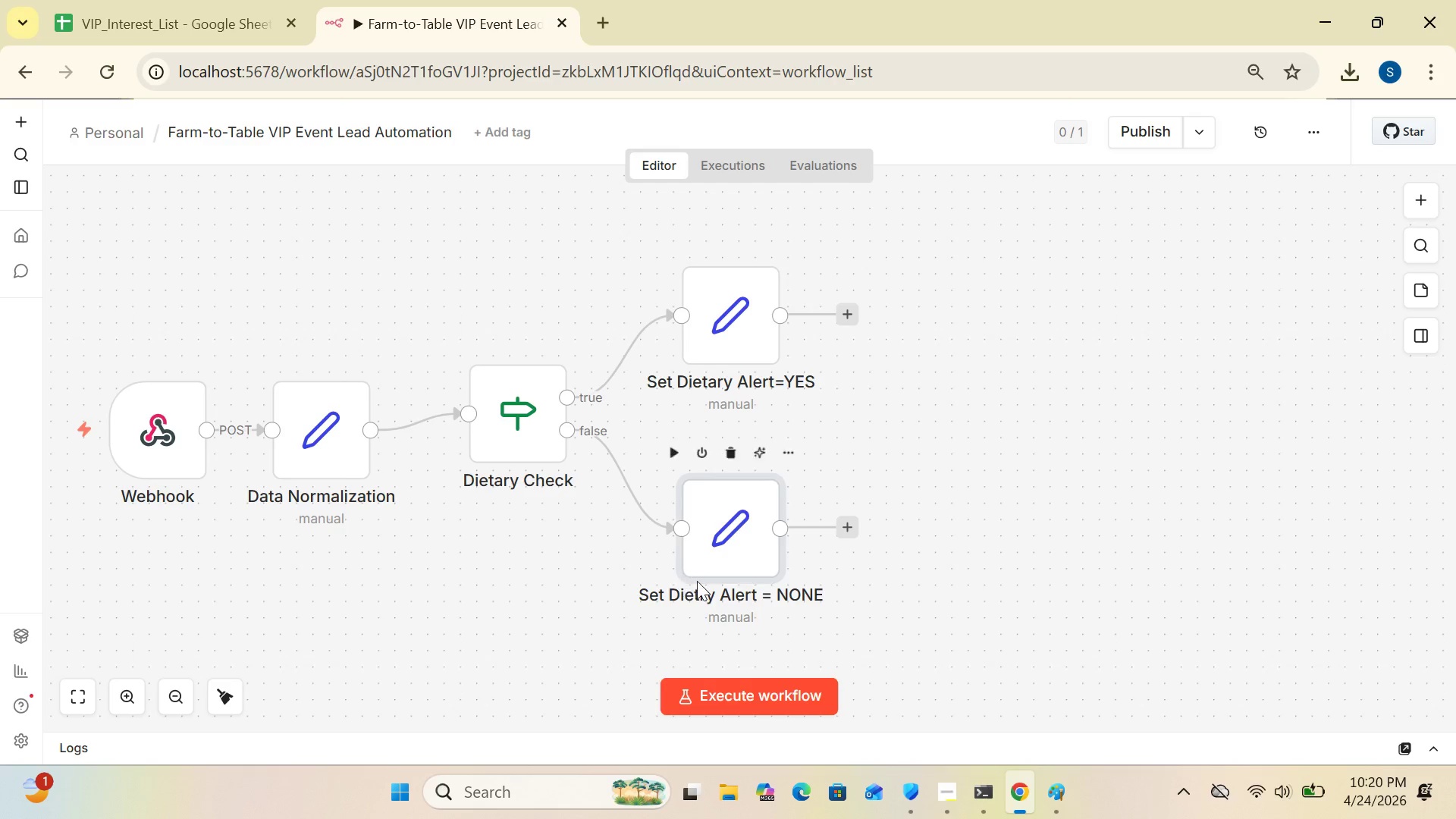 
wait(10.48)
 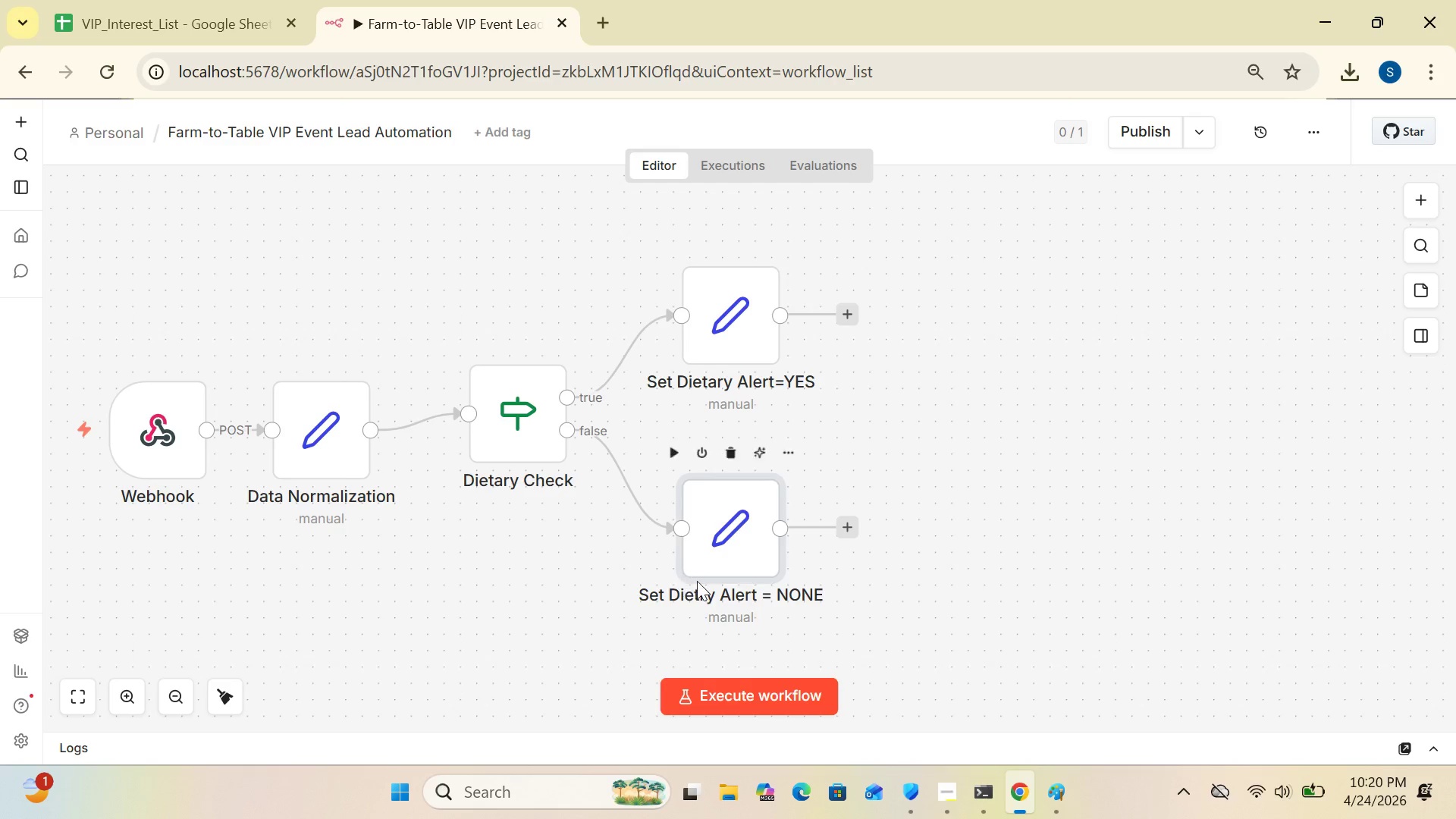 
left_click([847, 312])
 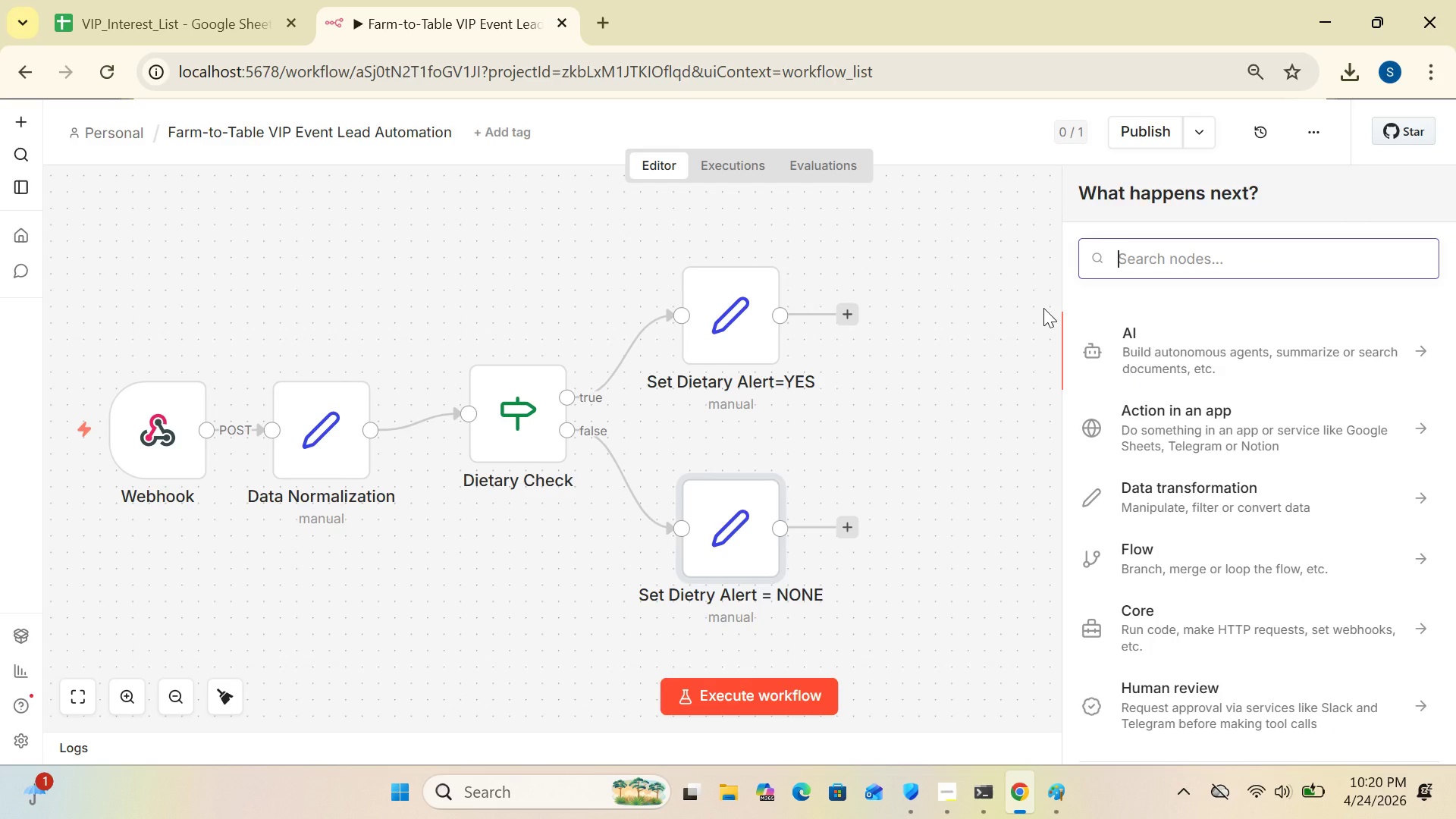 
type(me)
 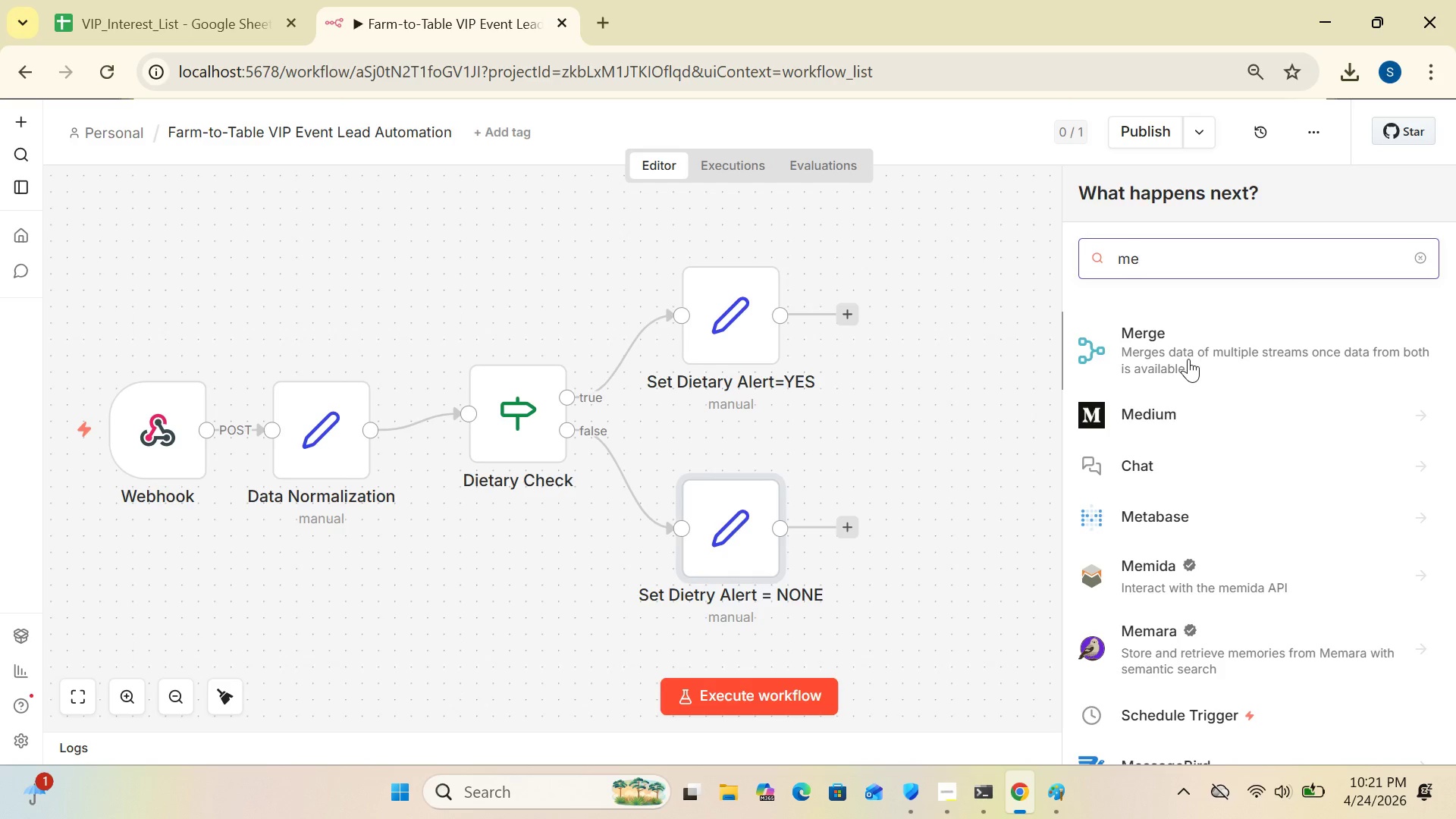 
left_click([1188, 359])
 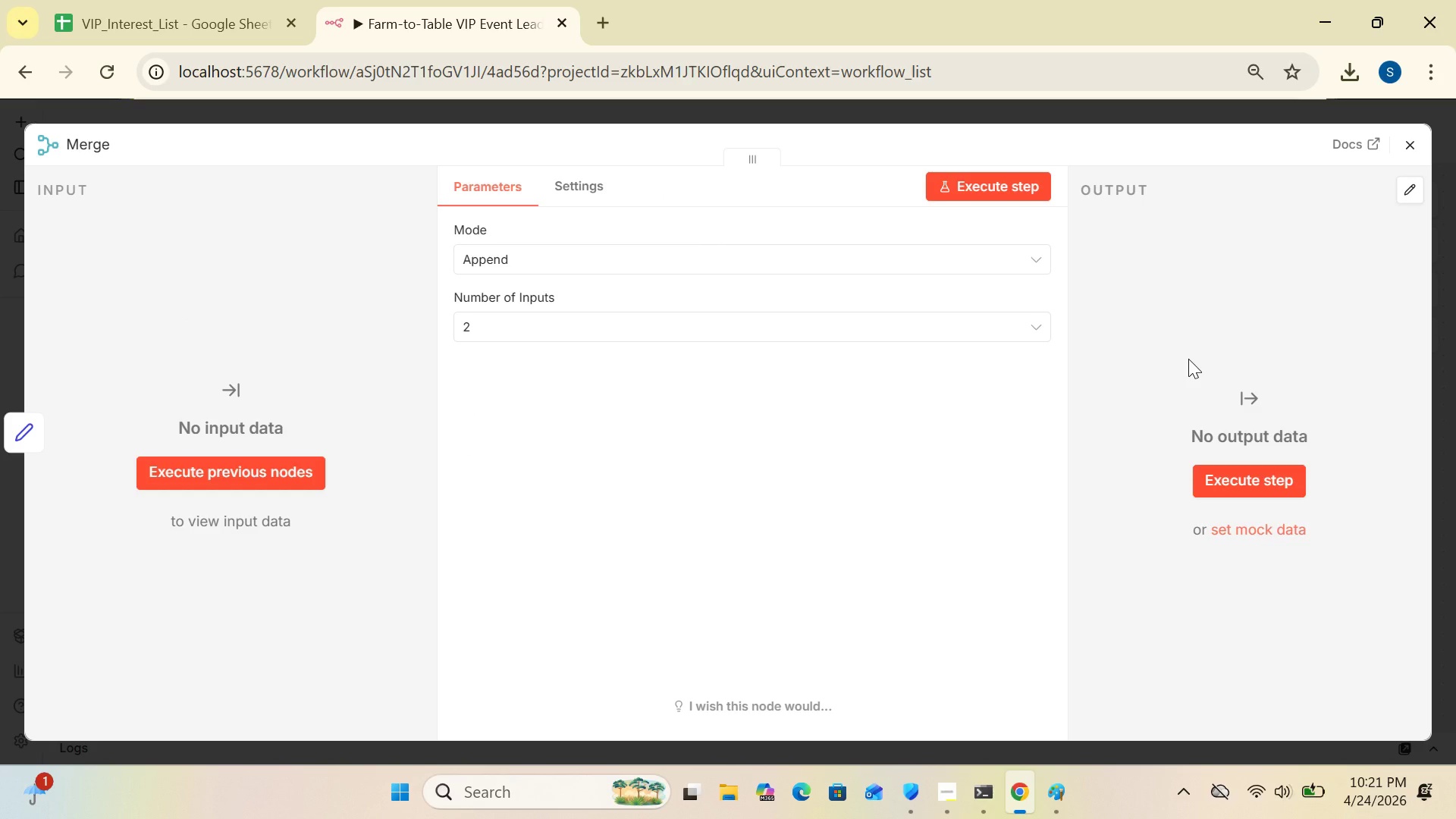 
wait(13.2)
 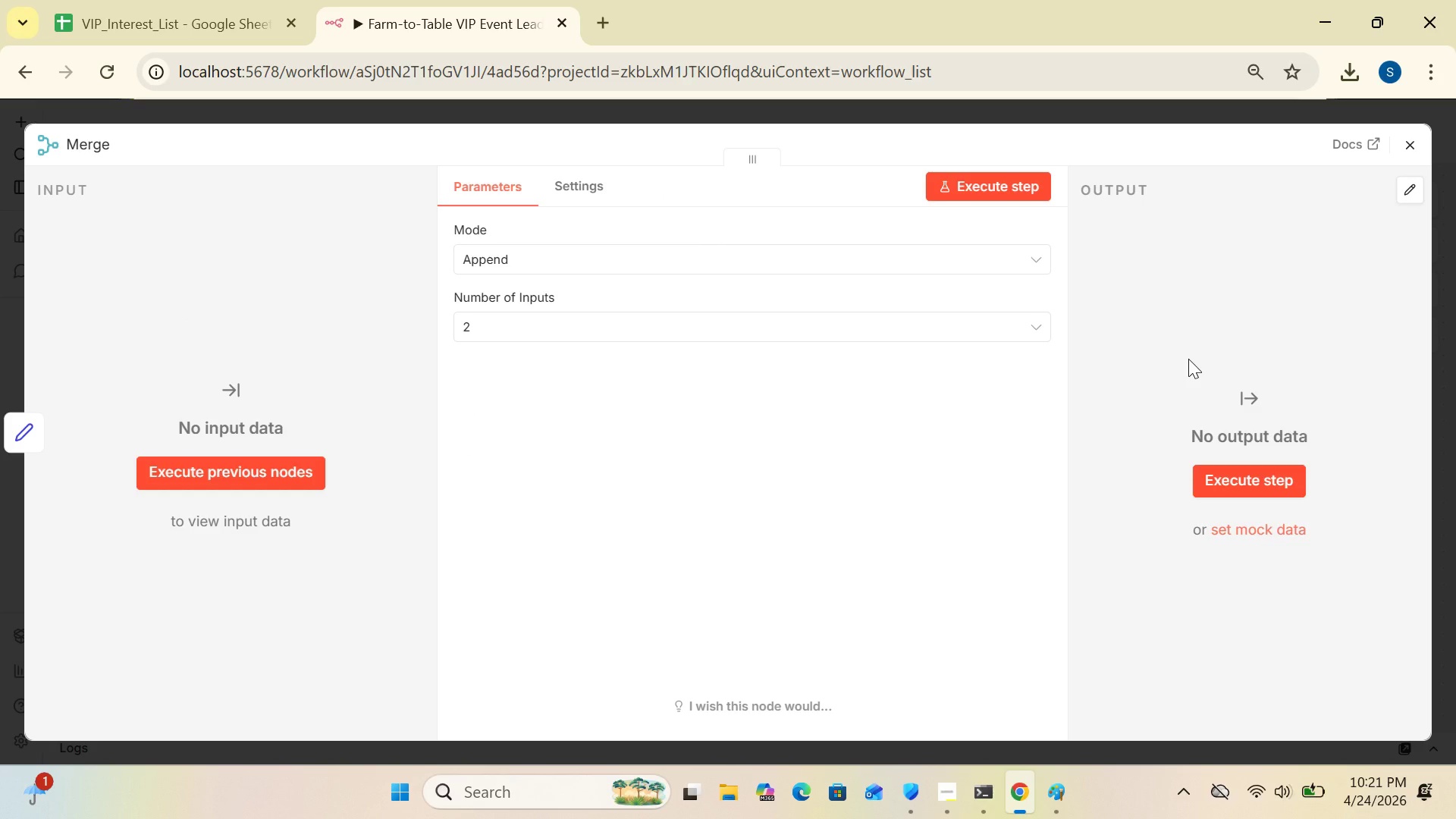 
left_click([1410, 143])
 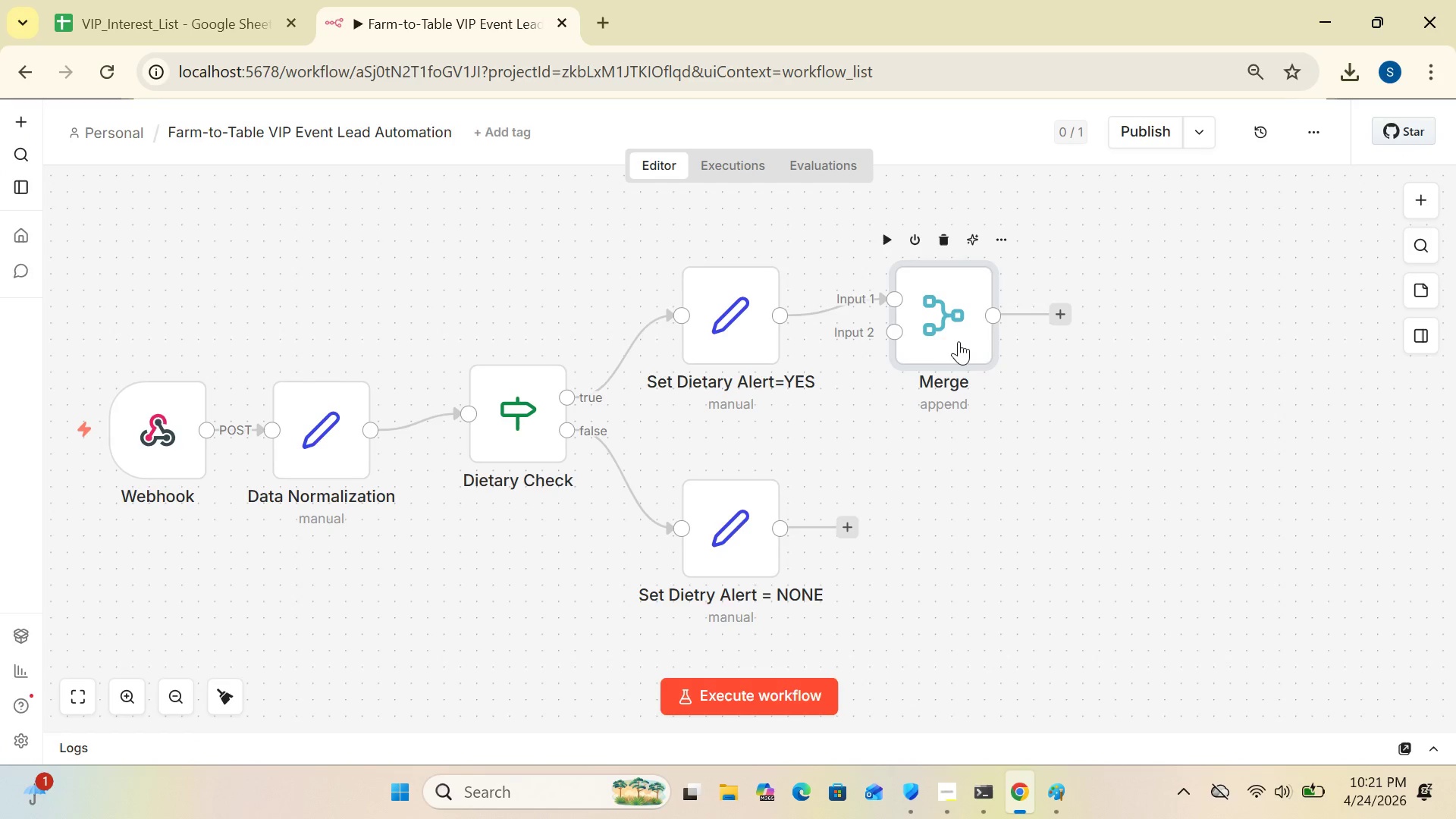 
left_click_drag(start_coordinate=[958, 340], to_coordinate=[979, 405])
 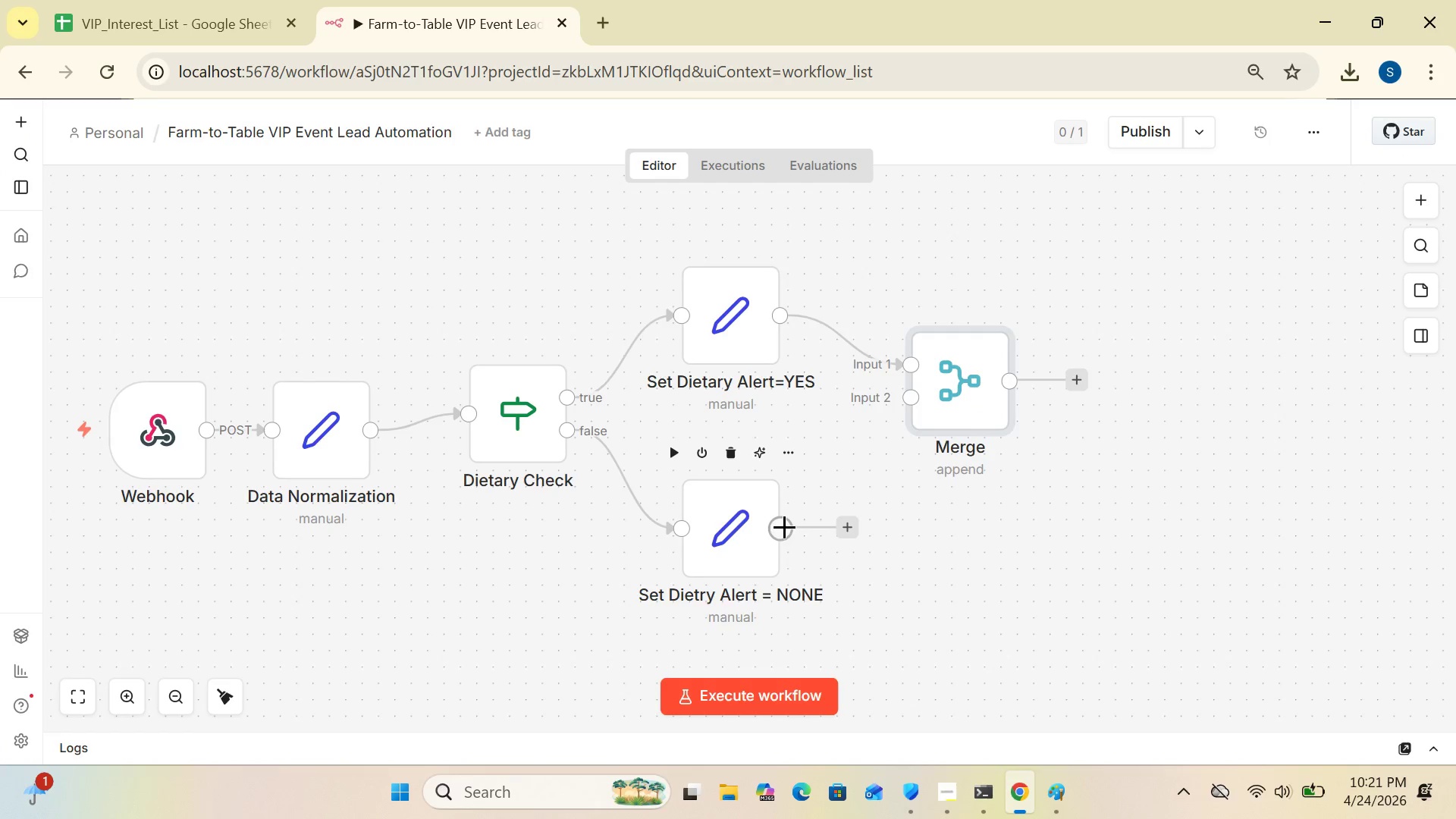 
left_click_drag(start_coordinate=[784, 526], to_coordinate=[890, 405])
 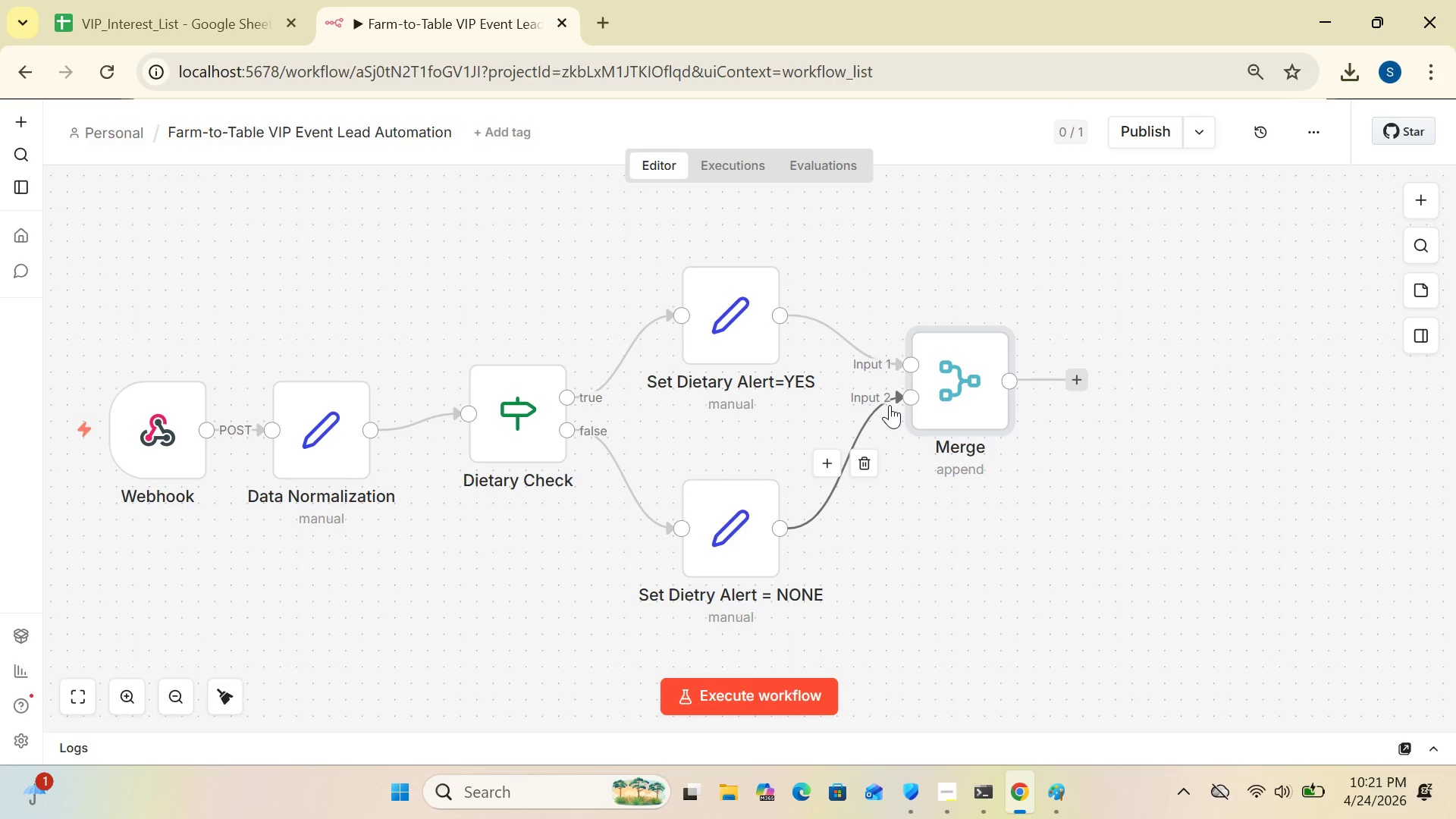 
wait(10.03)
 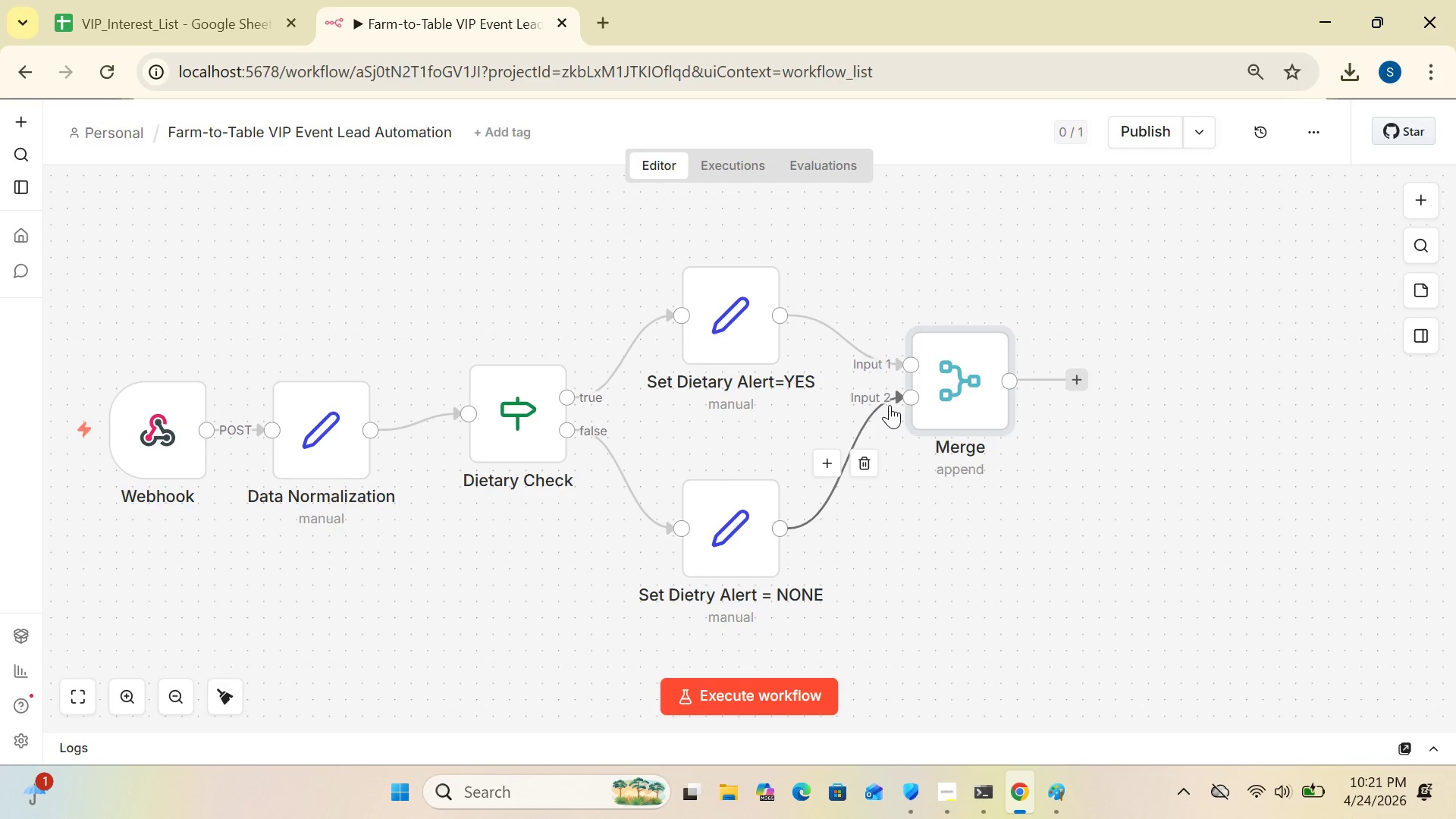 
double_click([962, 387])
 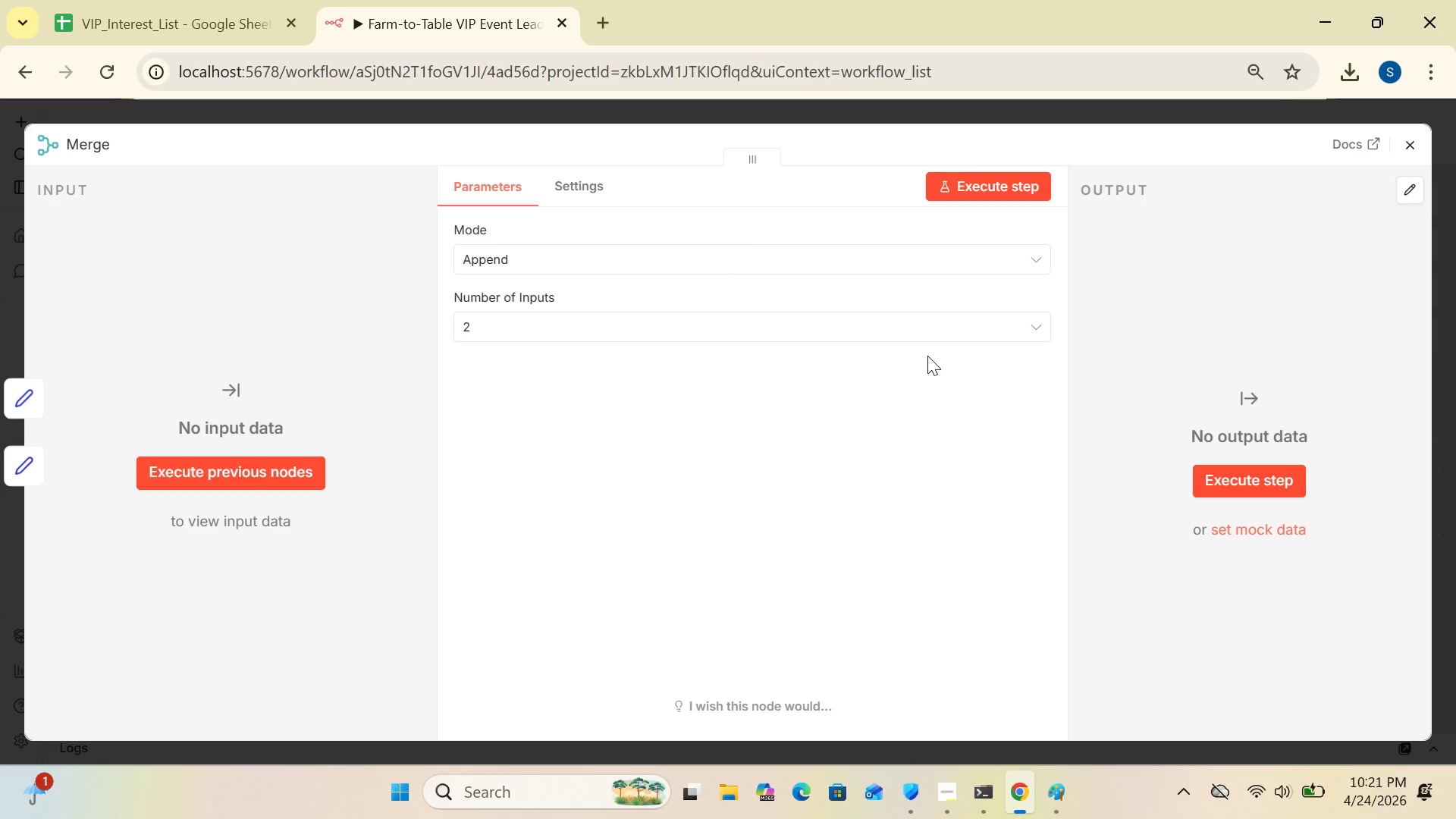 
wait(27.39)
 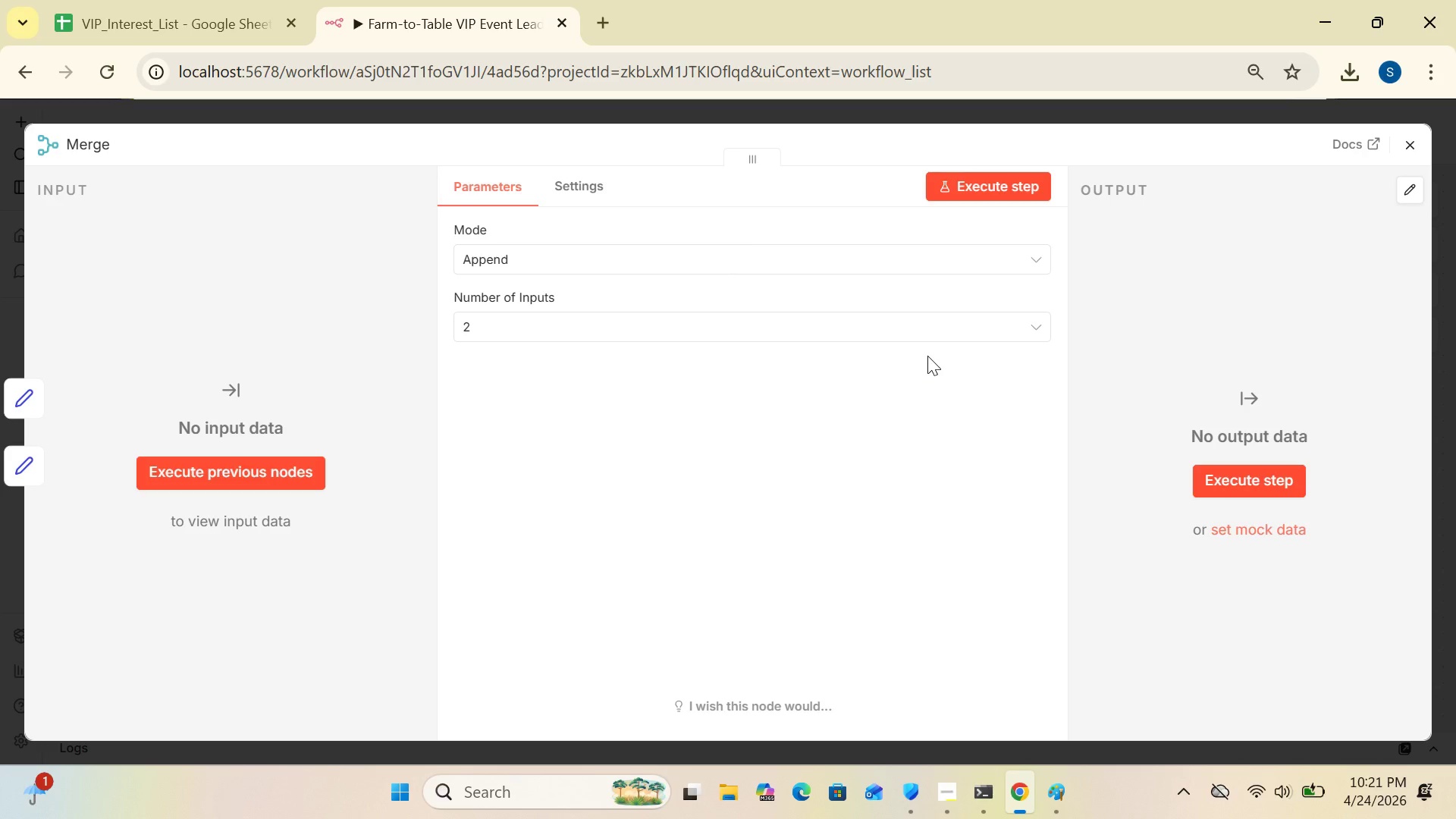 
left_click([1409, 151])
 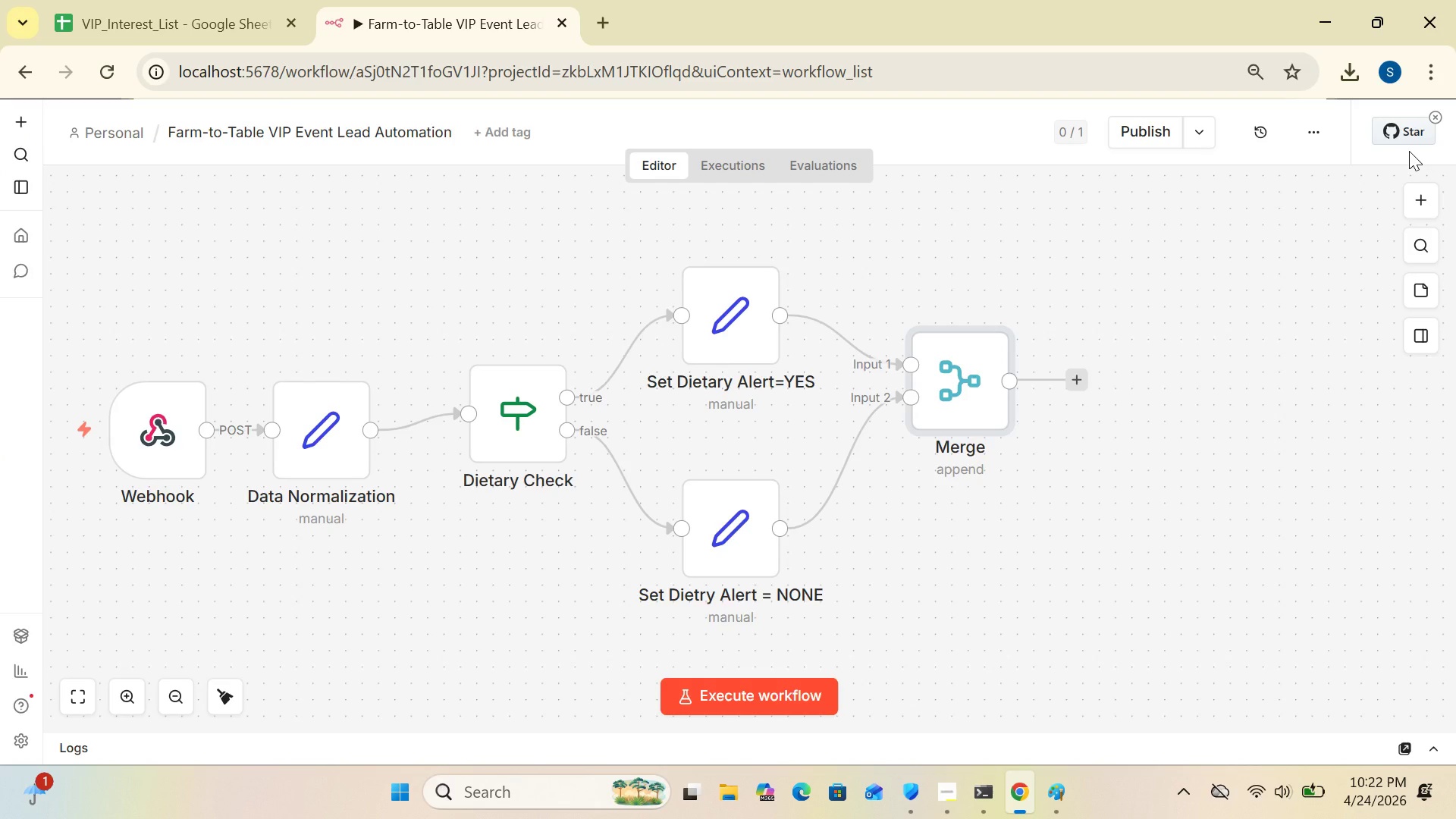 
wait(17.03)
 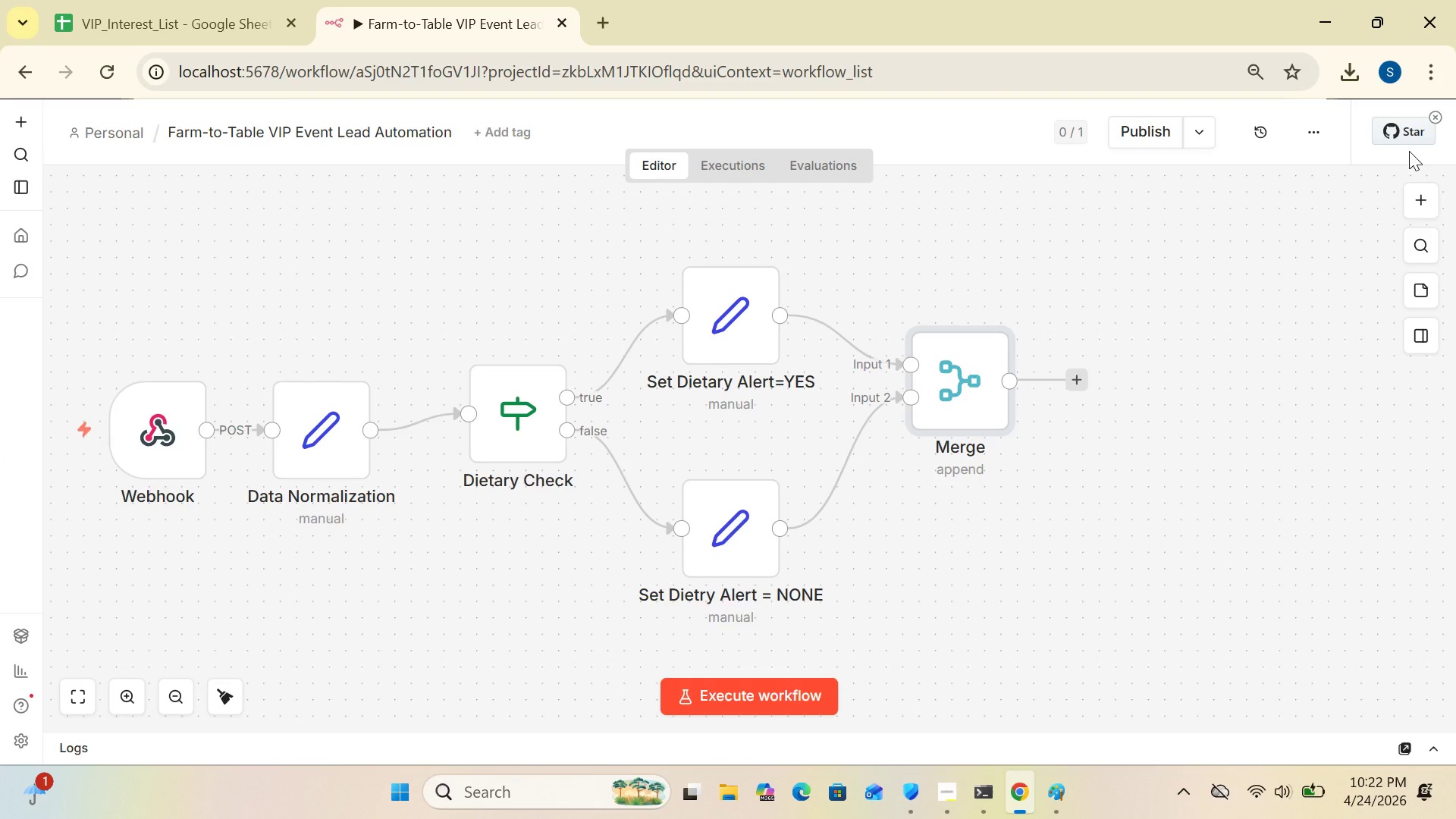 
double_click([964, 390])
 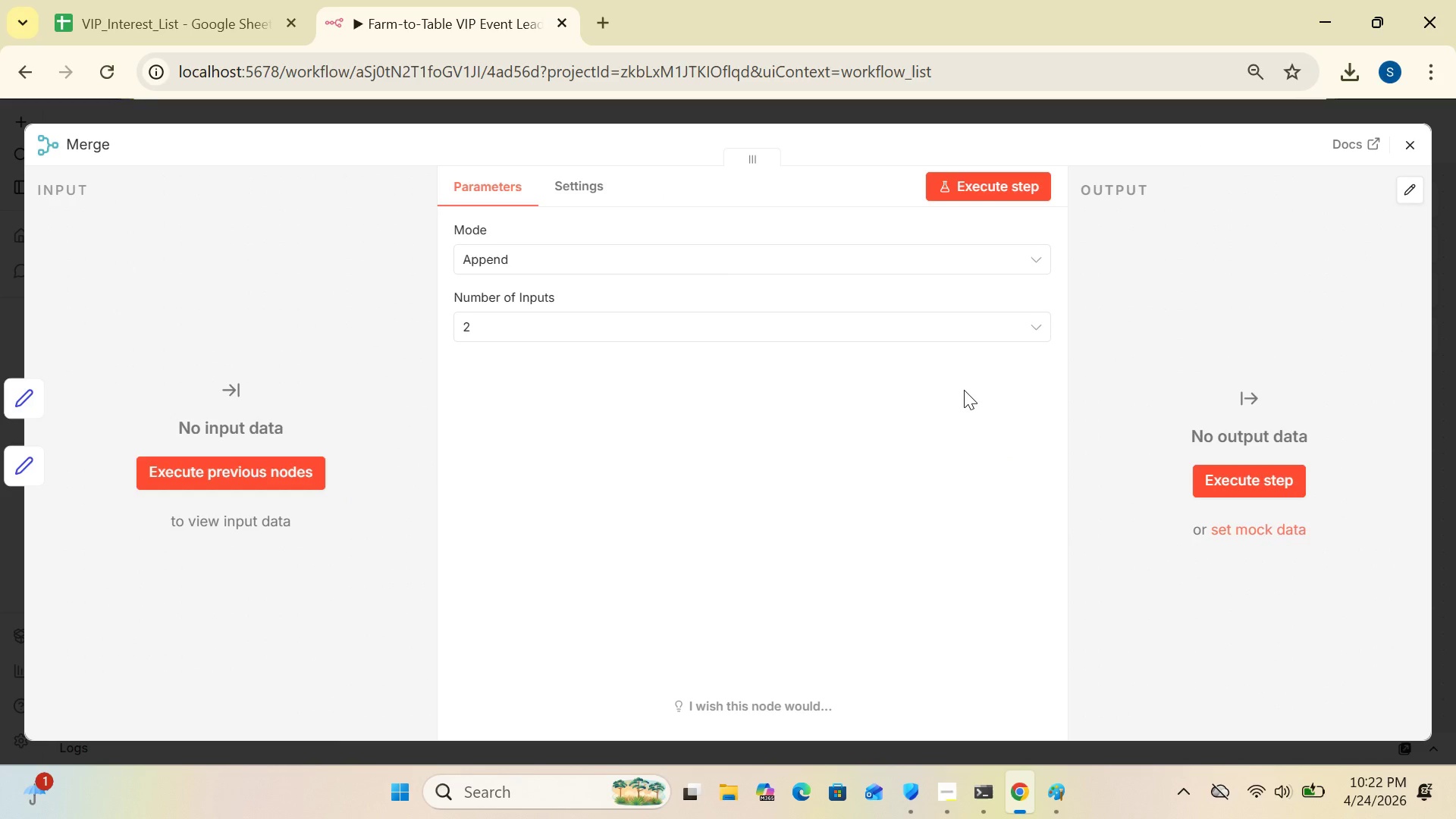 
wait(15.06)
 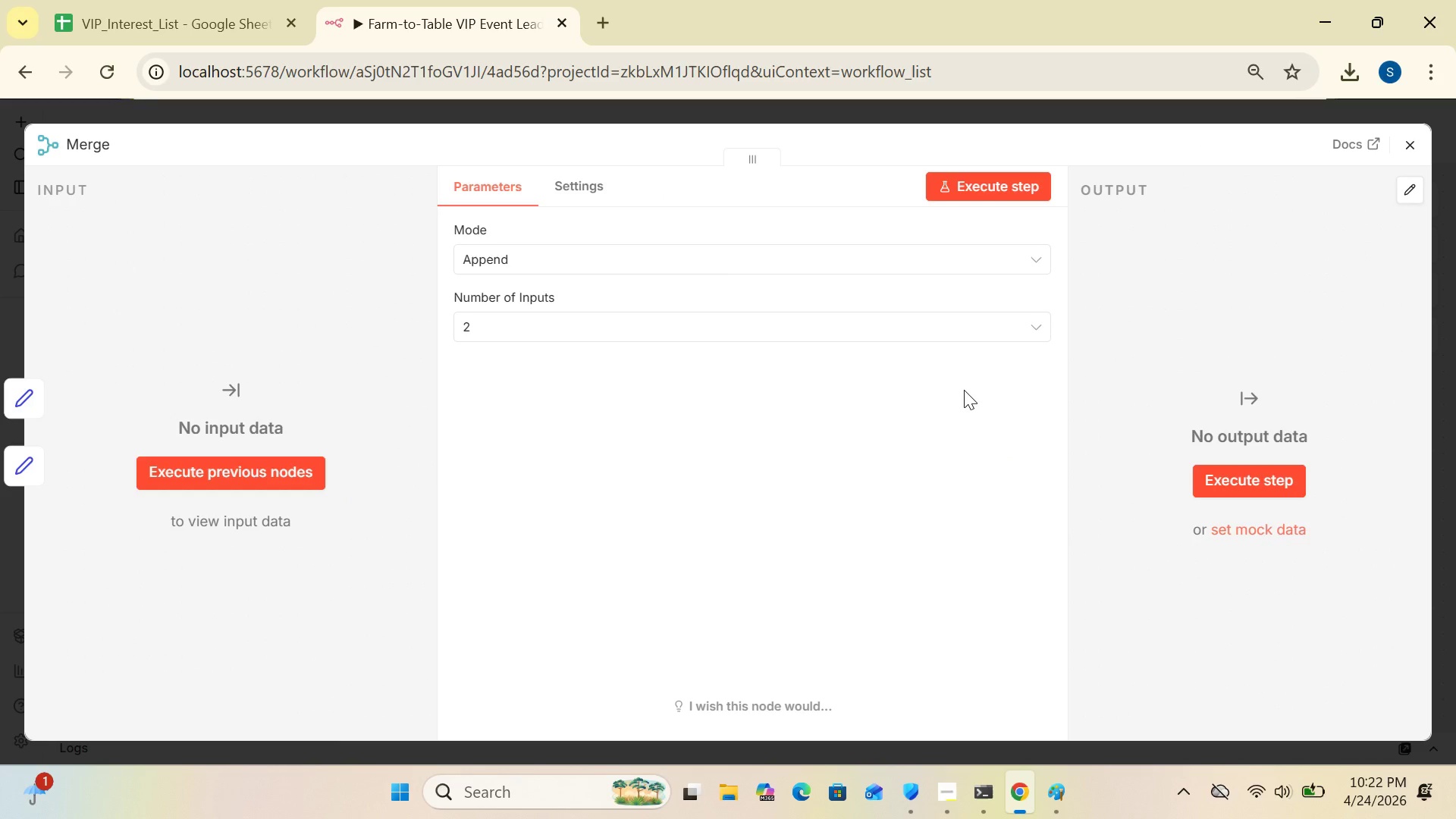 
left_click([1401, 158])
 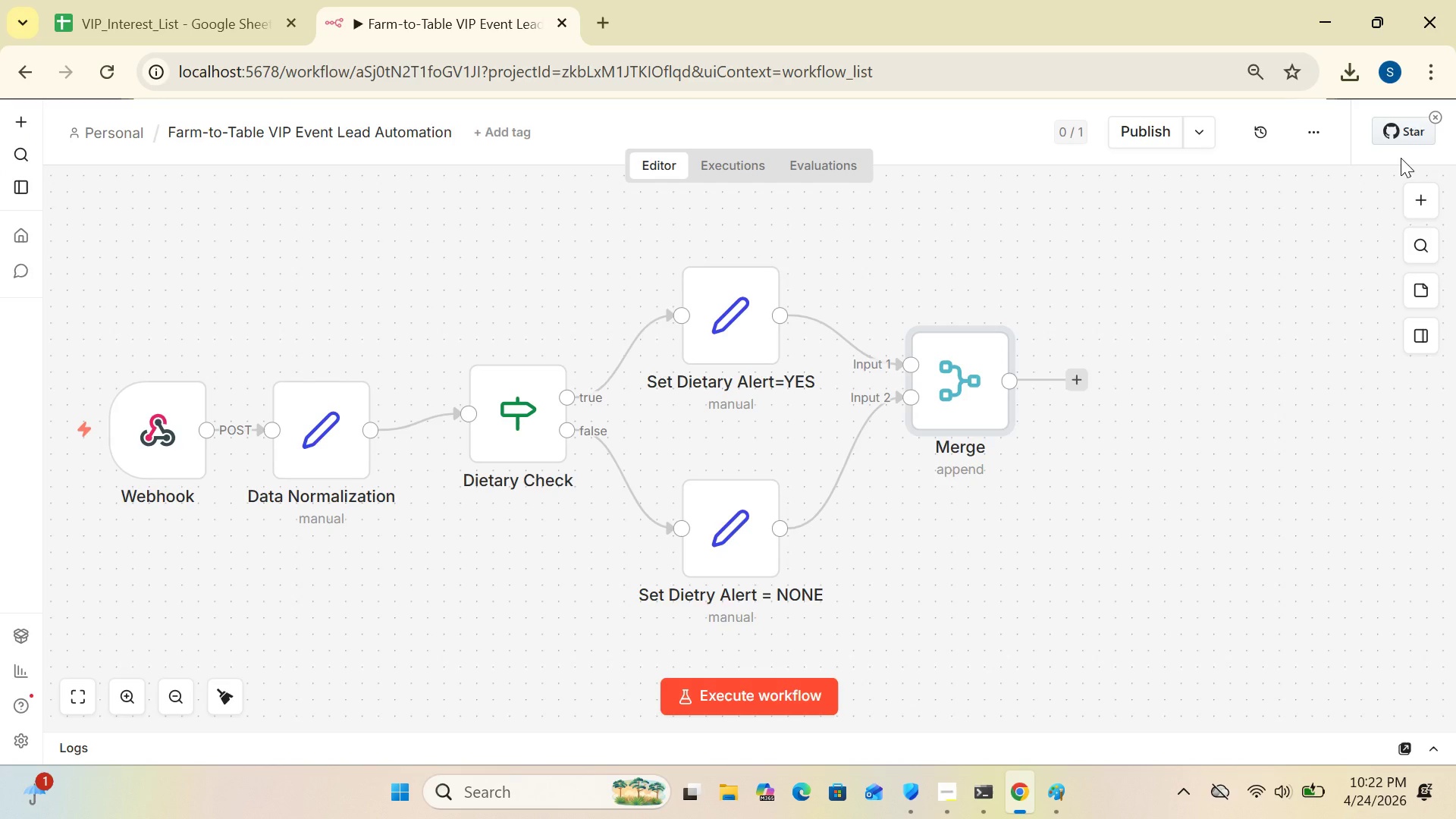 
wait(12.38)
 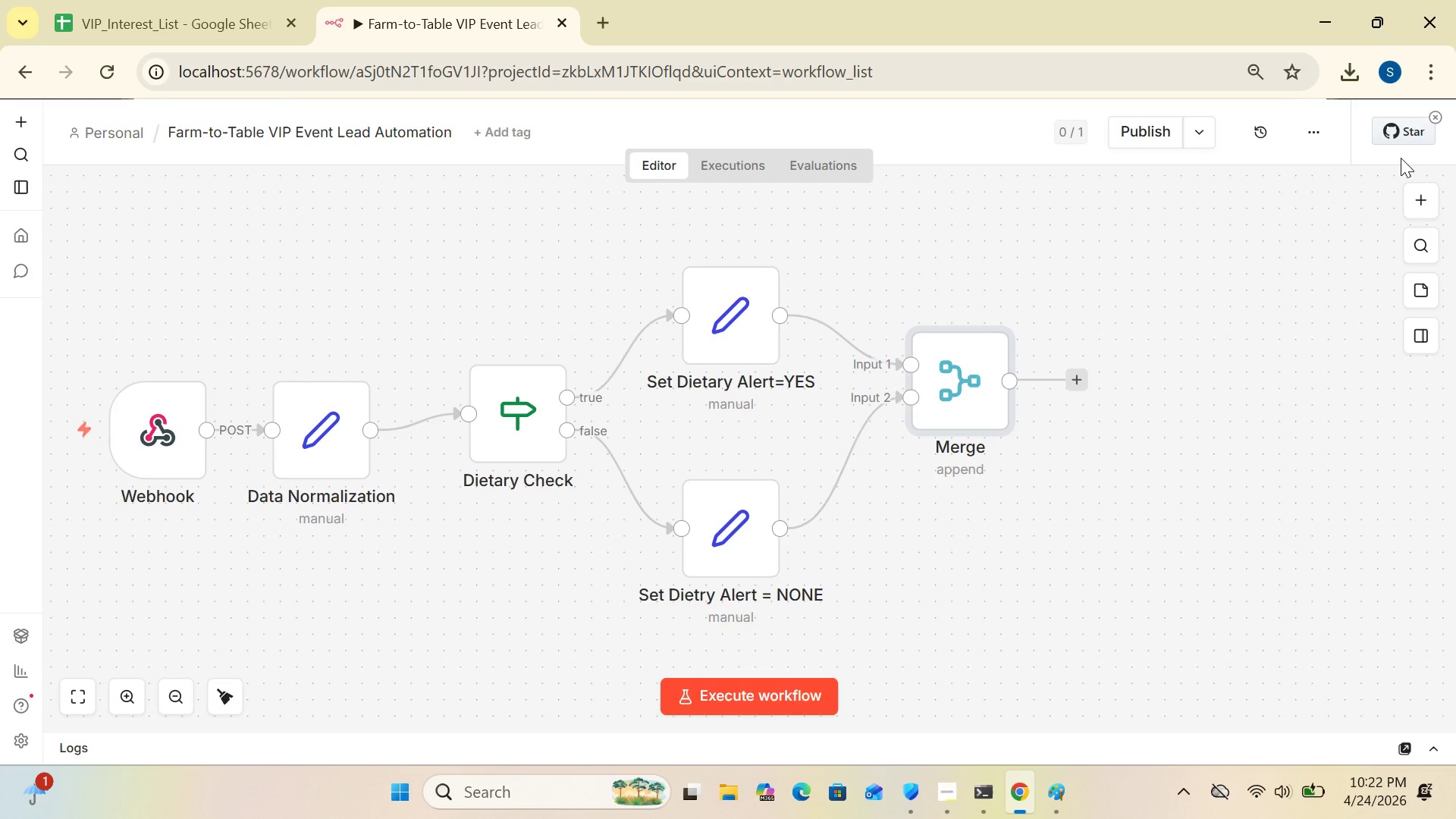 
left_click([1081, 375])
 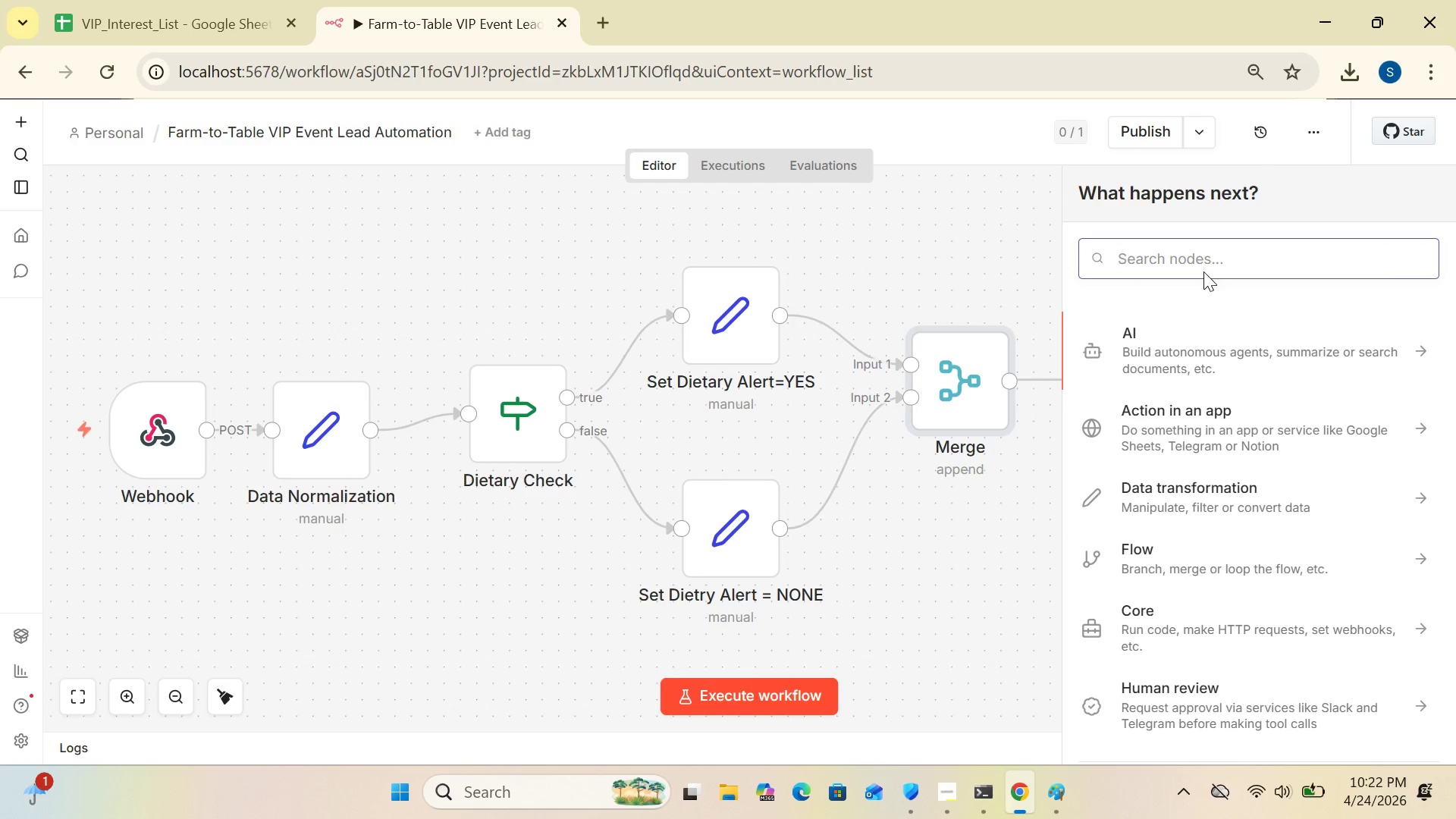 
type(goo)
 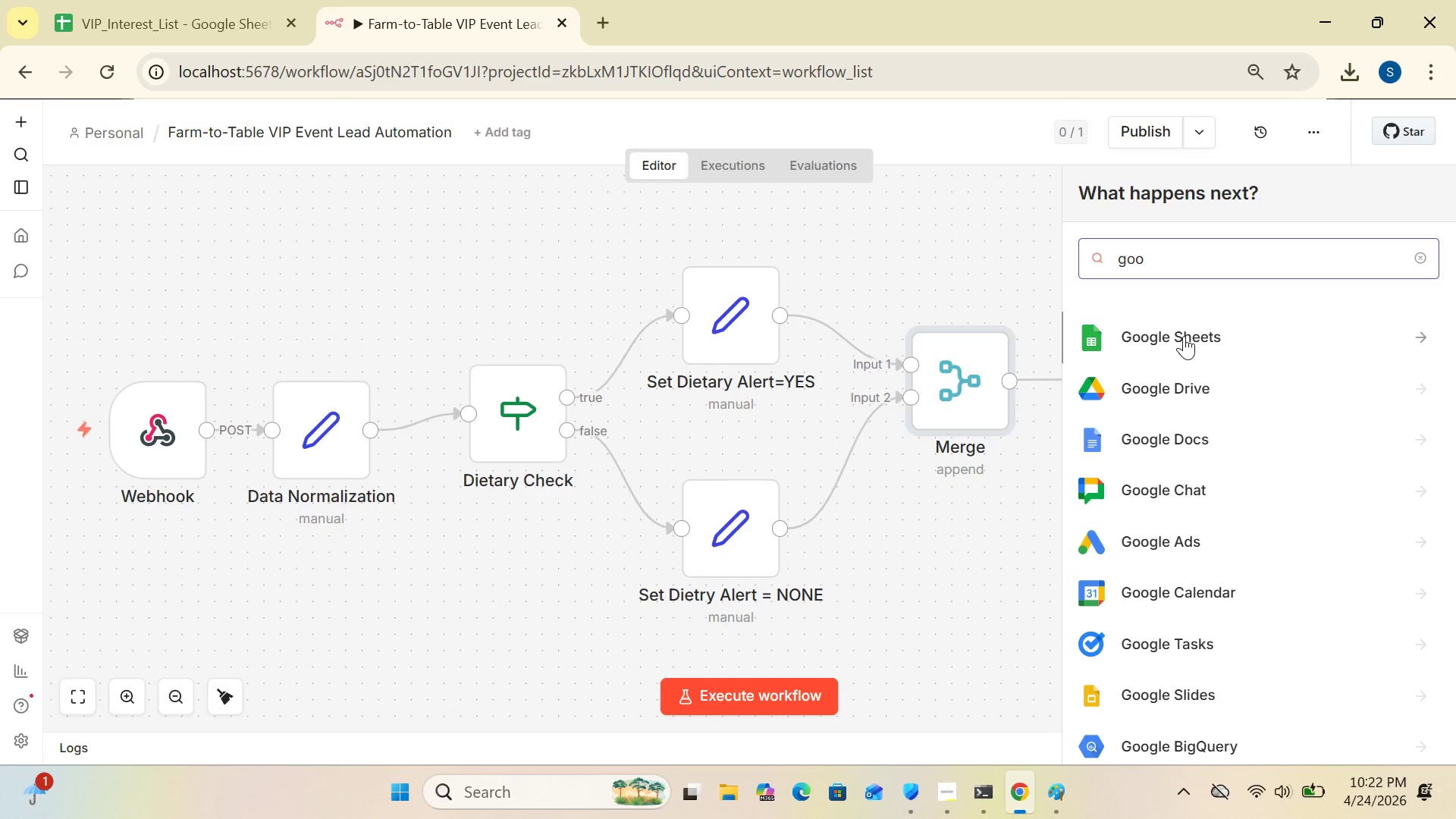 
left_click([1182, 332])
 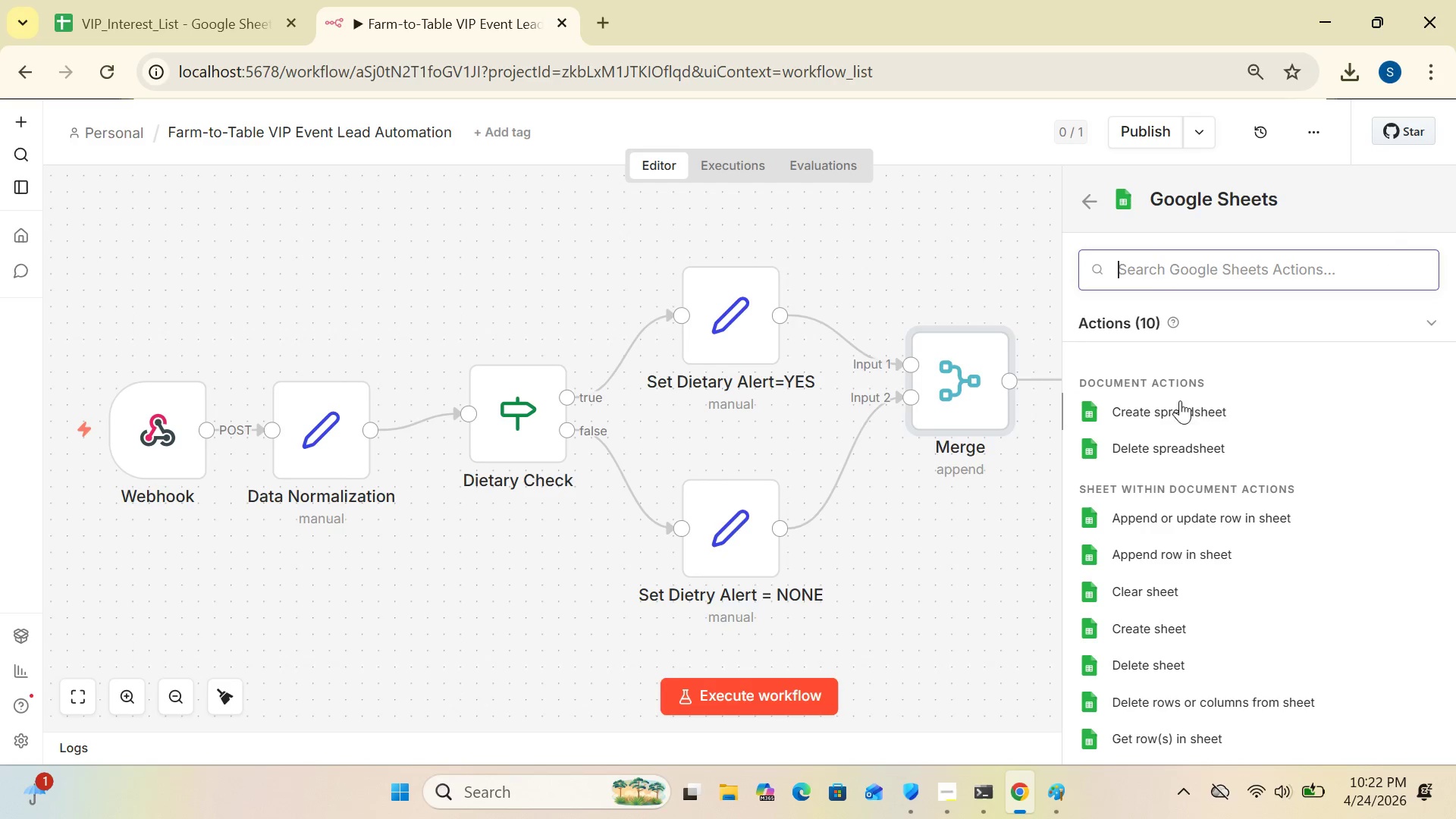 
wait(5.92)
 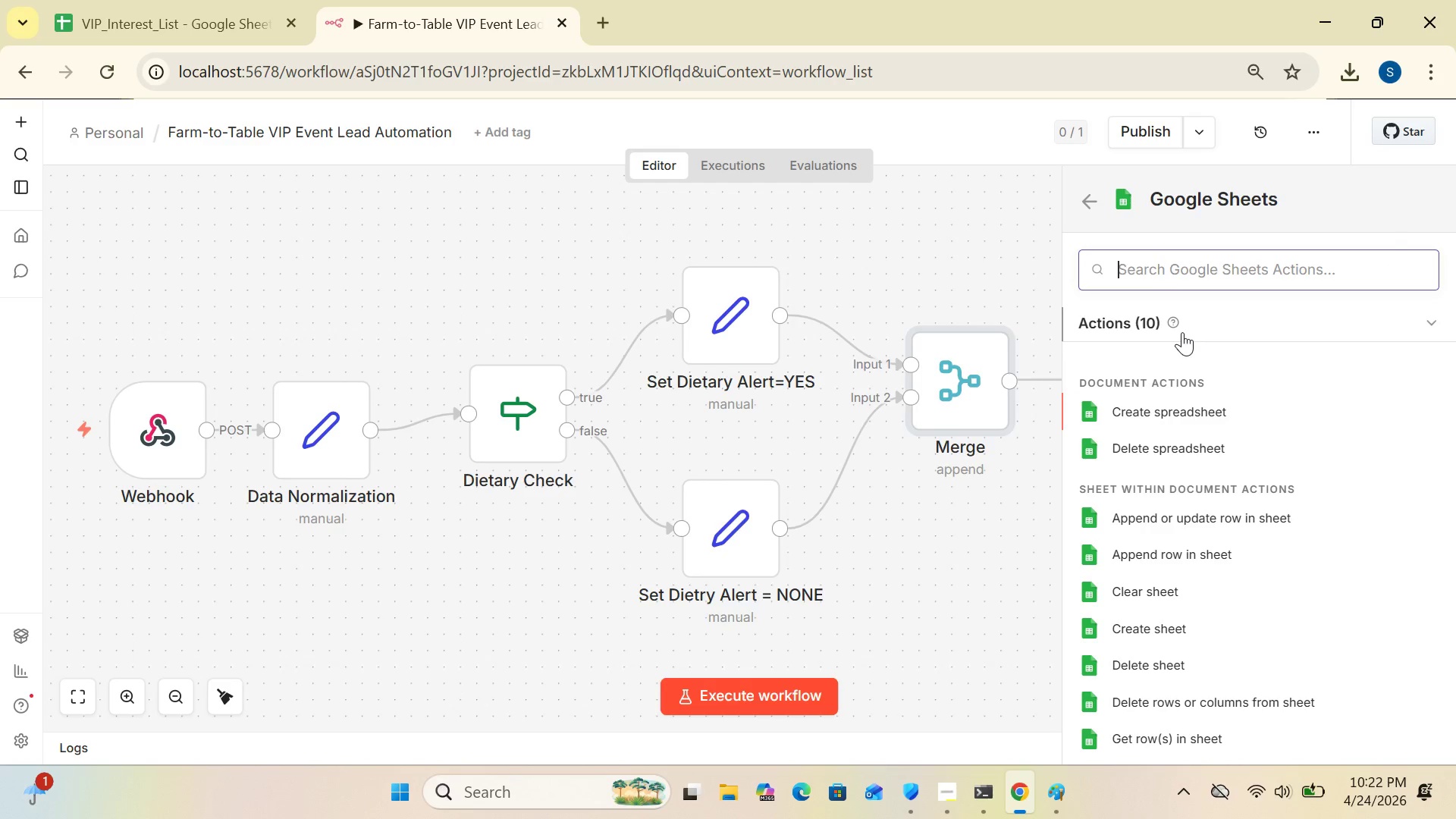 
left_click([1147, 552])
 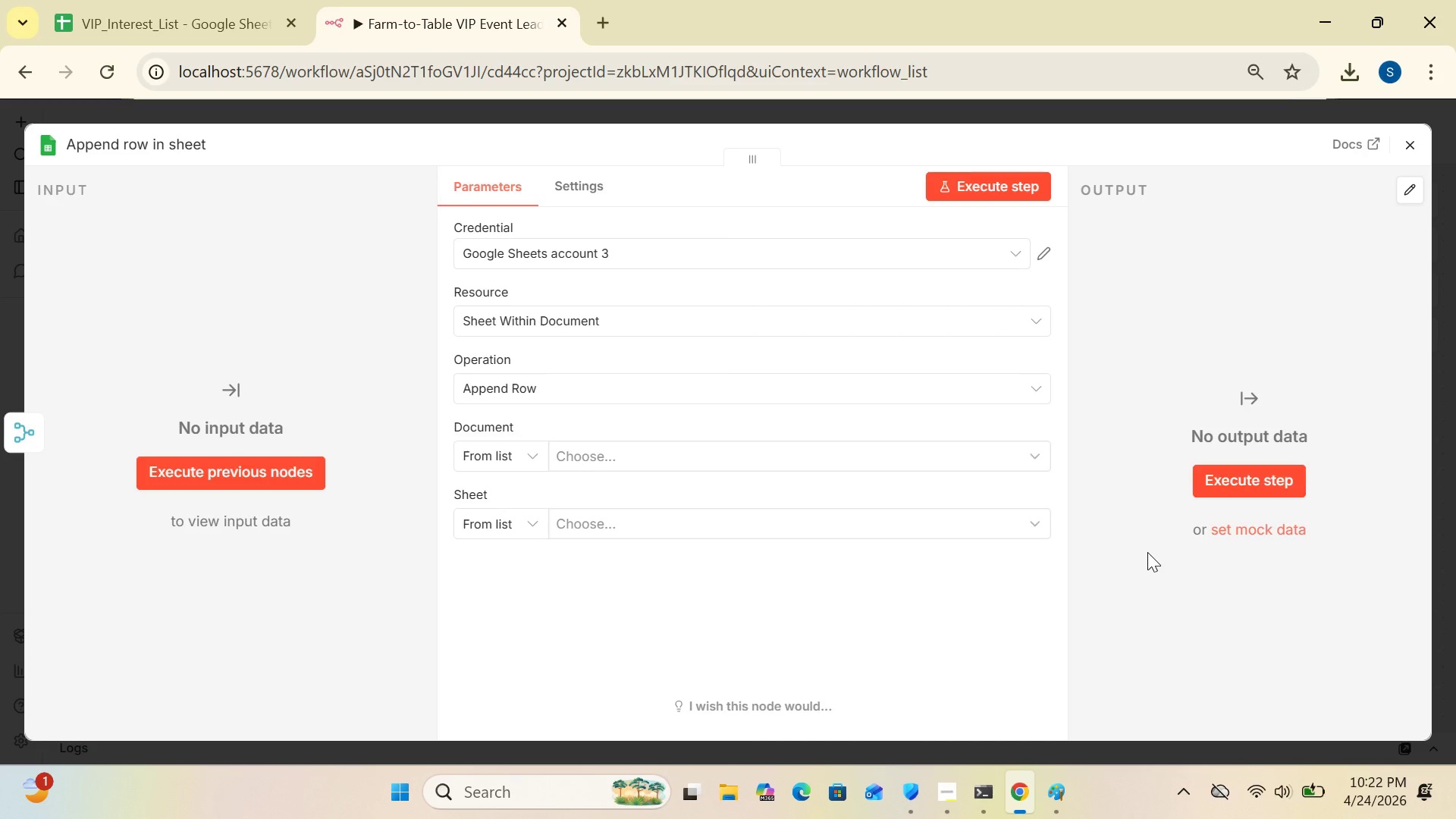 
wait(9.14)
 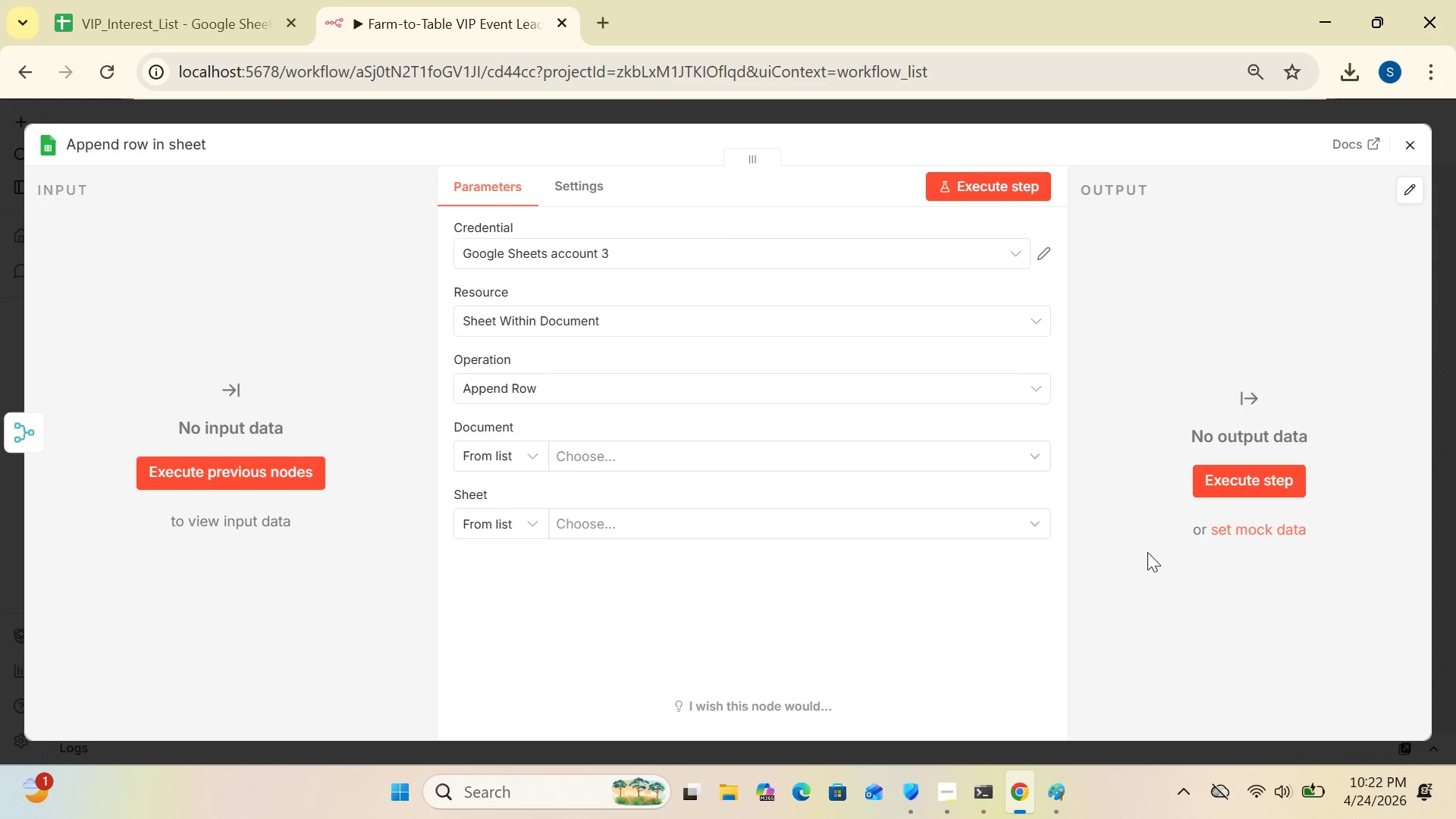 
left_click([1050, 247])
 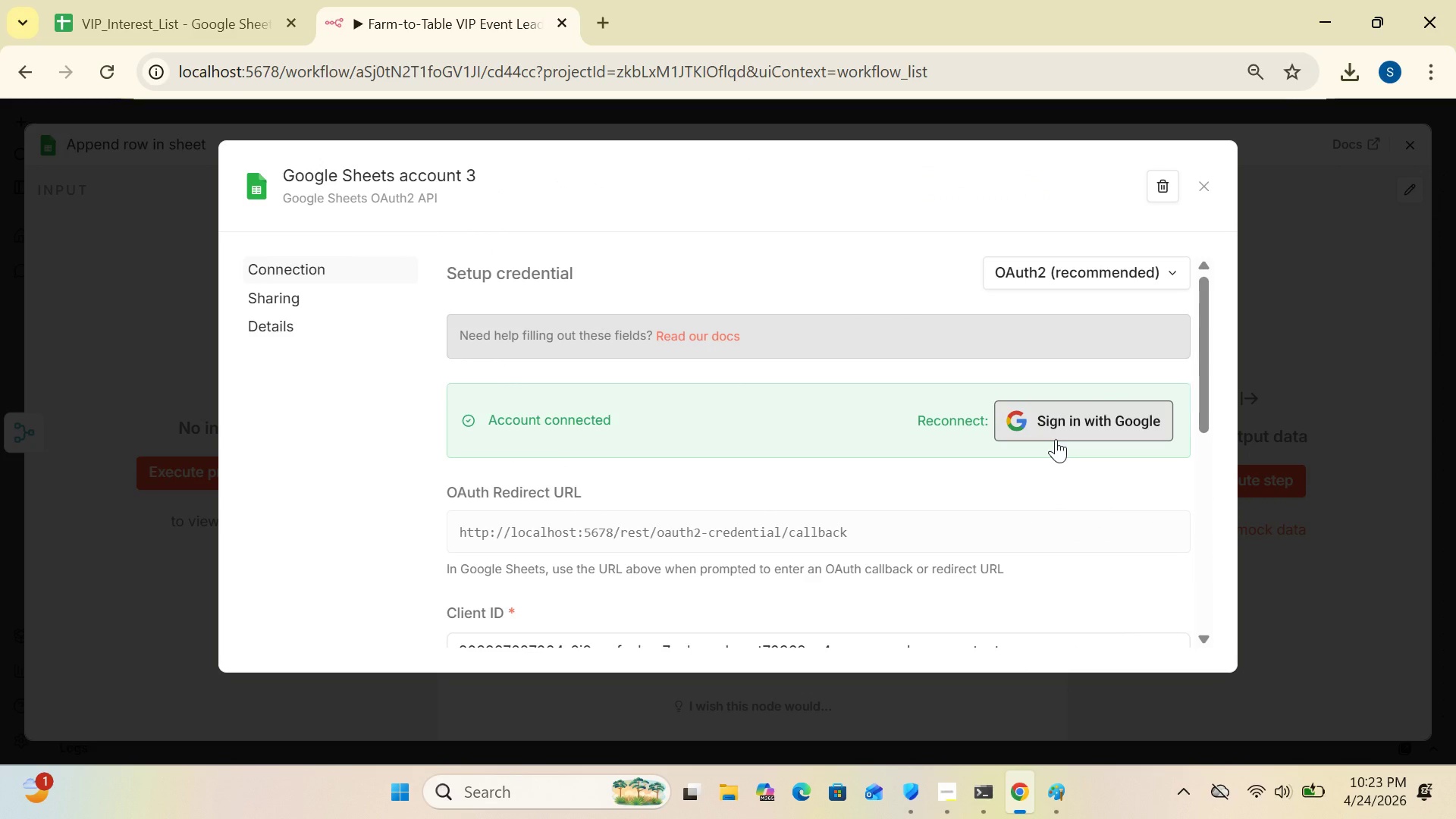 
double_click([1056, 439])
 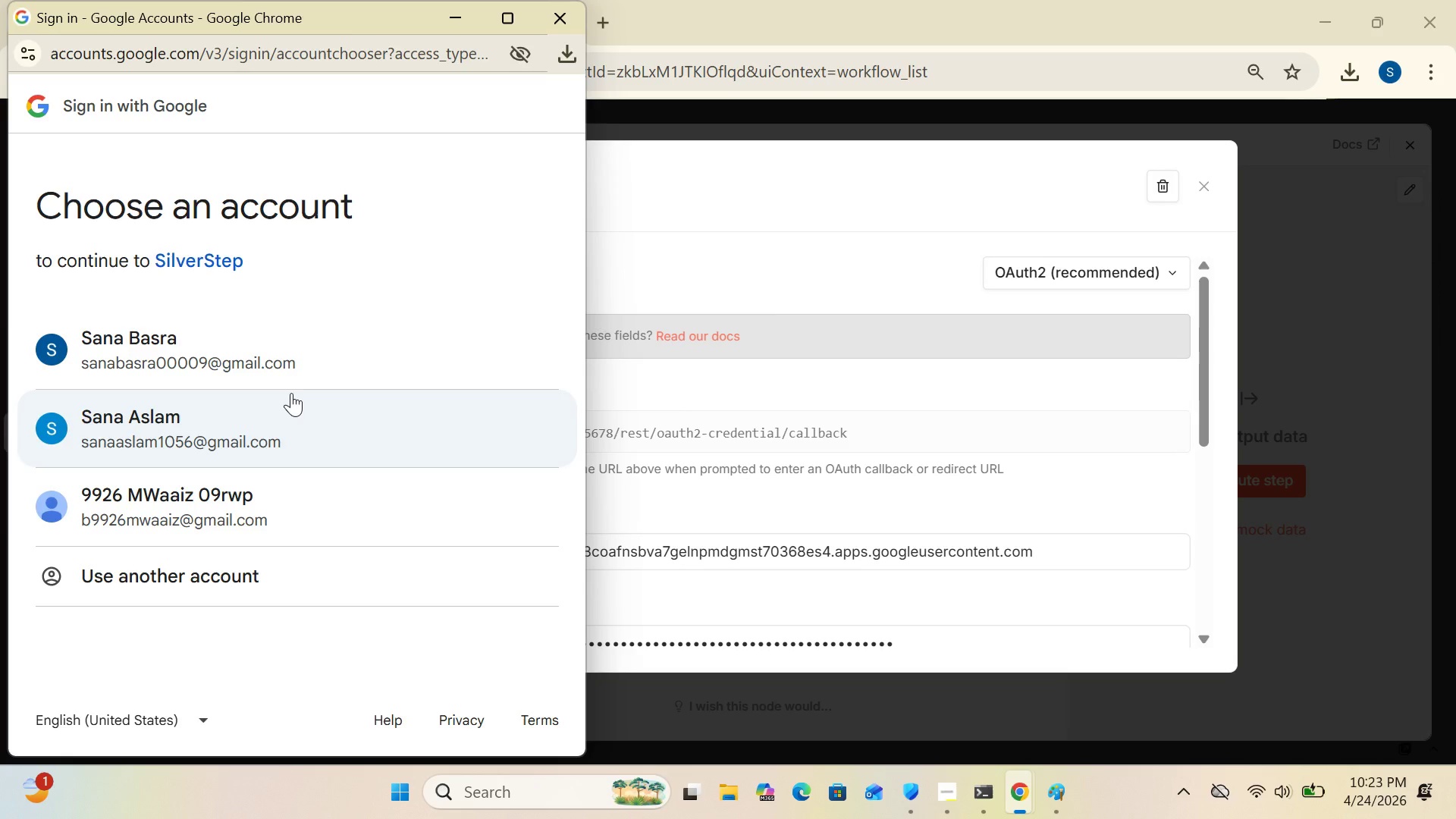 
double_click([279, 367])
 